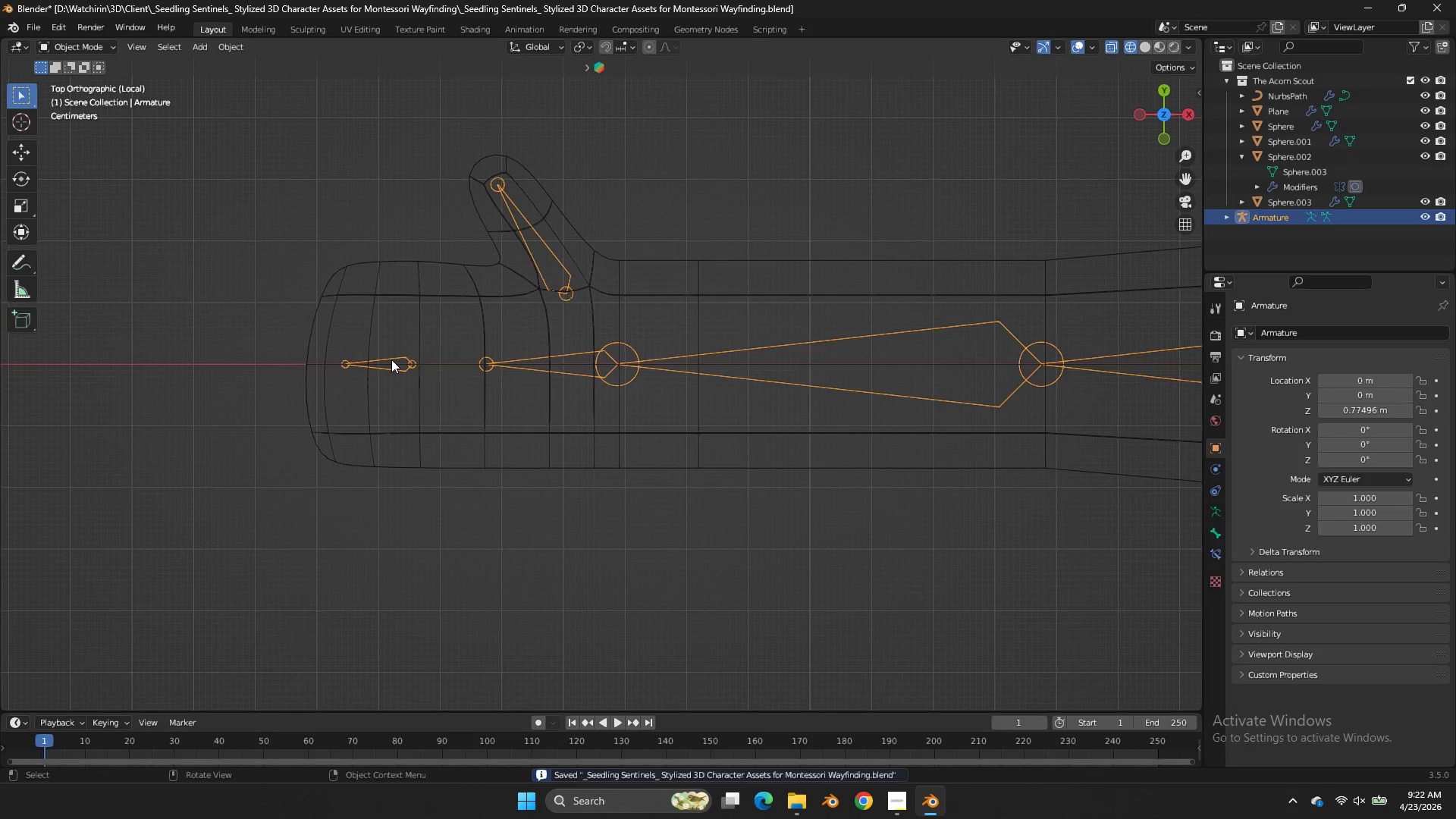 
key(Tab)
 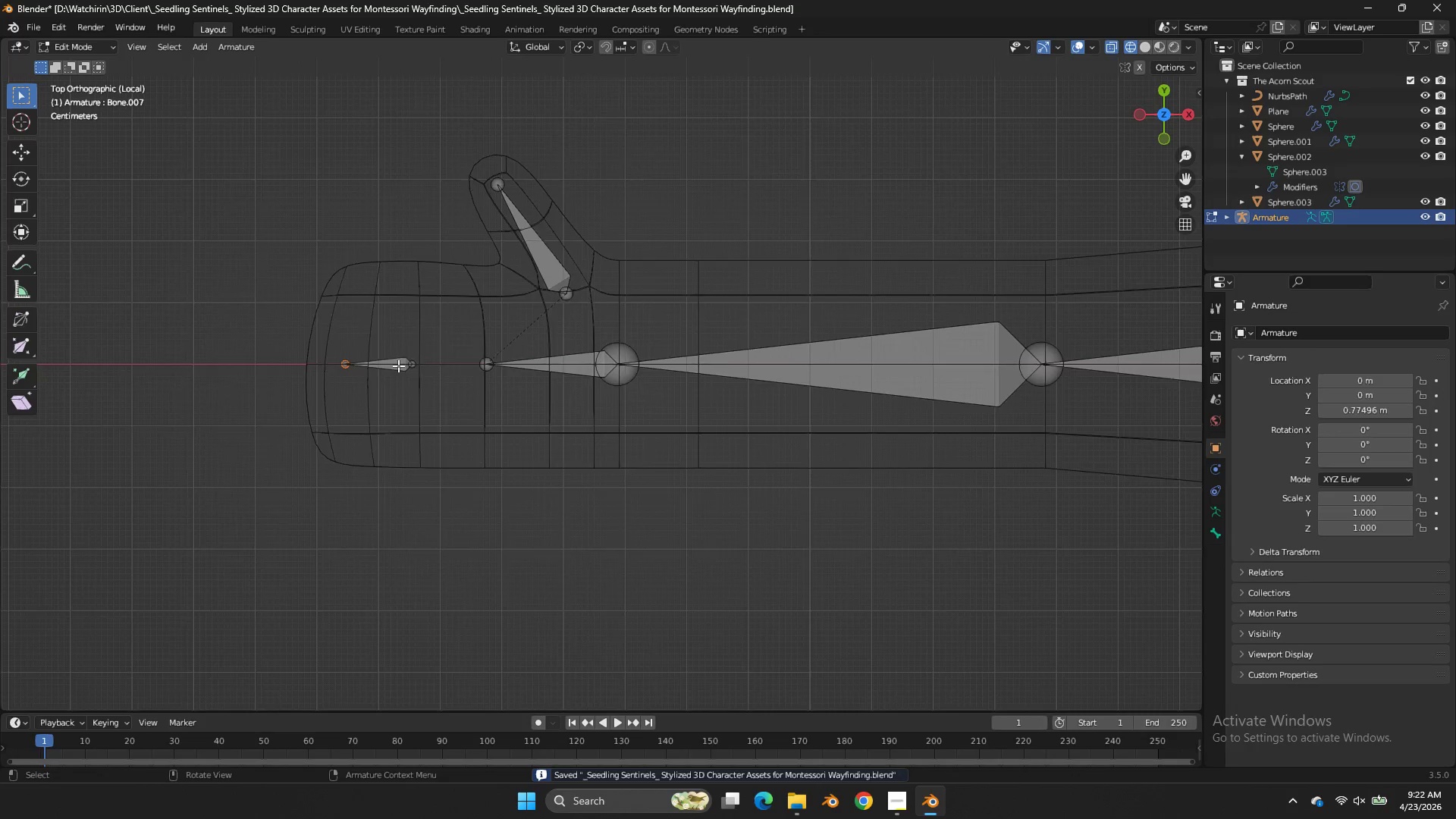 
key(Tab)
 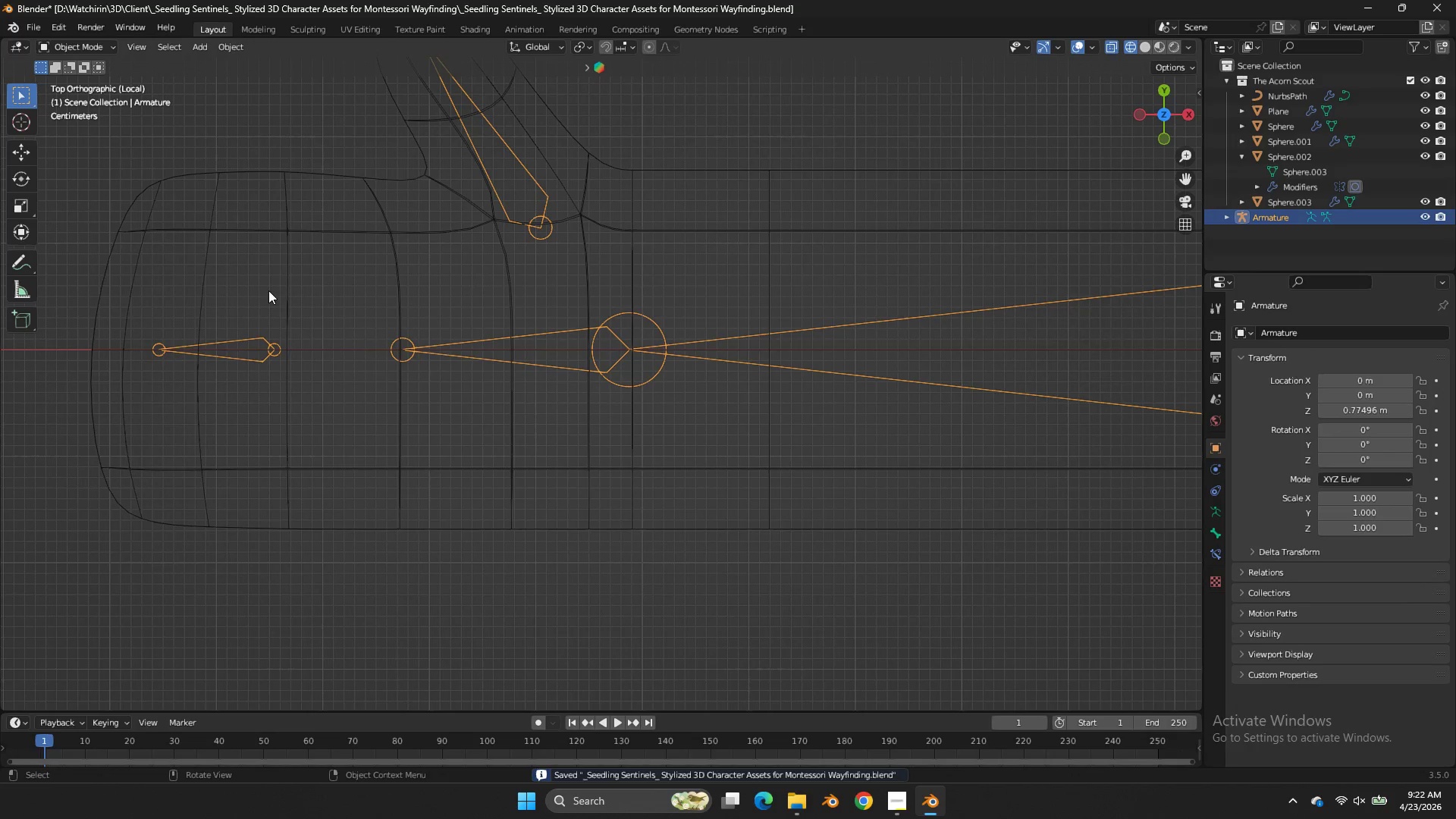 
left_click([268, 290])
 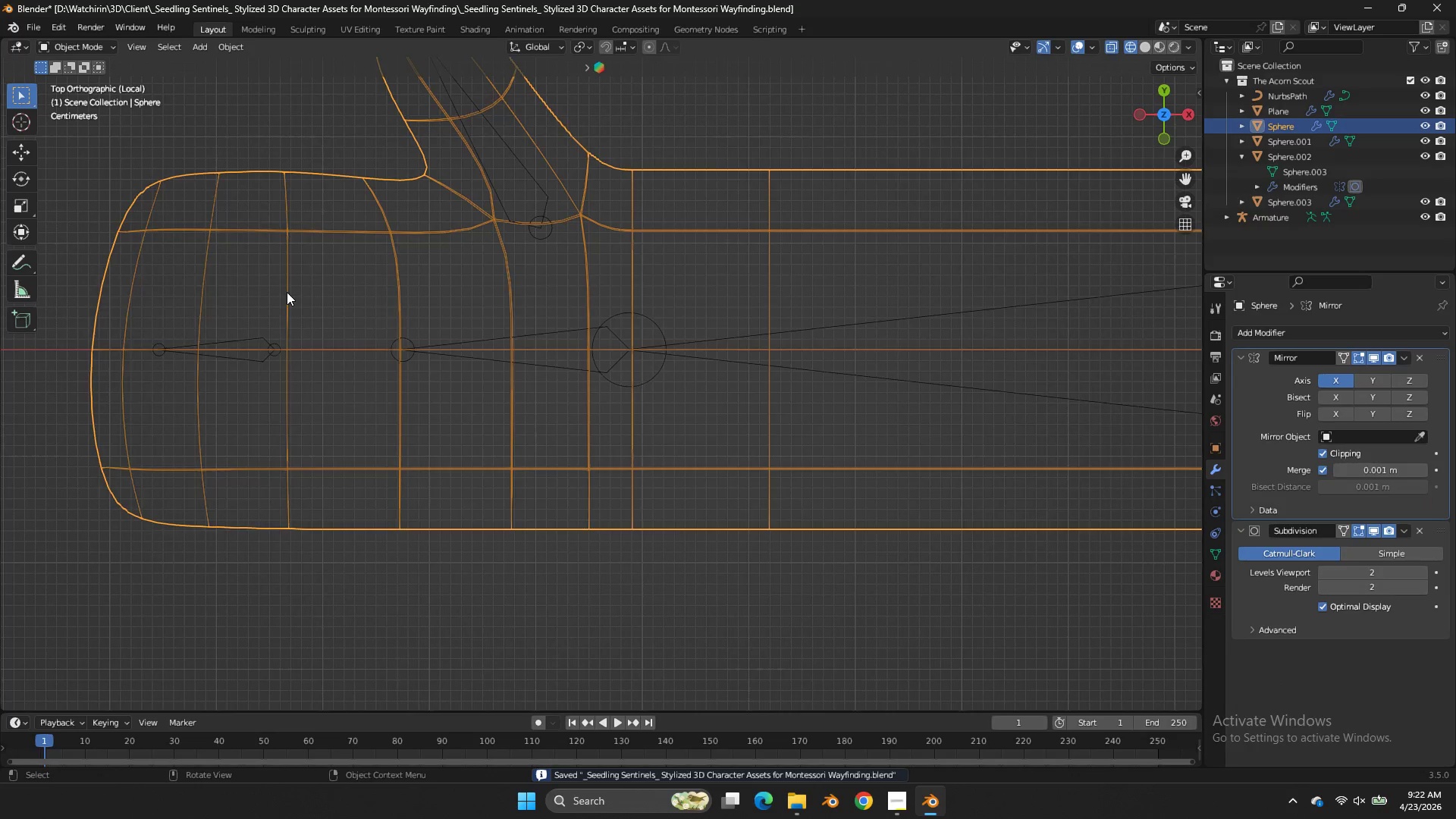 
scroll: coordinate [398, 366], scroll_direction: up, amount: 3.0
 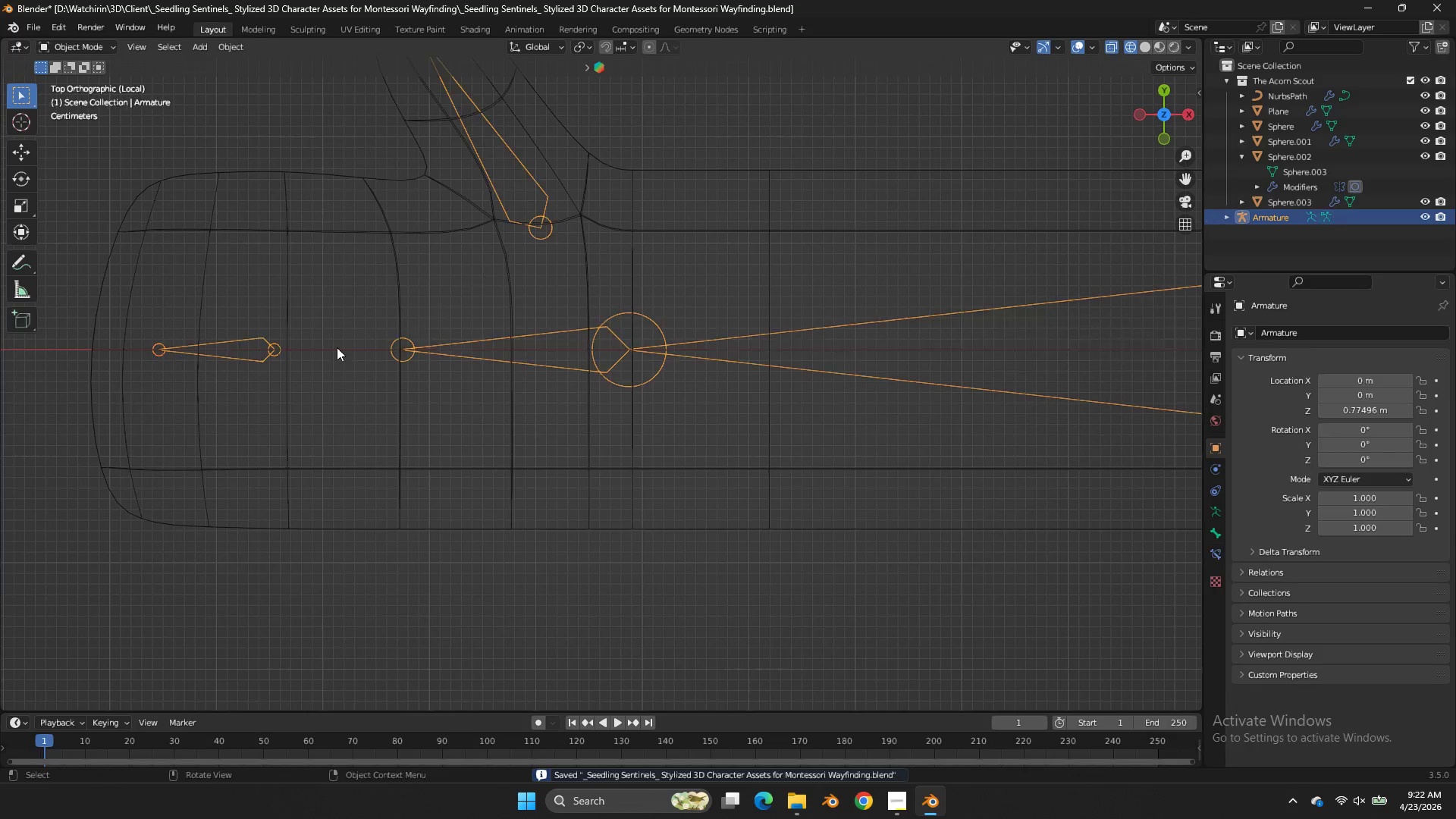 
key(Tab)
 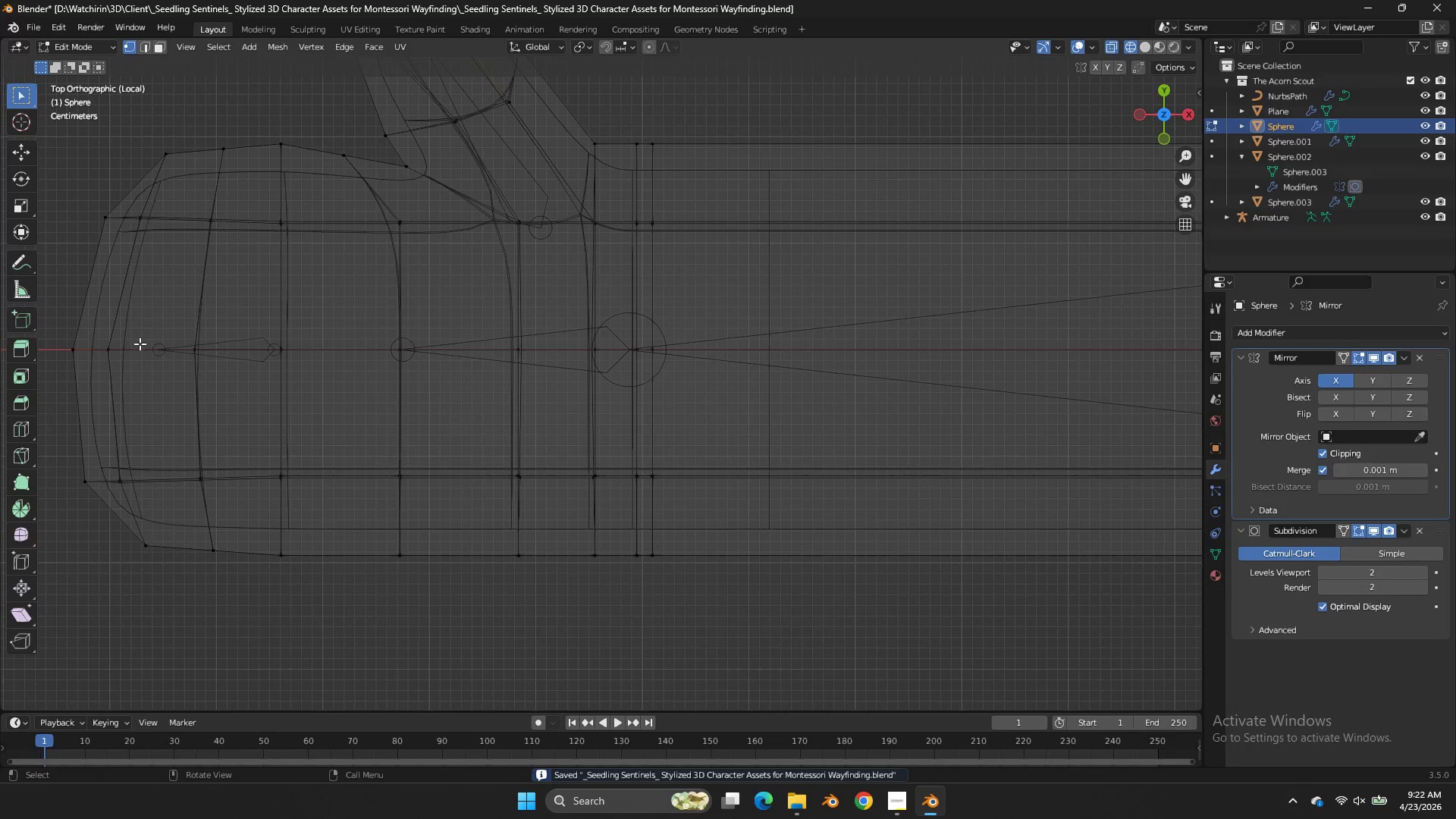 
key(Tab)
 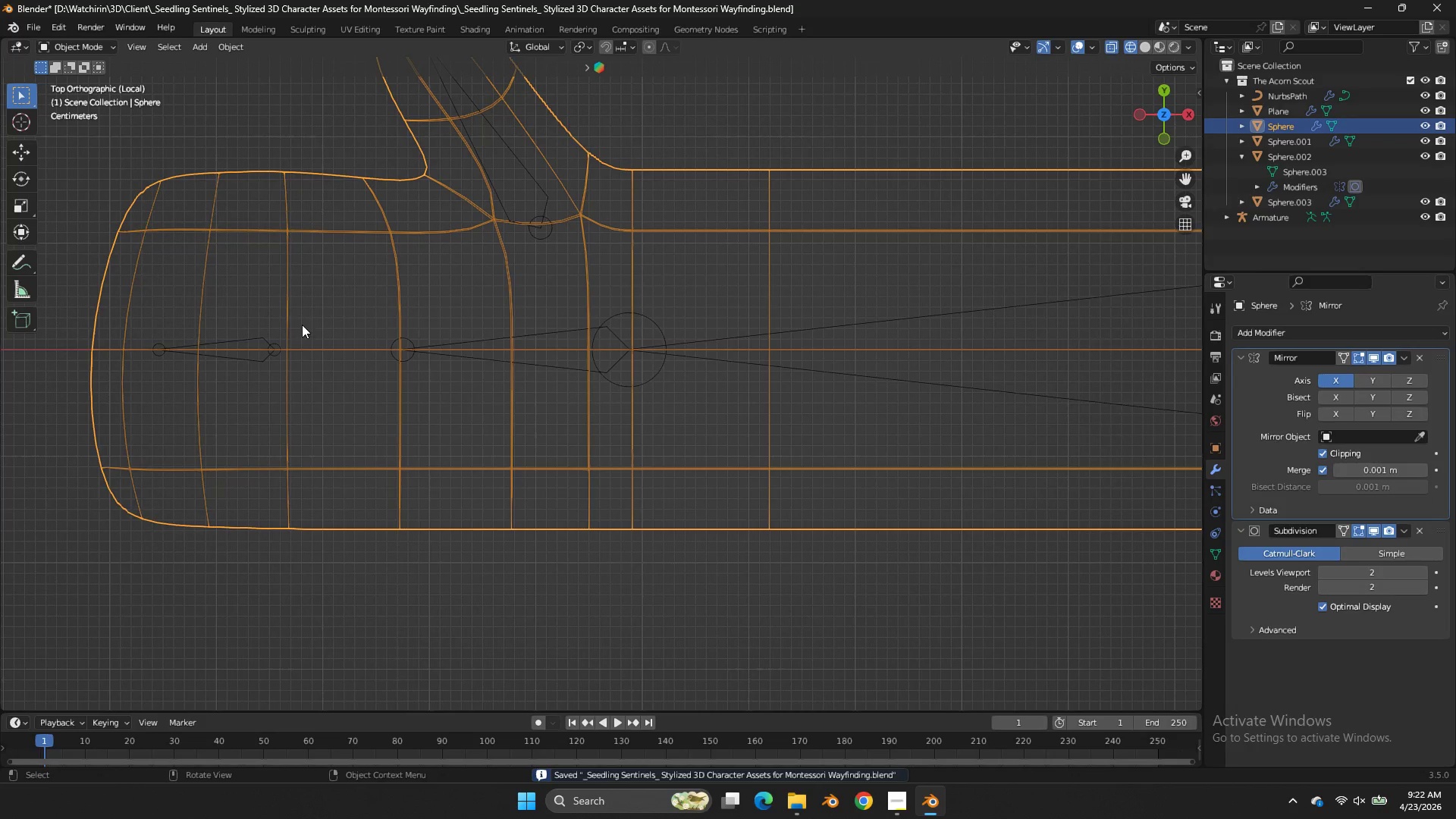 
key(Tab)
 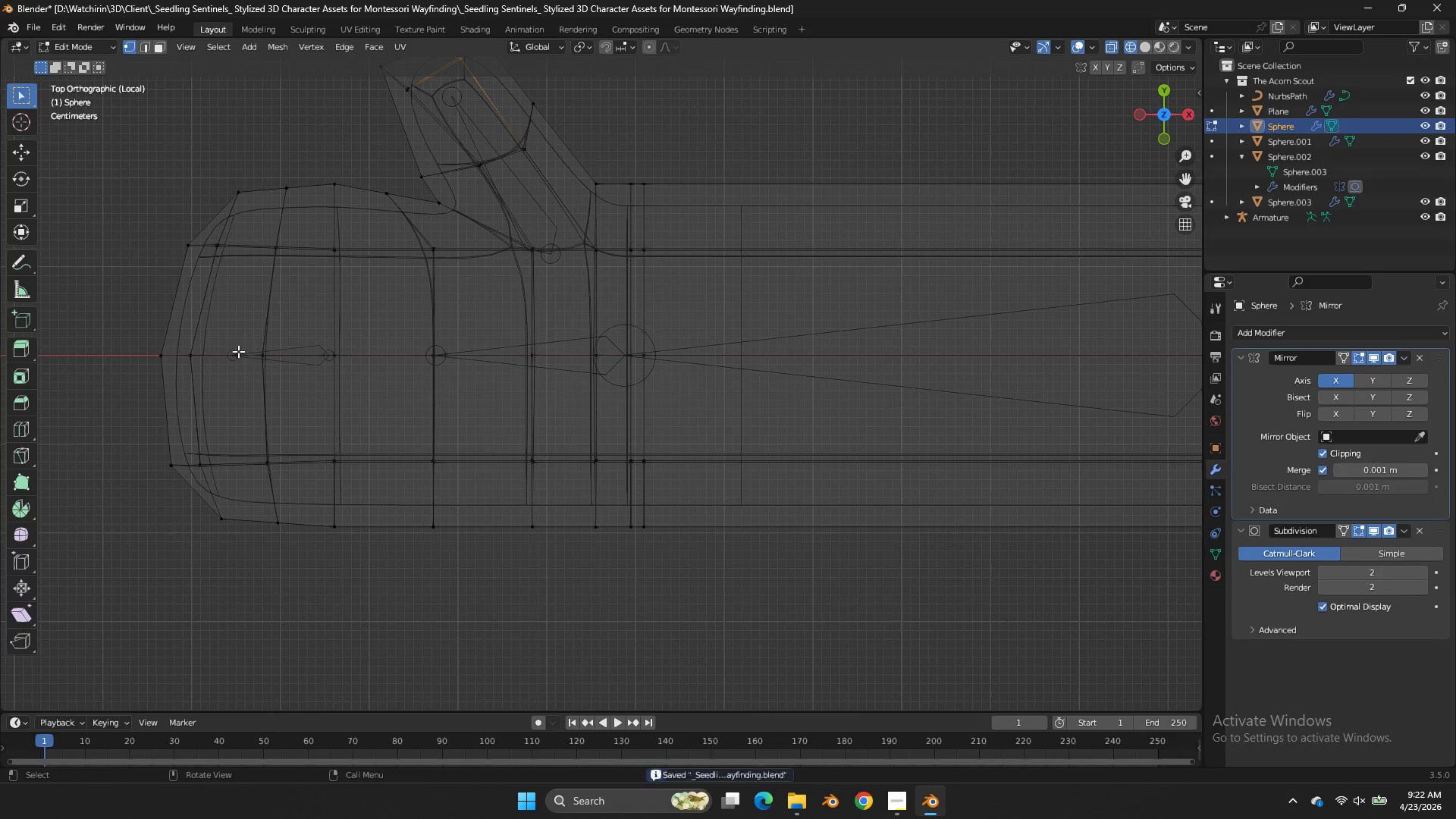 
scroll: coordinate [311, 322], scroll_direction: down, amount: 1.0
 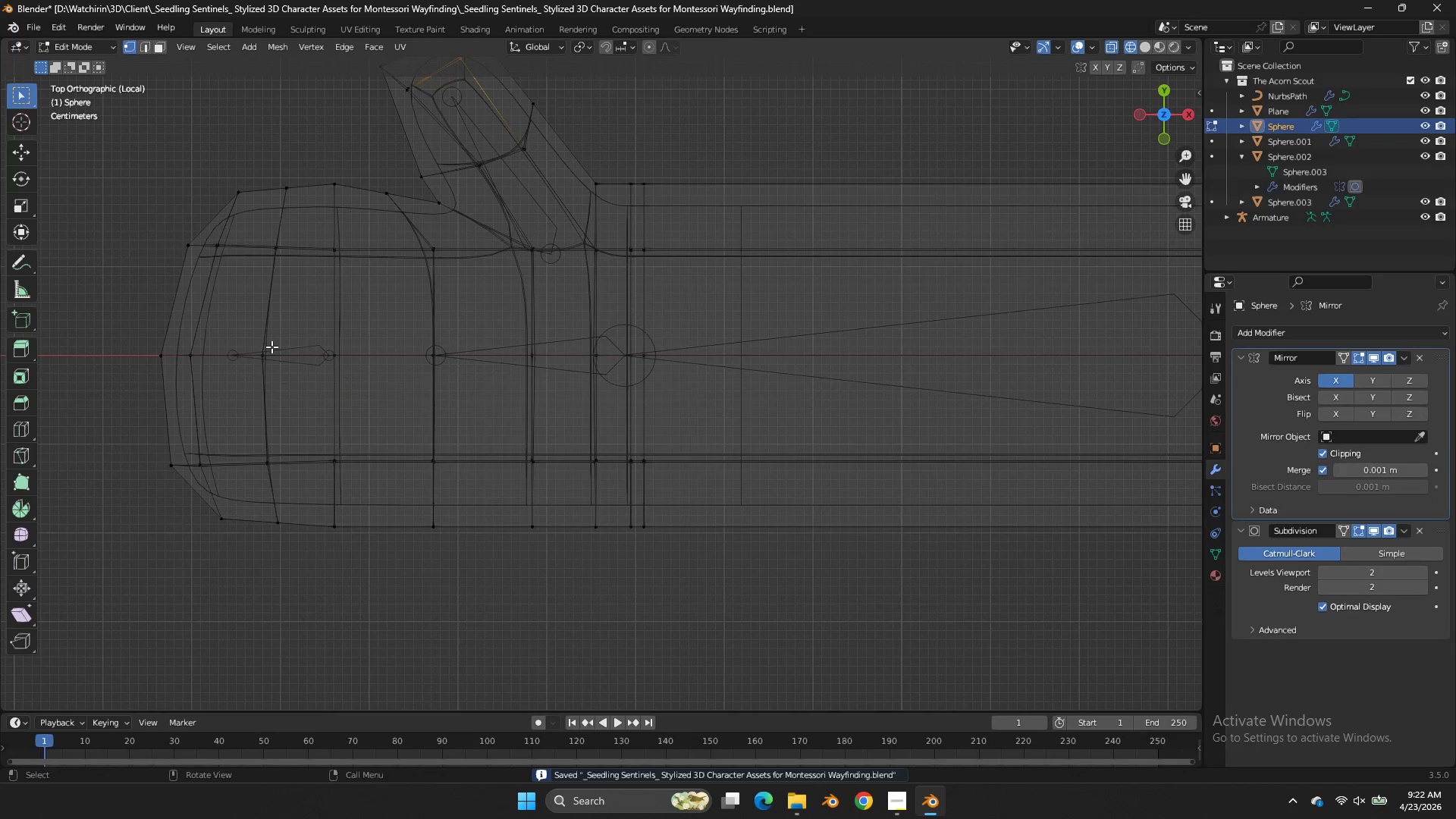 
key(Tab)
 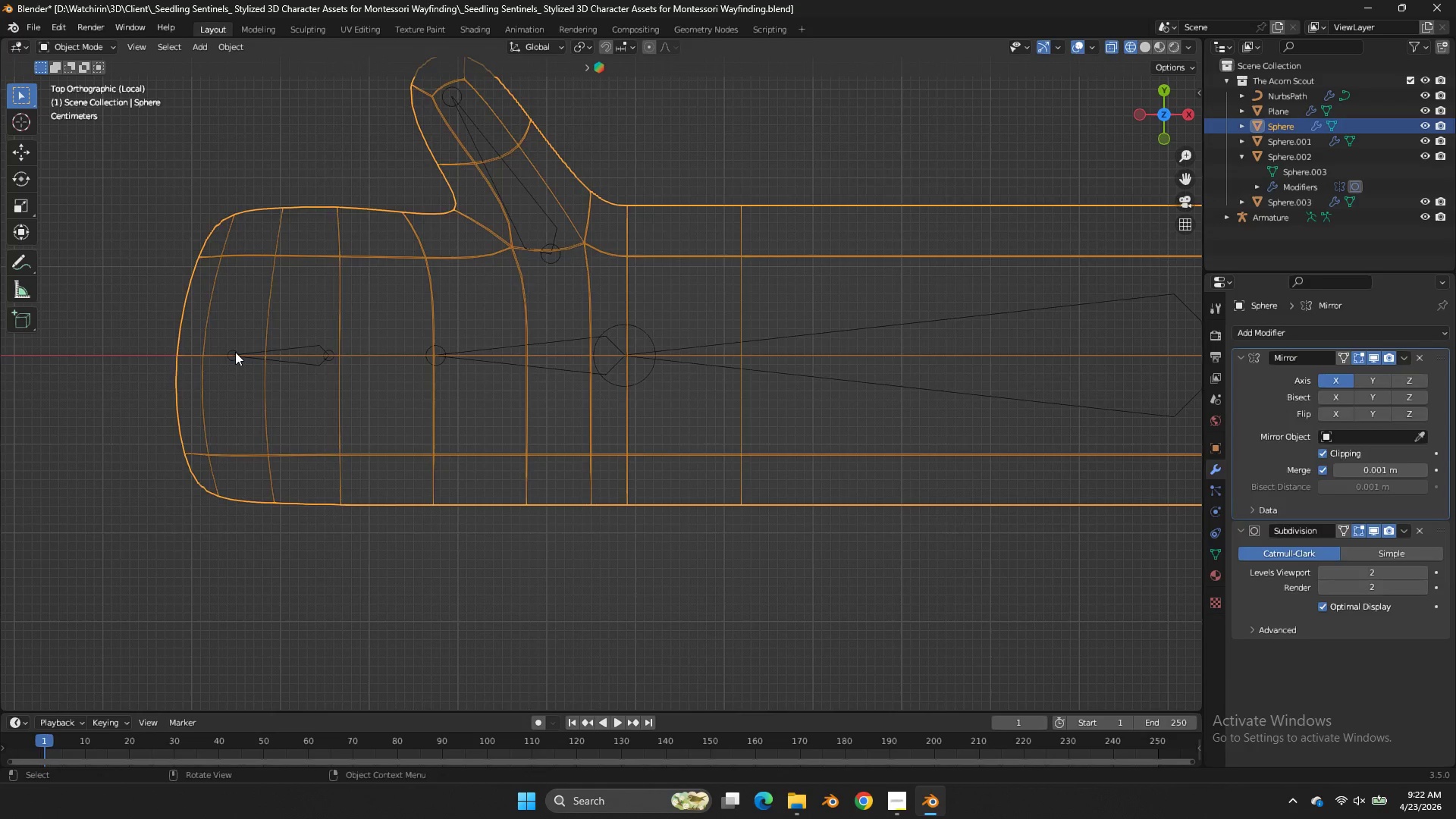 
left_click([235, 352])
 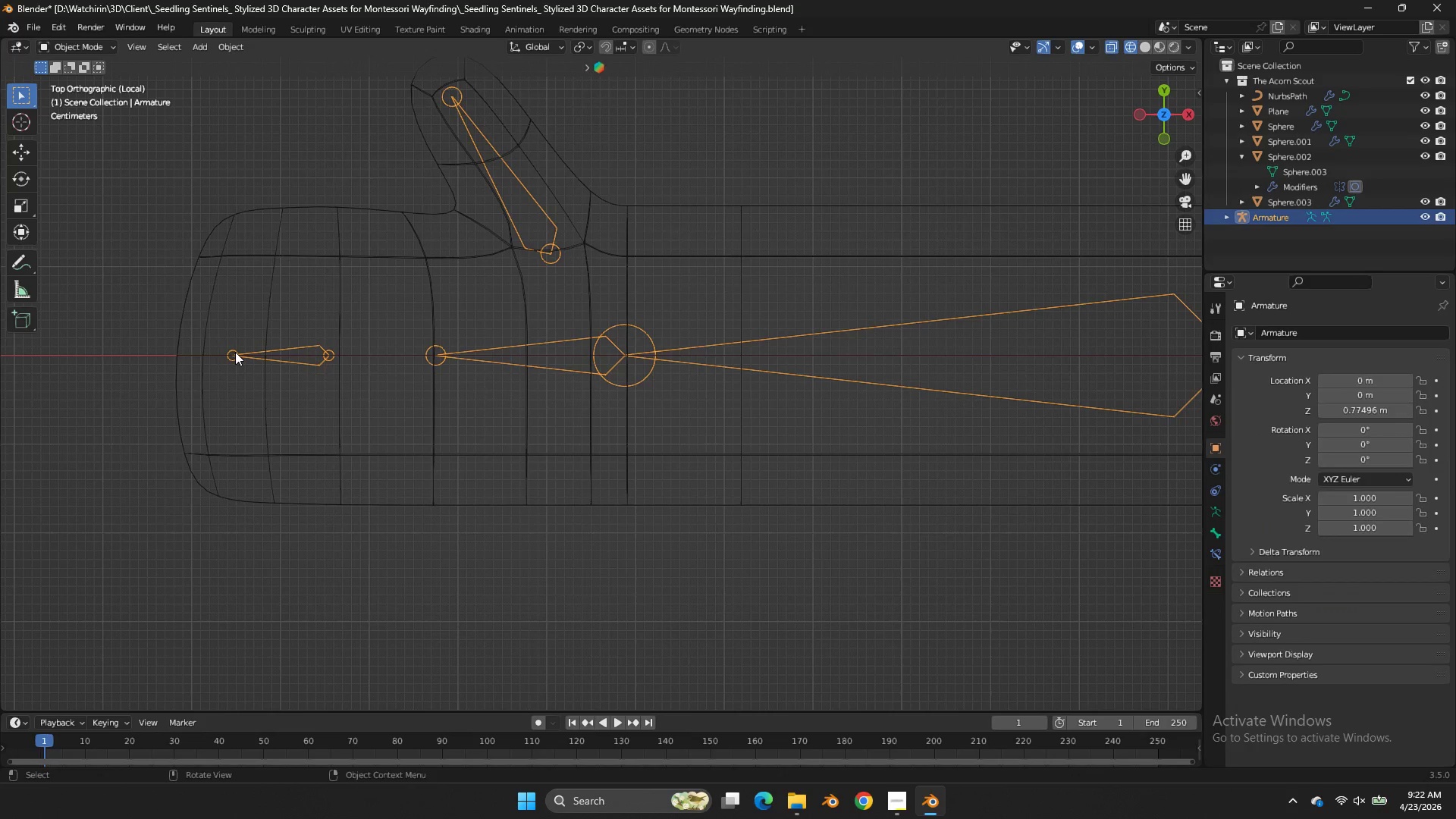 
key(Tab)
 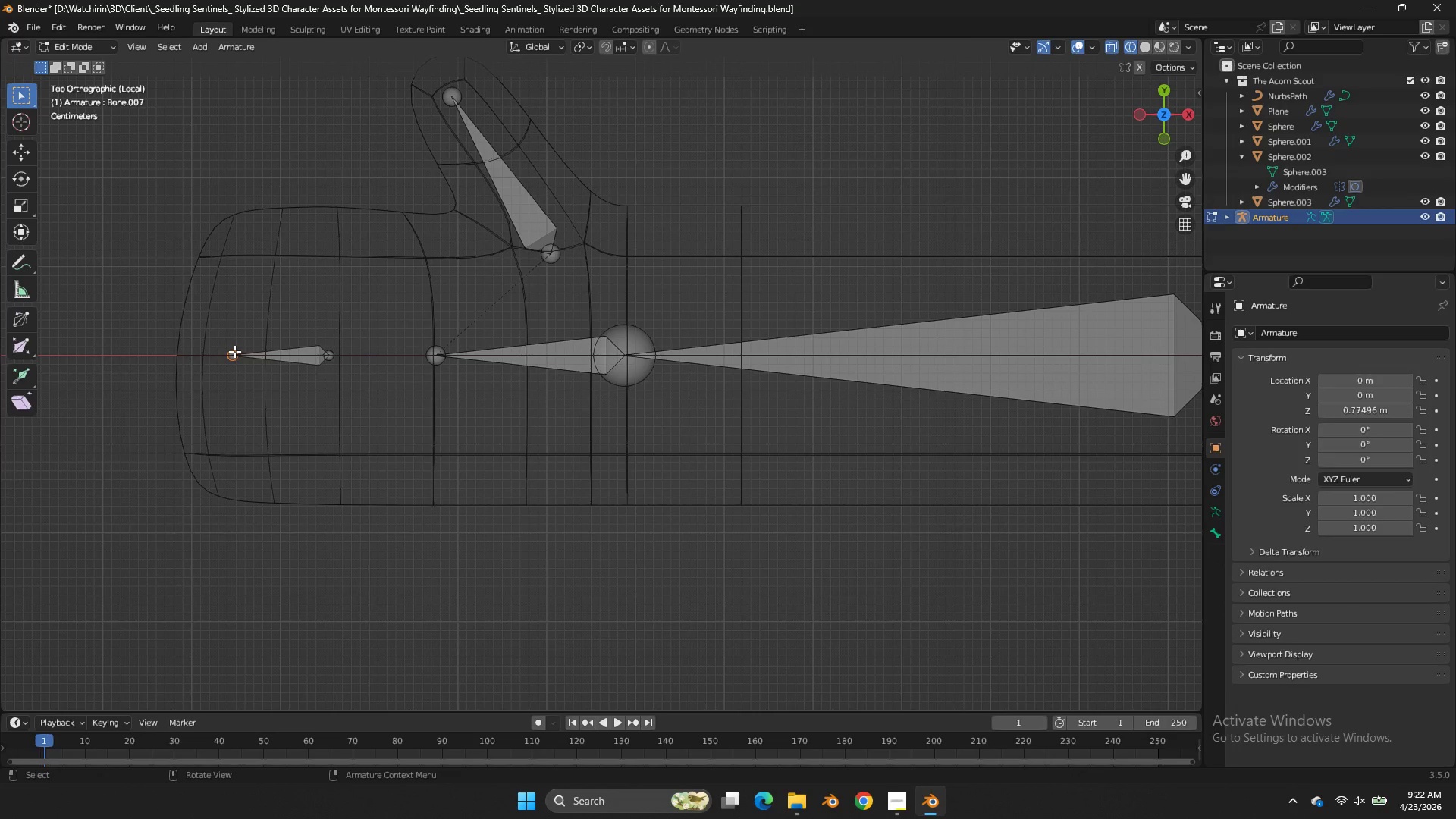 
left_click([234, 351])
 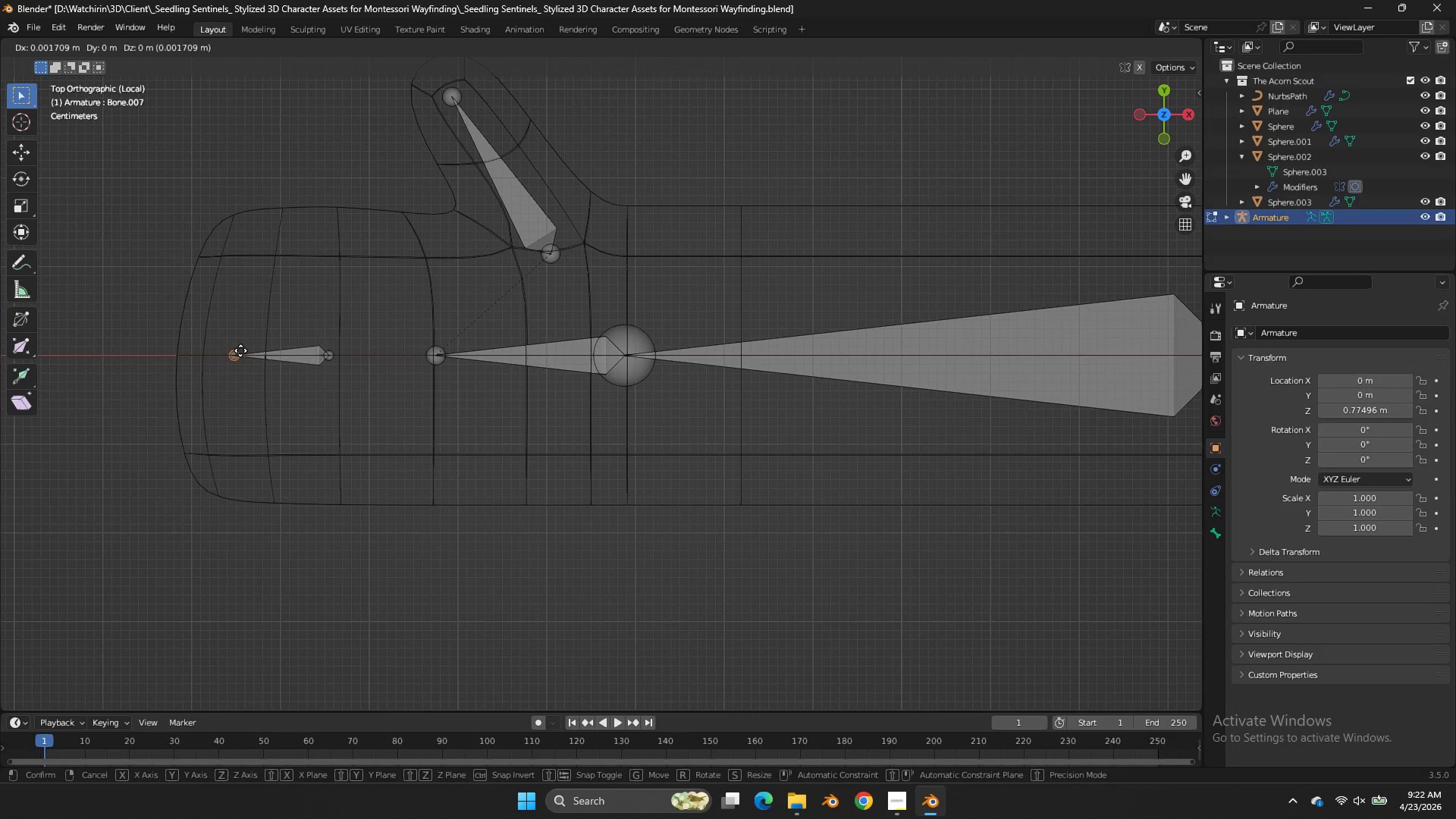 
key(G)
 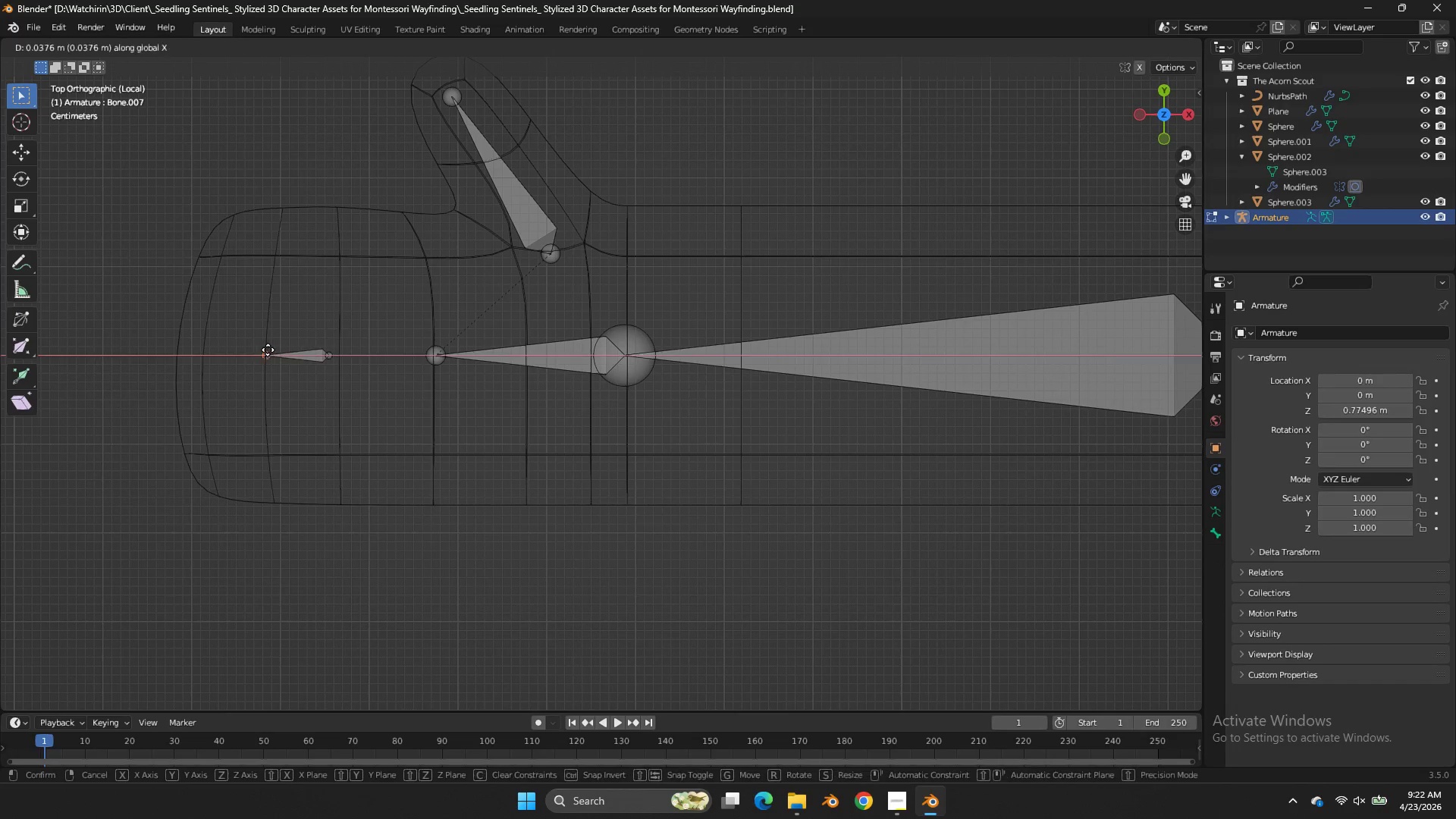 
key(X)
 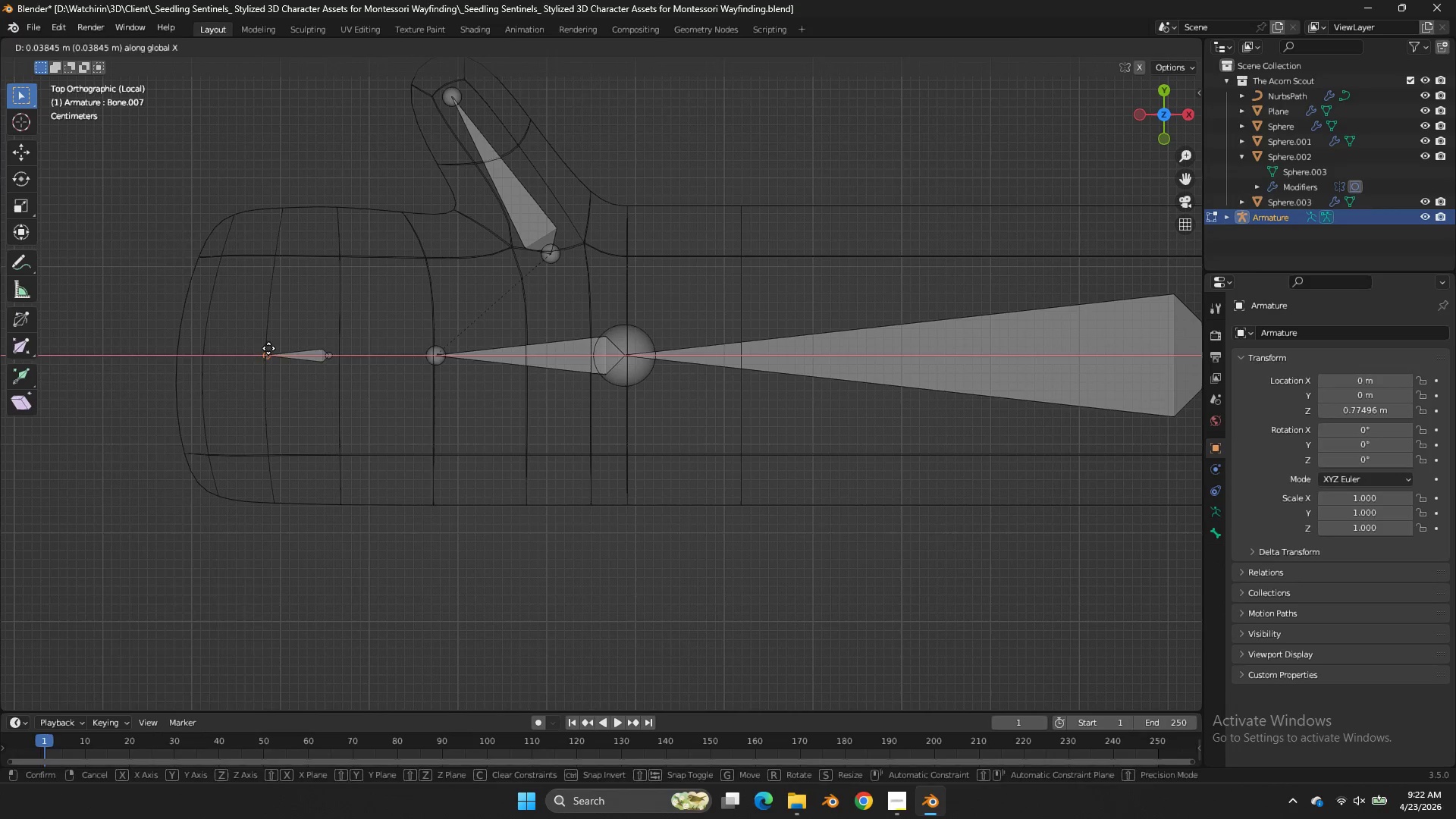 
left_click([268, 348])
 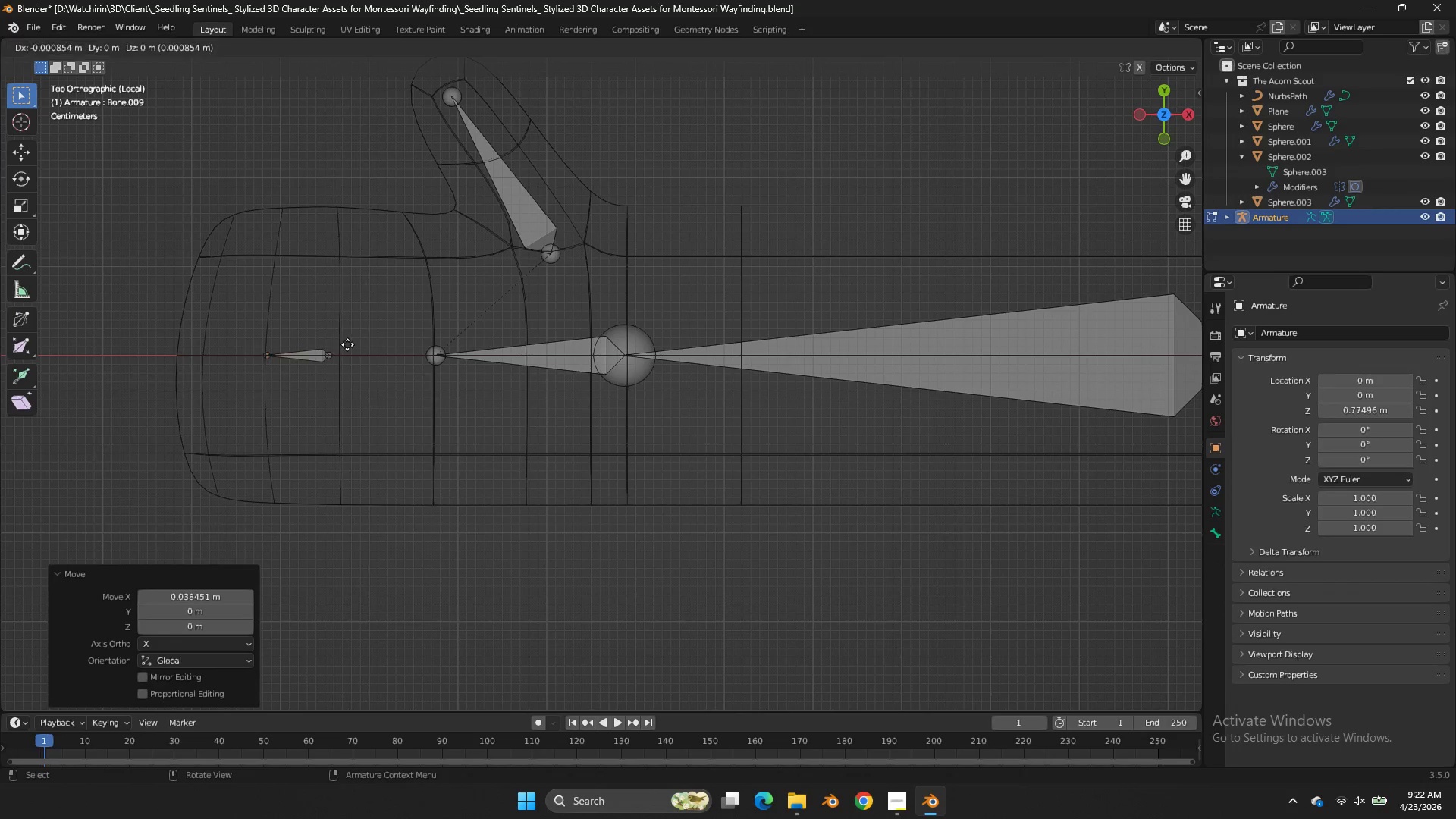 
type(ex)
 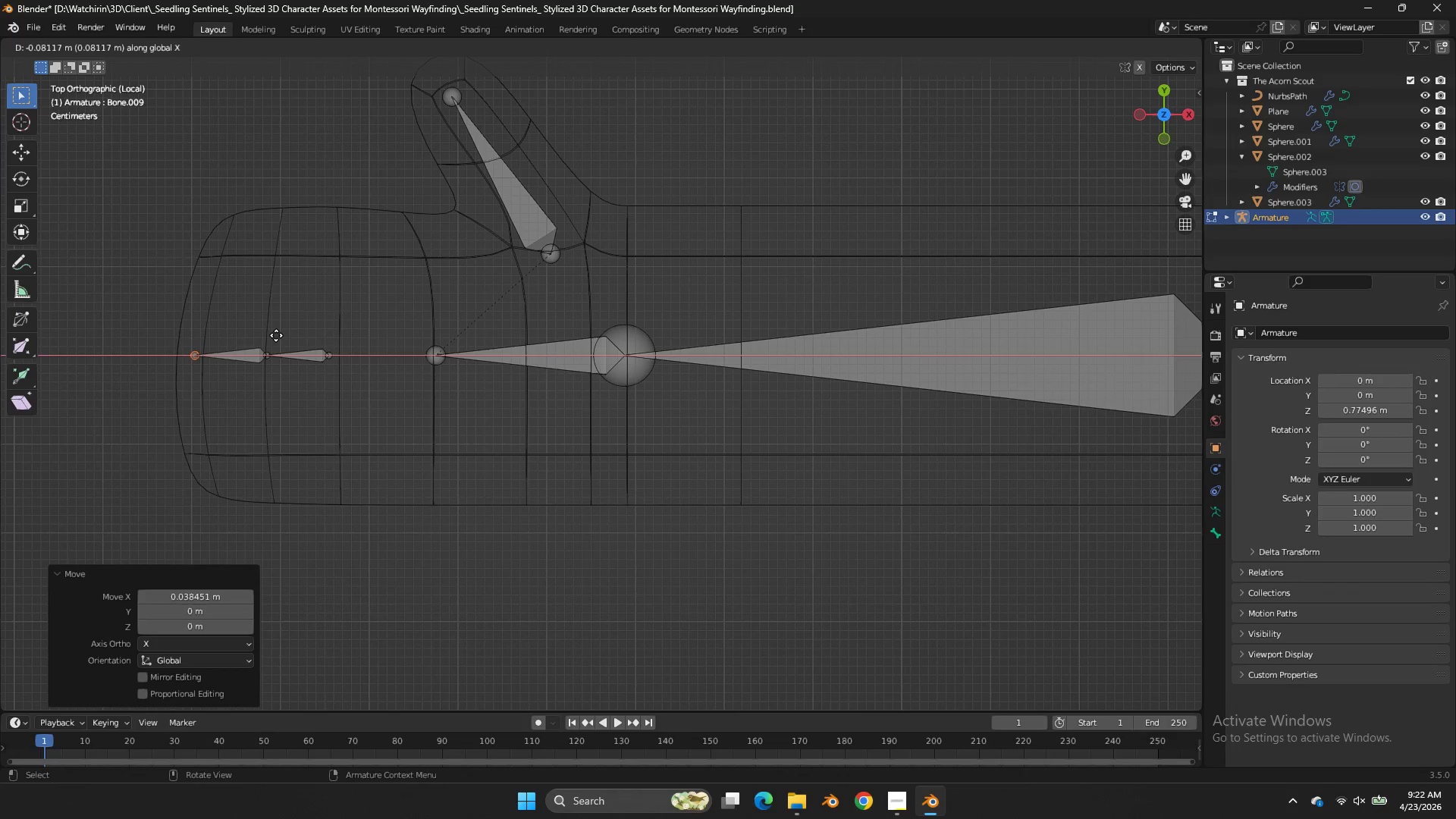 
left_click([276, 335])
 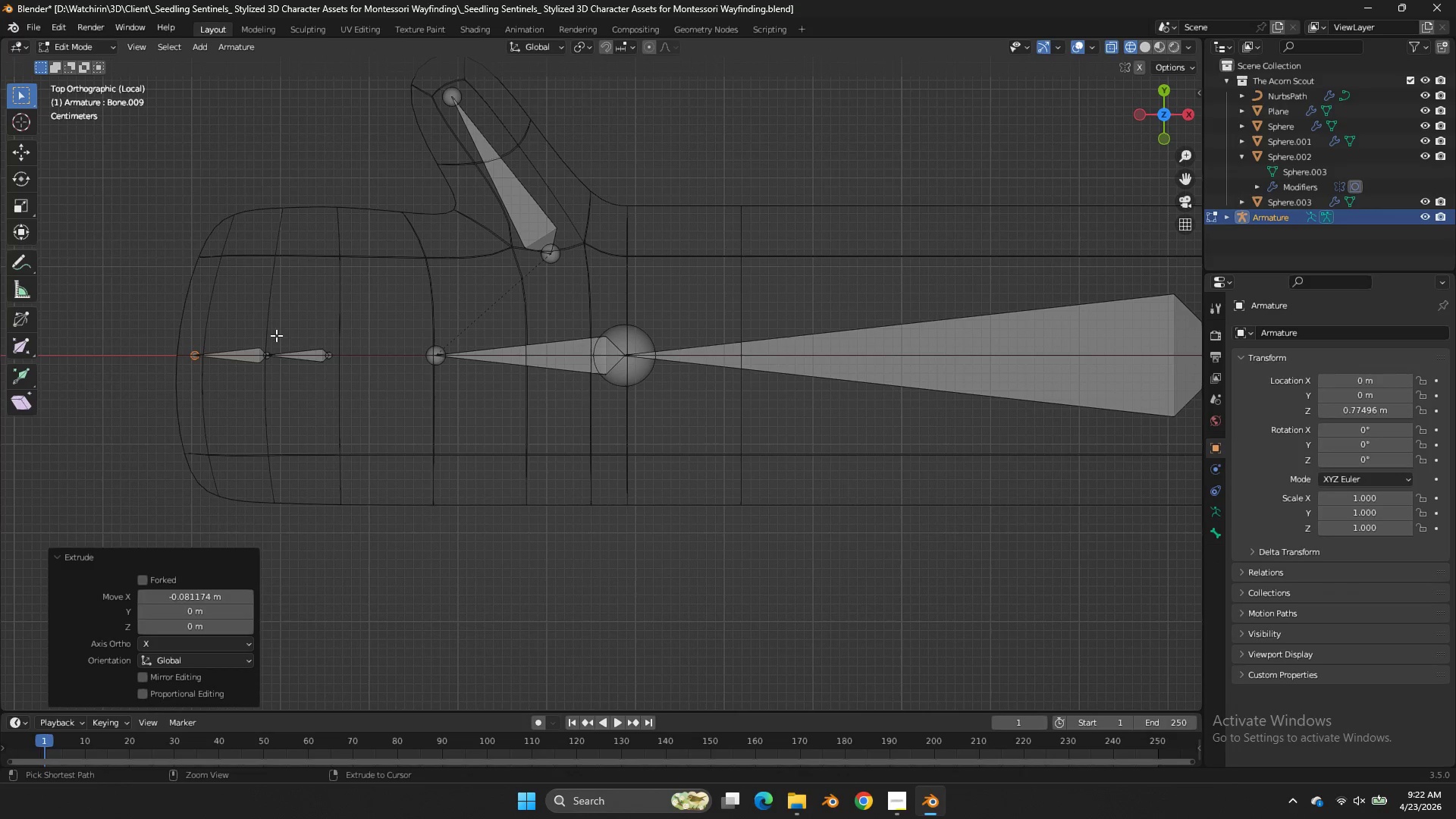 
key(Control+ControlLeft)
 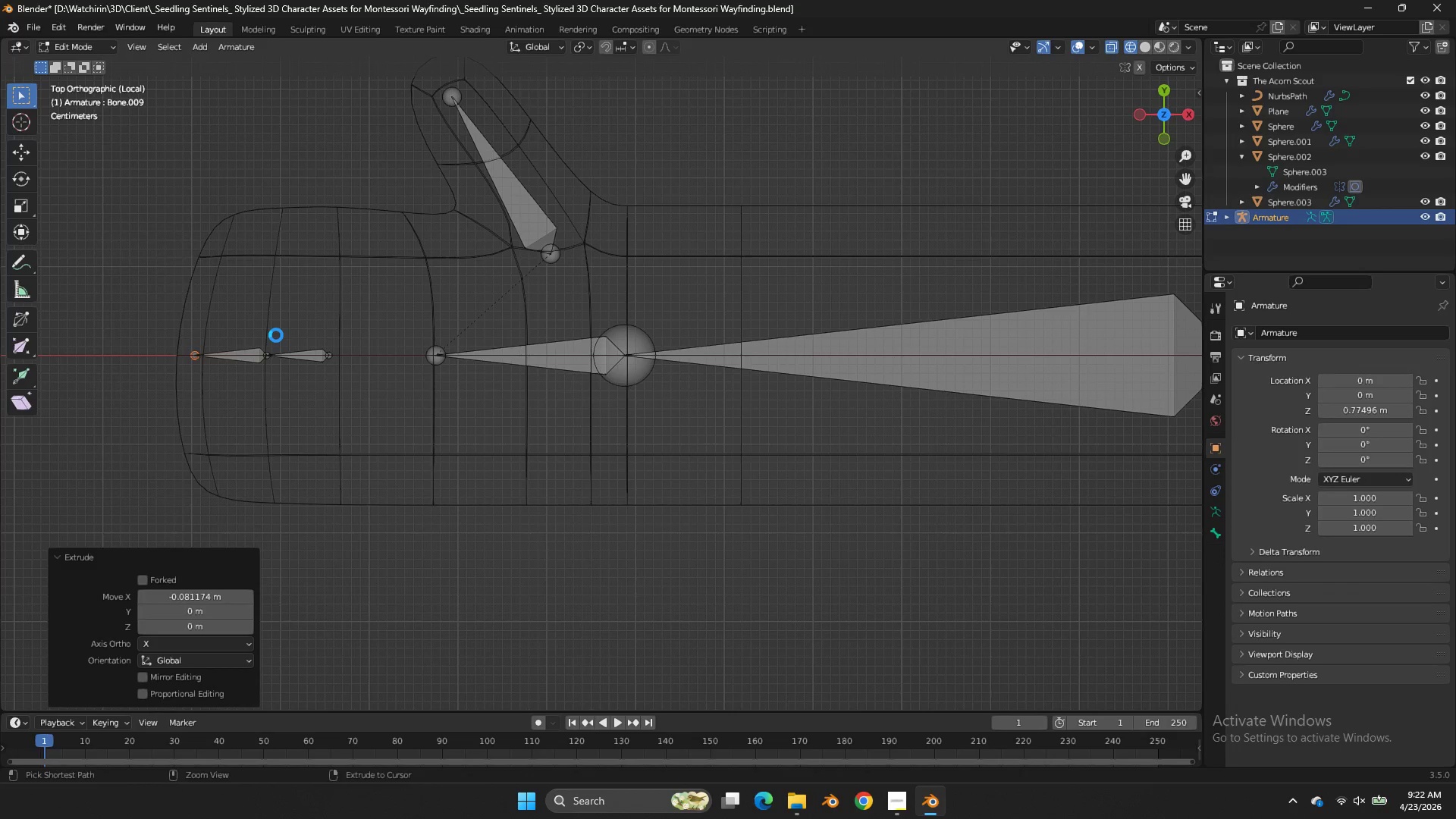 
key(Control+S)
 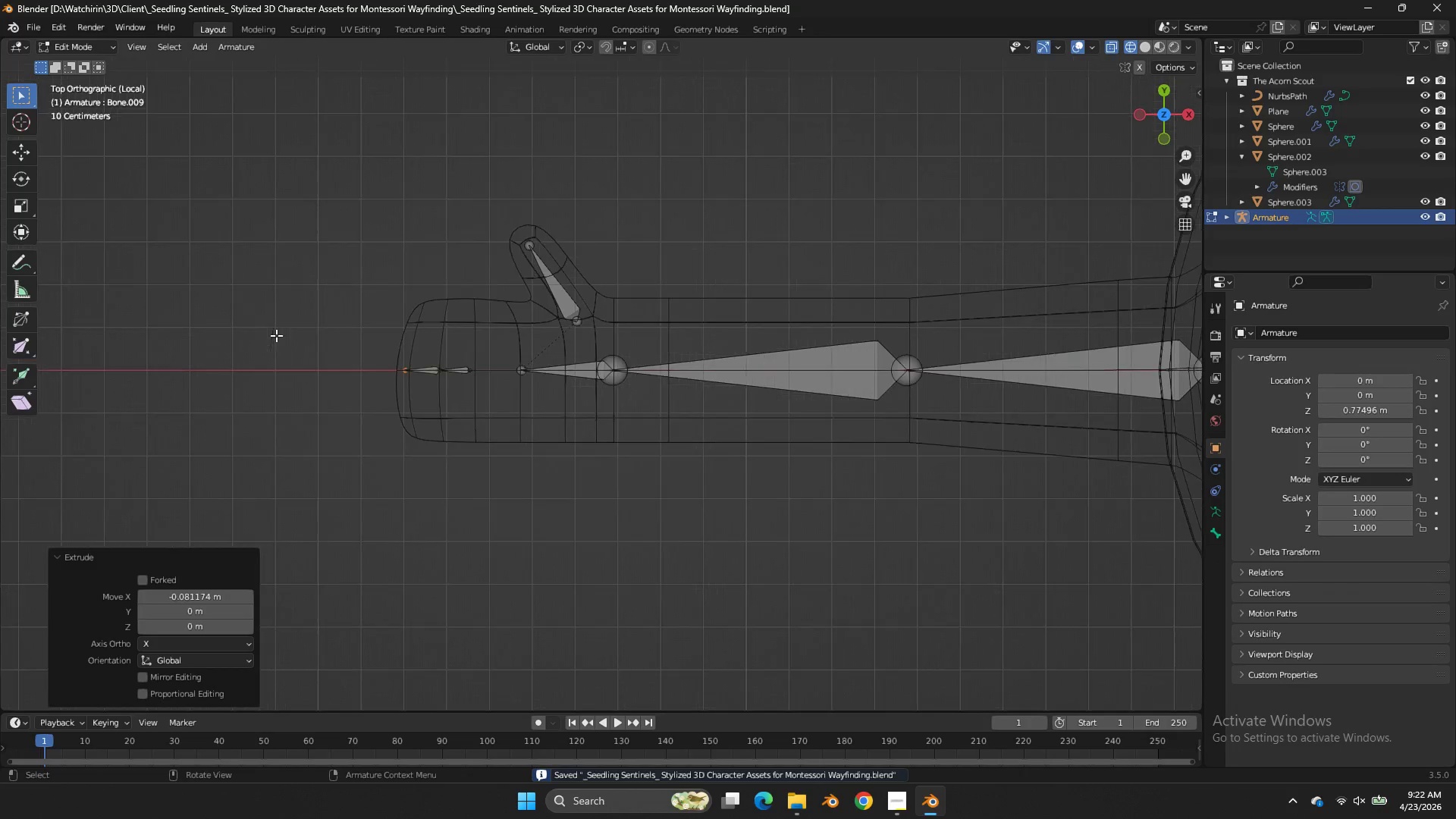 
key(Tab)
 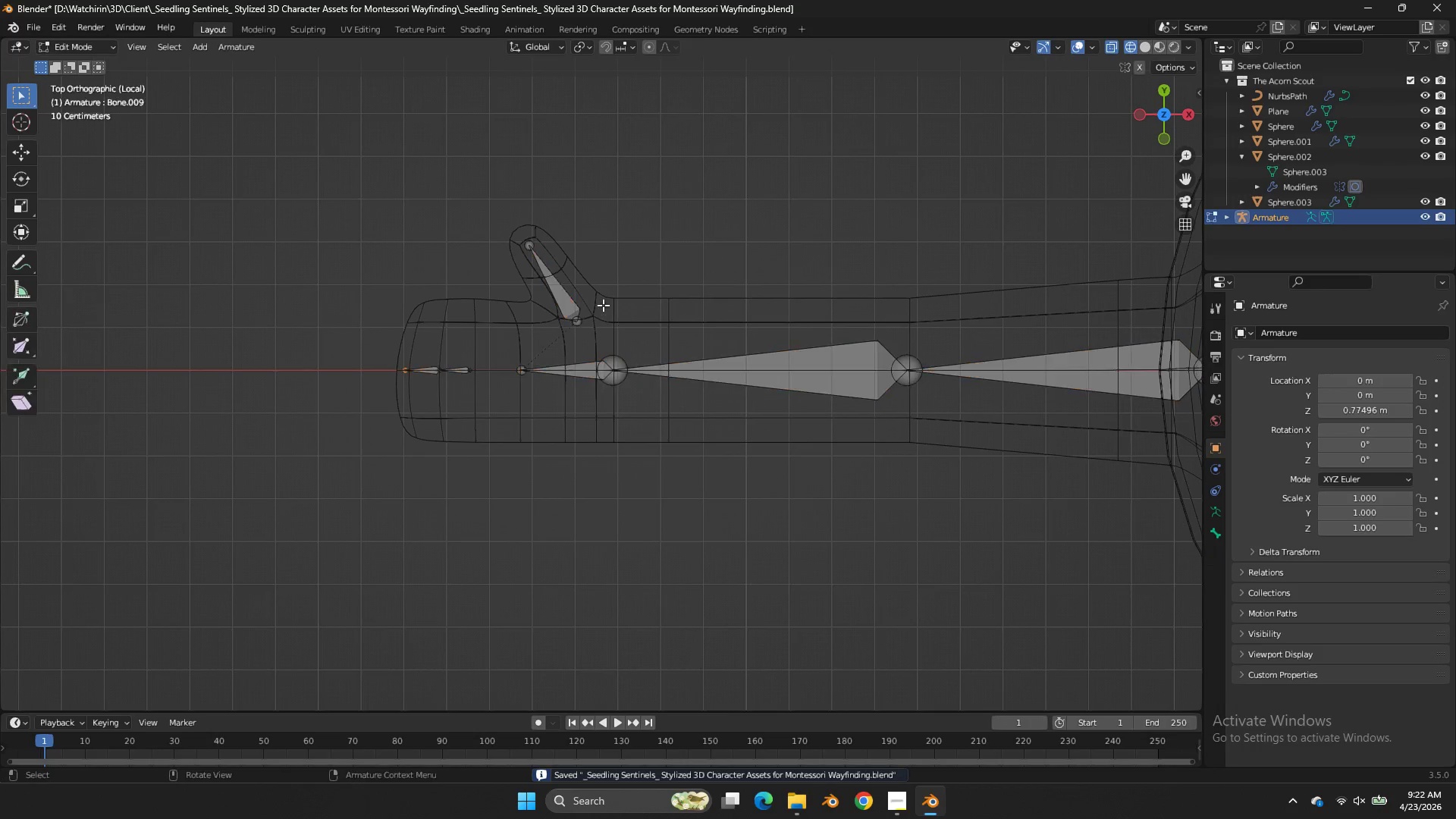 
scroll: coordinate [276, 335], scroll_direction: down, amount: 4.0
 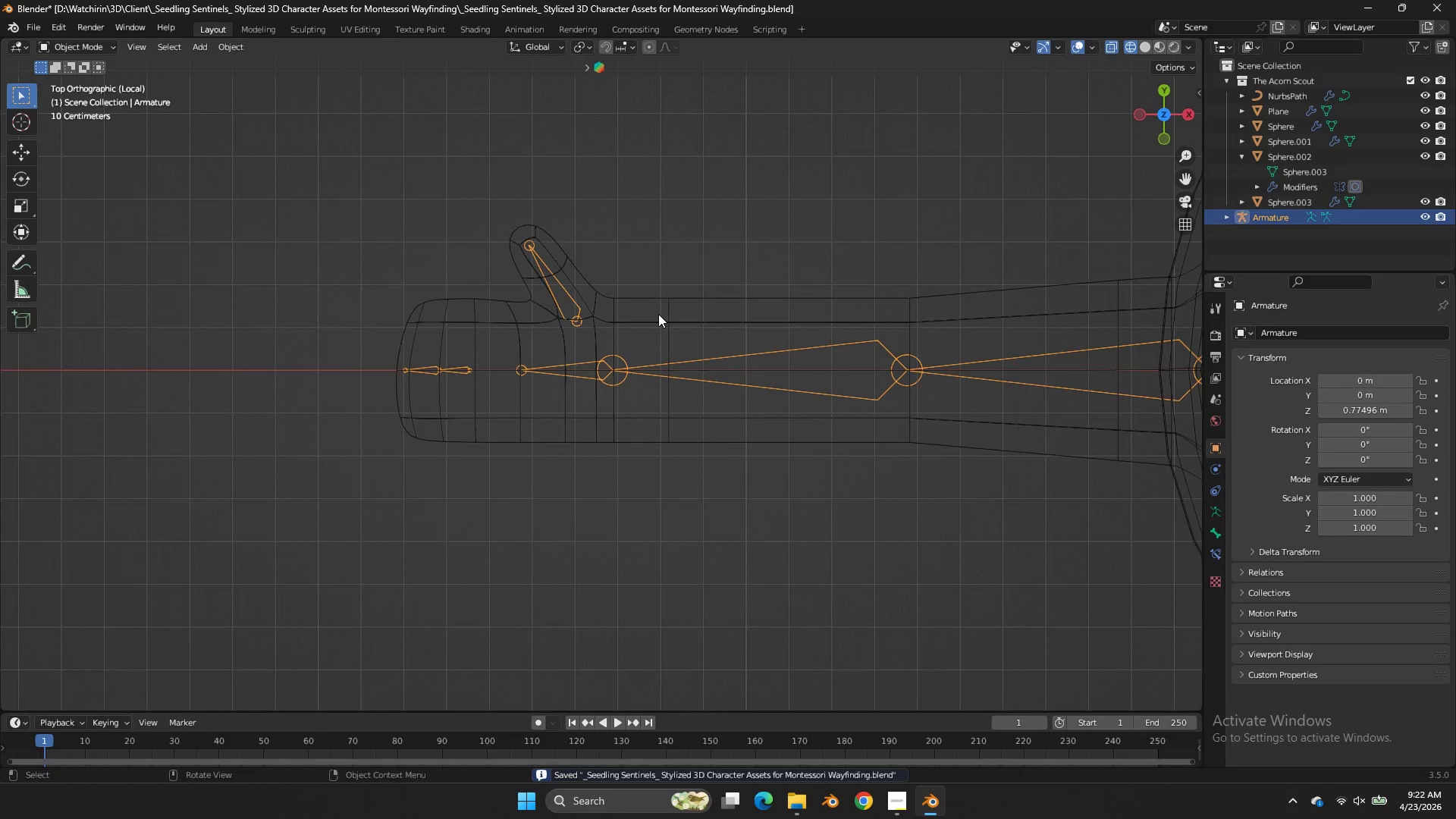 
key(Tab)
 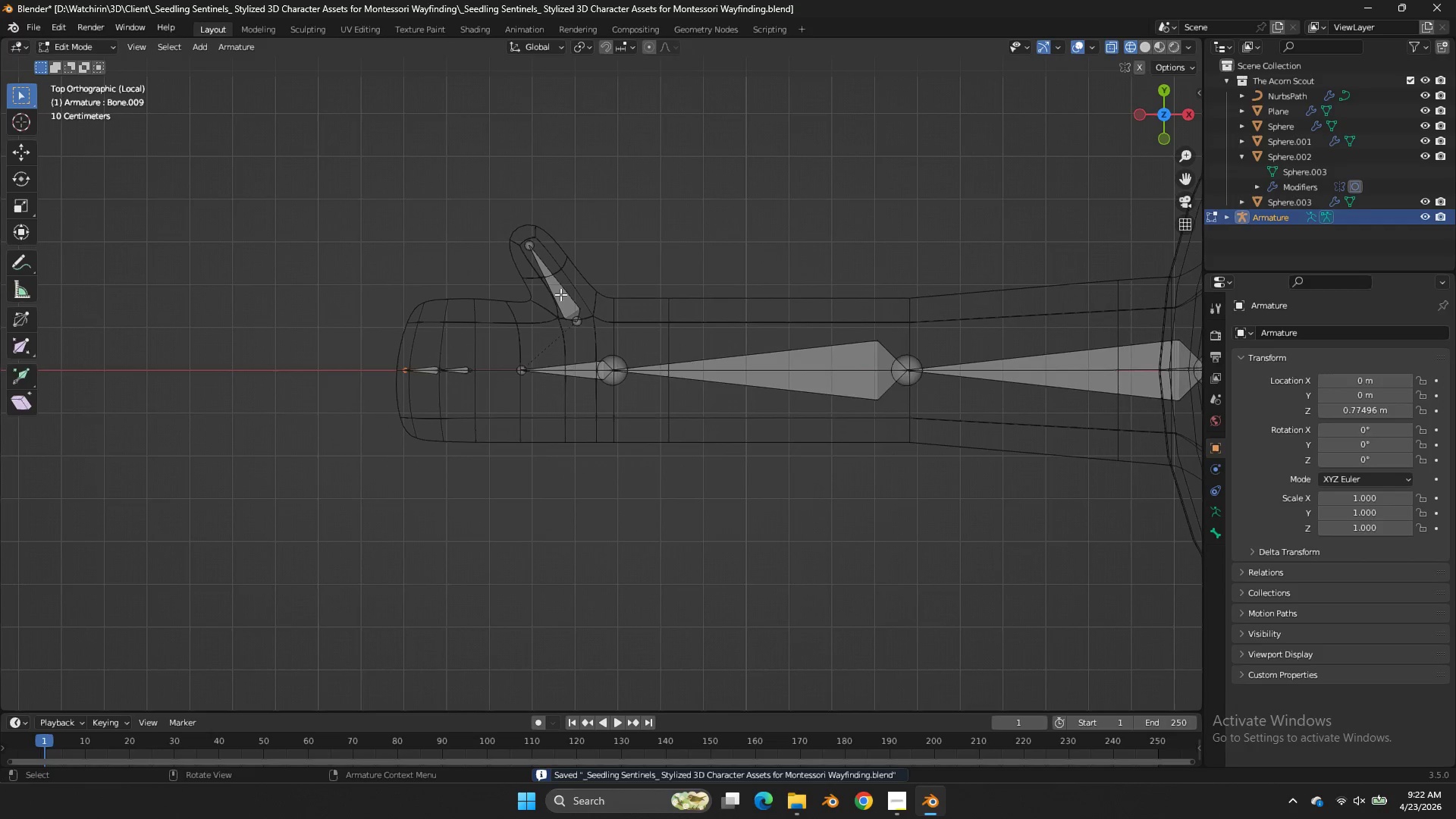 
key(Tab)
 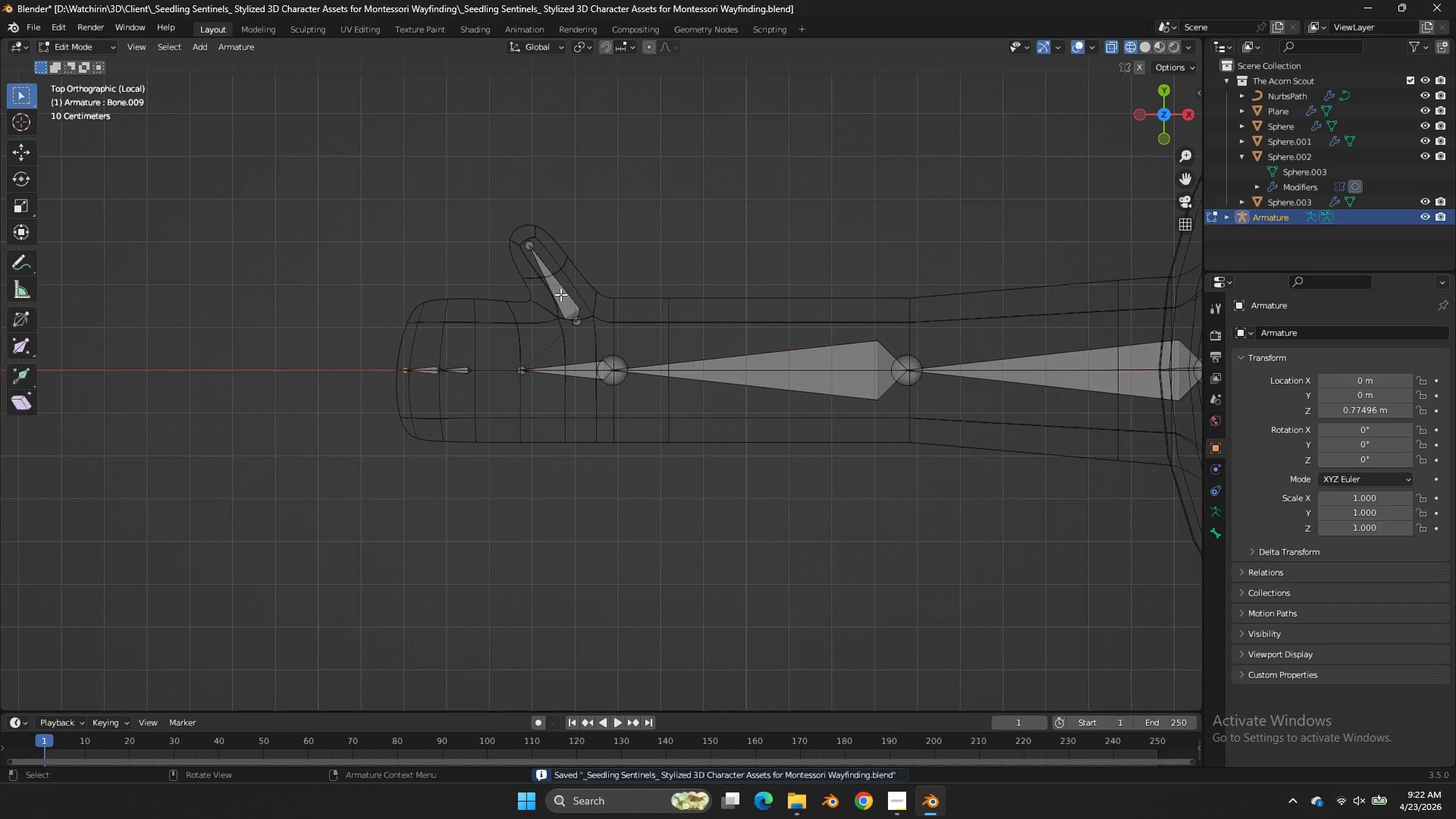 
key(Tab)
 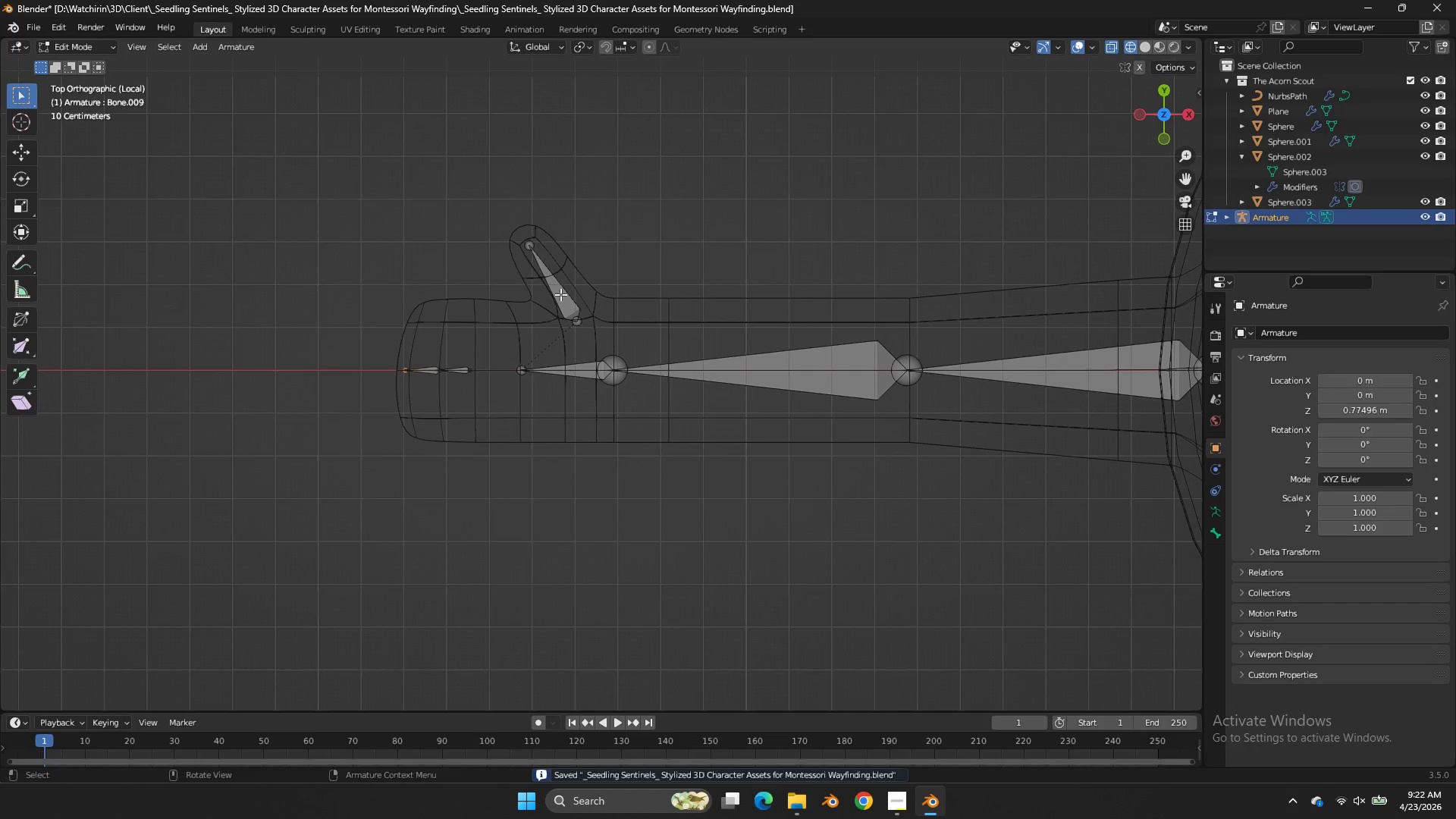 
left_click([560, 294])
 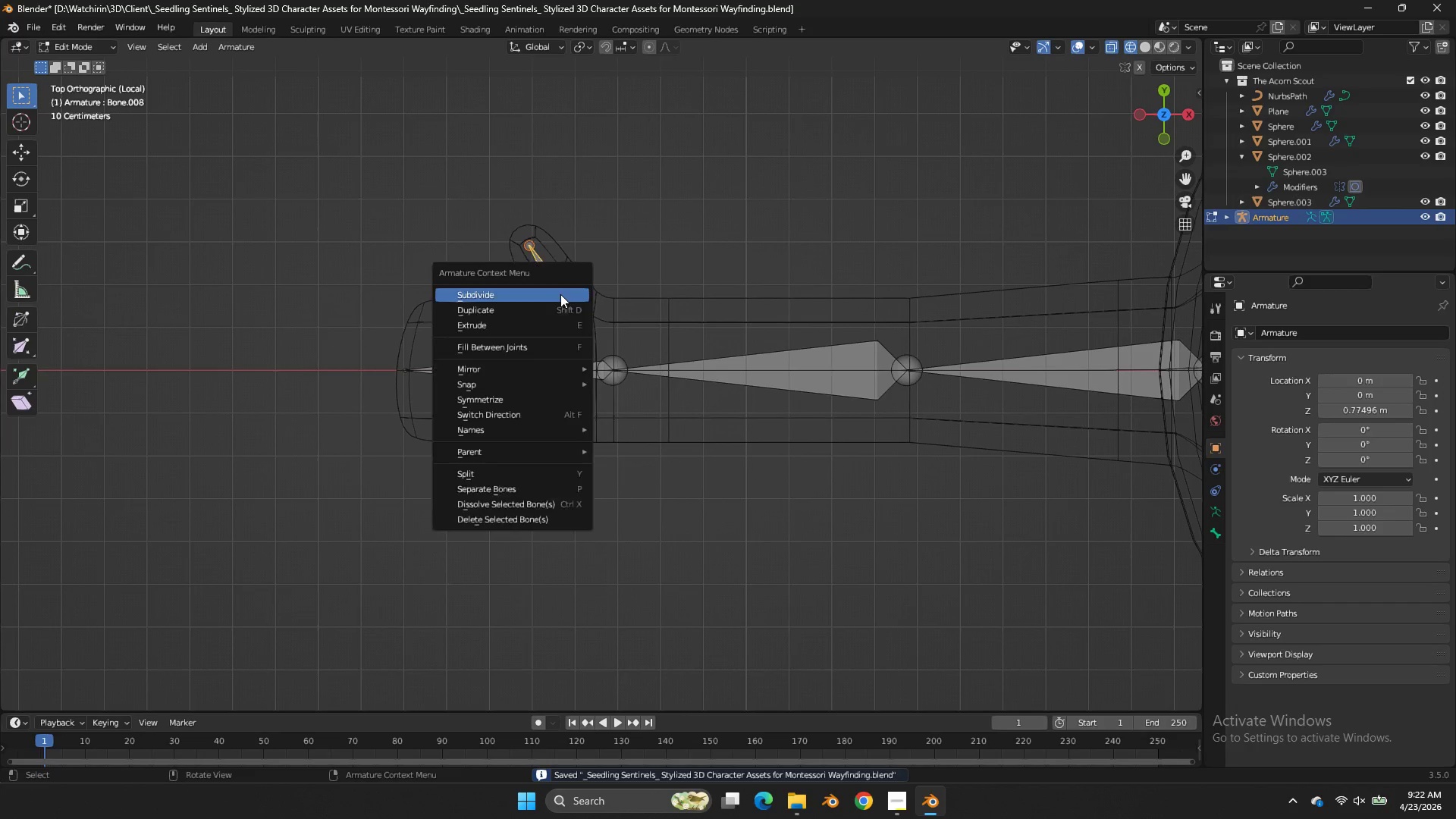 
right_click([560, 294])
 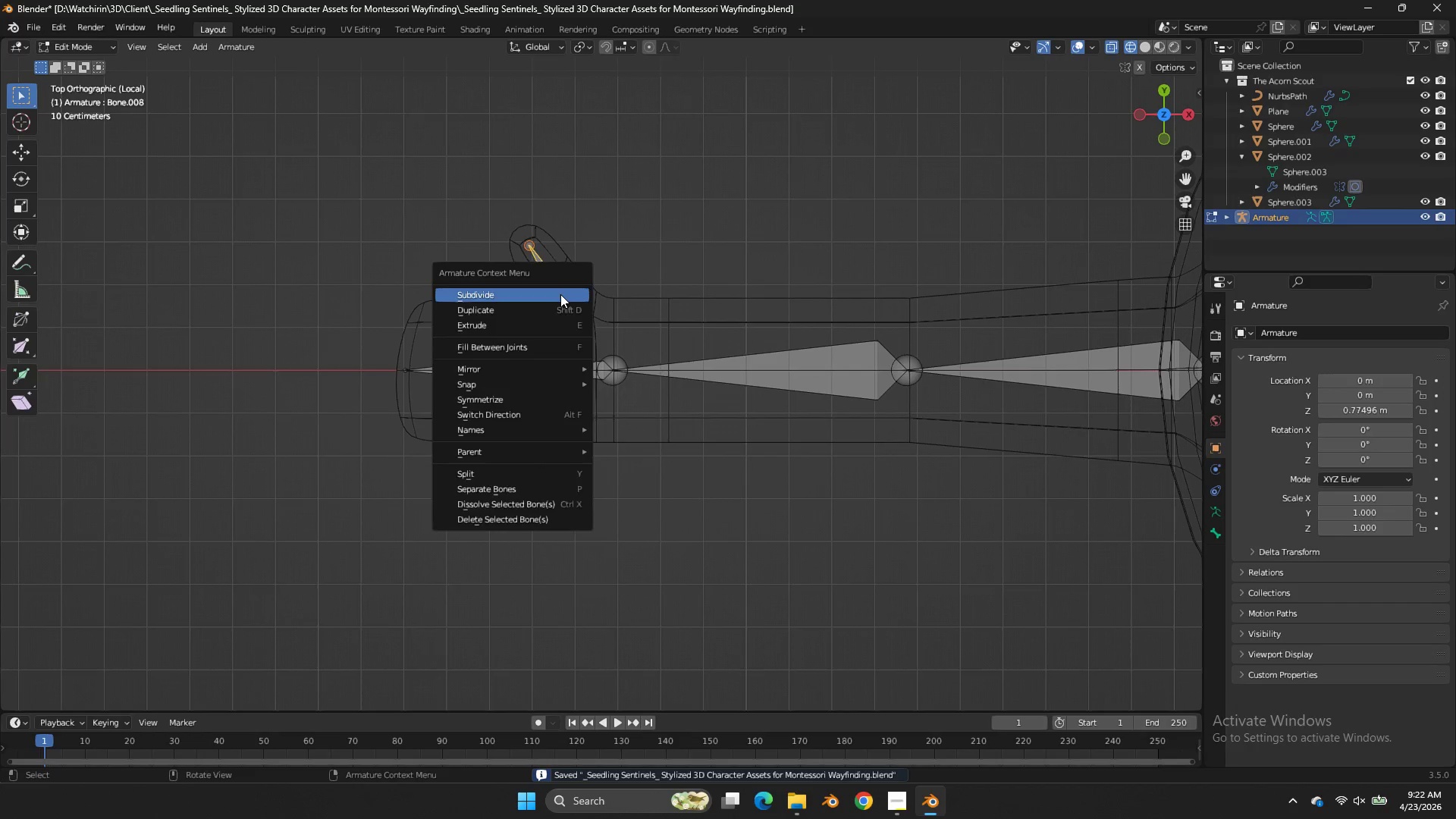 
left_click([560, 294])
 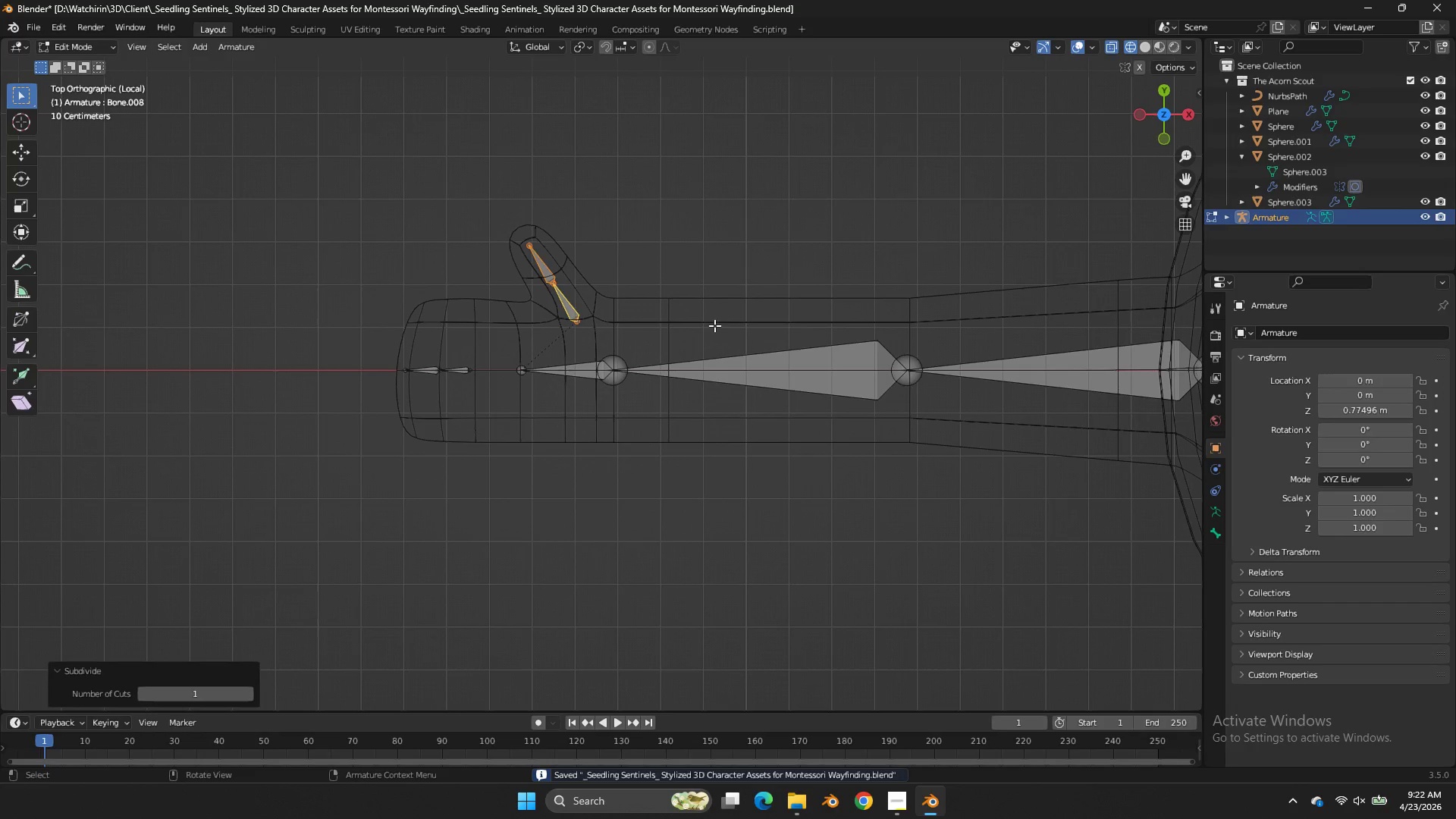 
left_click([919, 377])
 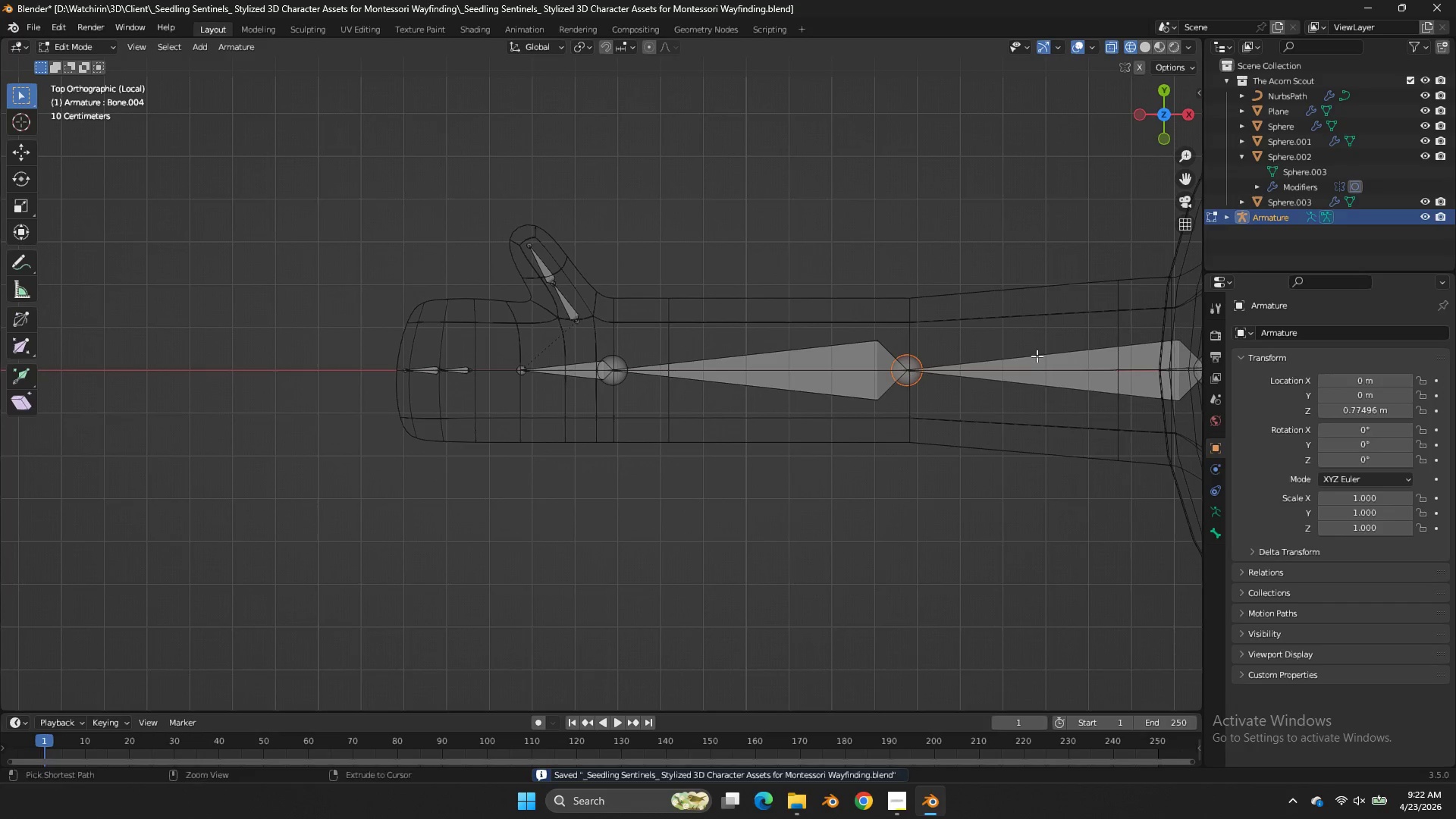 
key(Control+ControlLeft)
 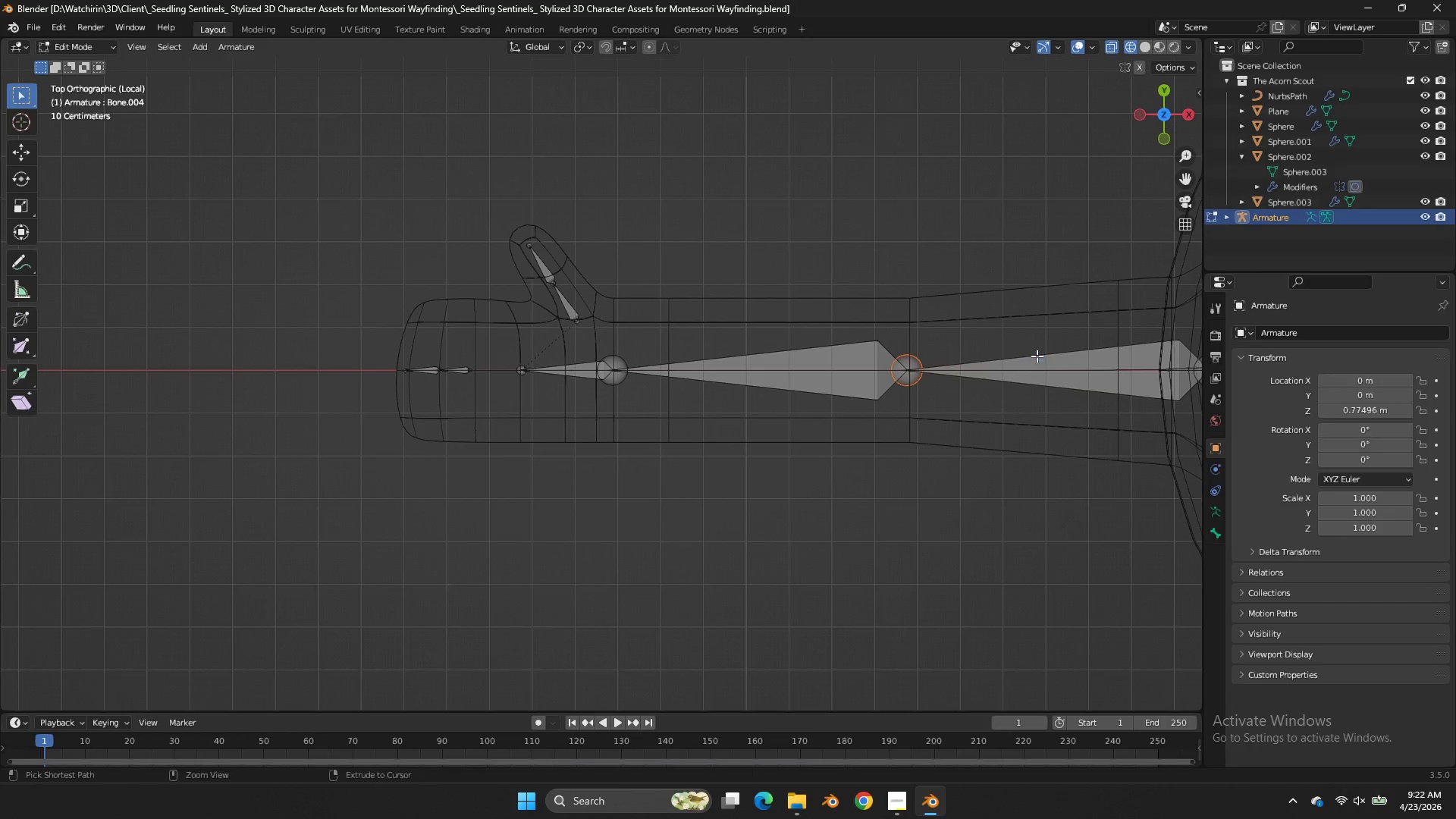 
key(Control+S)
 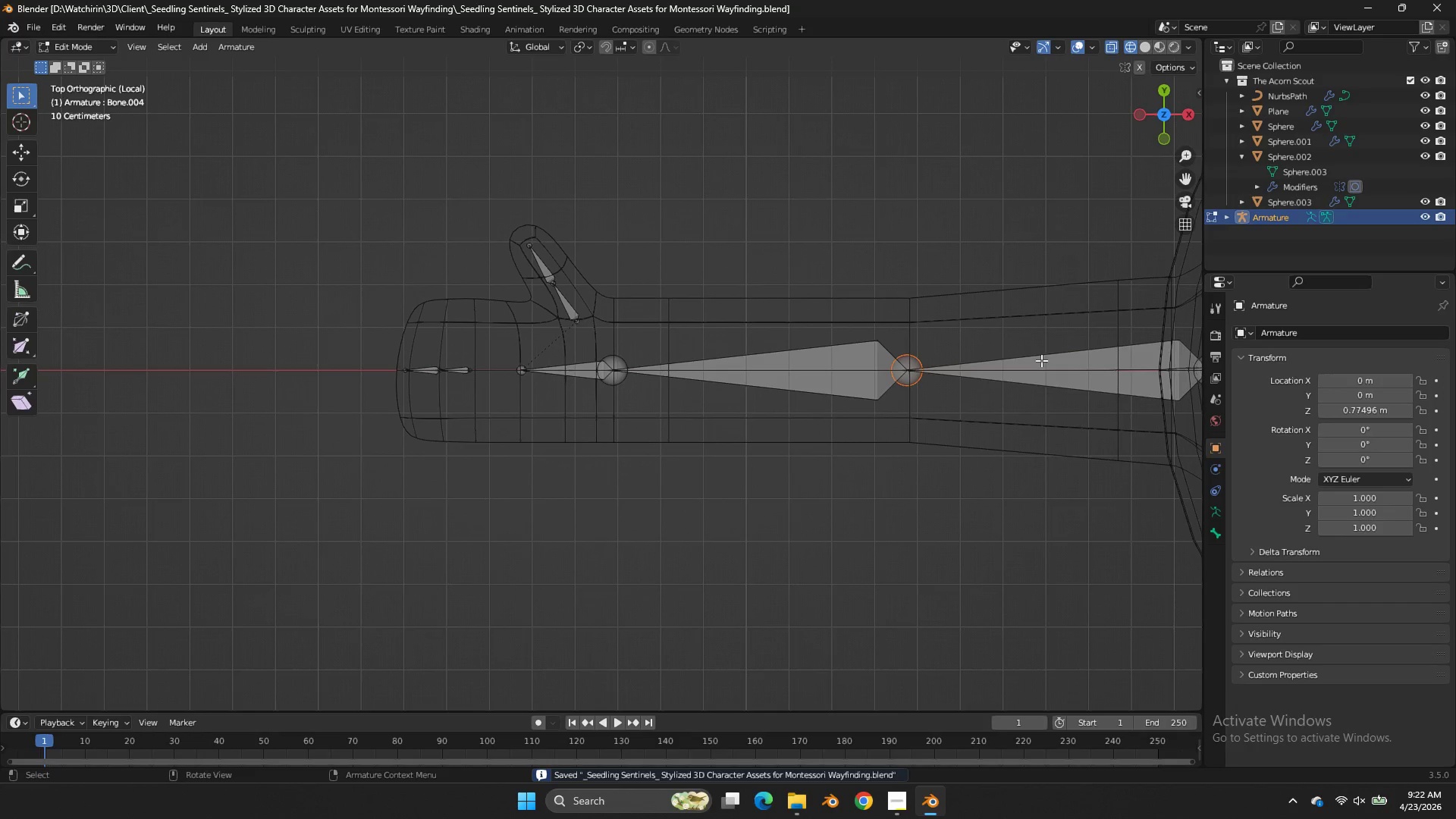 
left_click([1041, 360])
 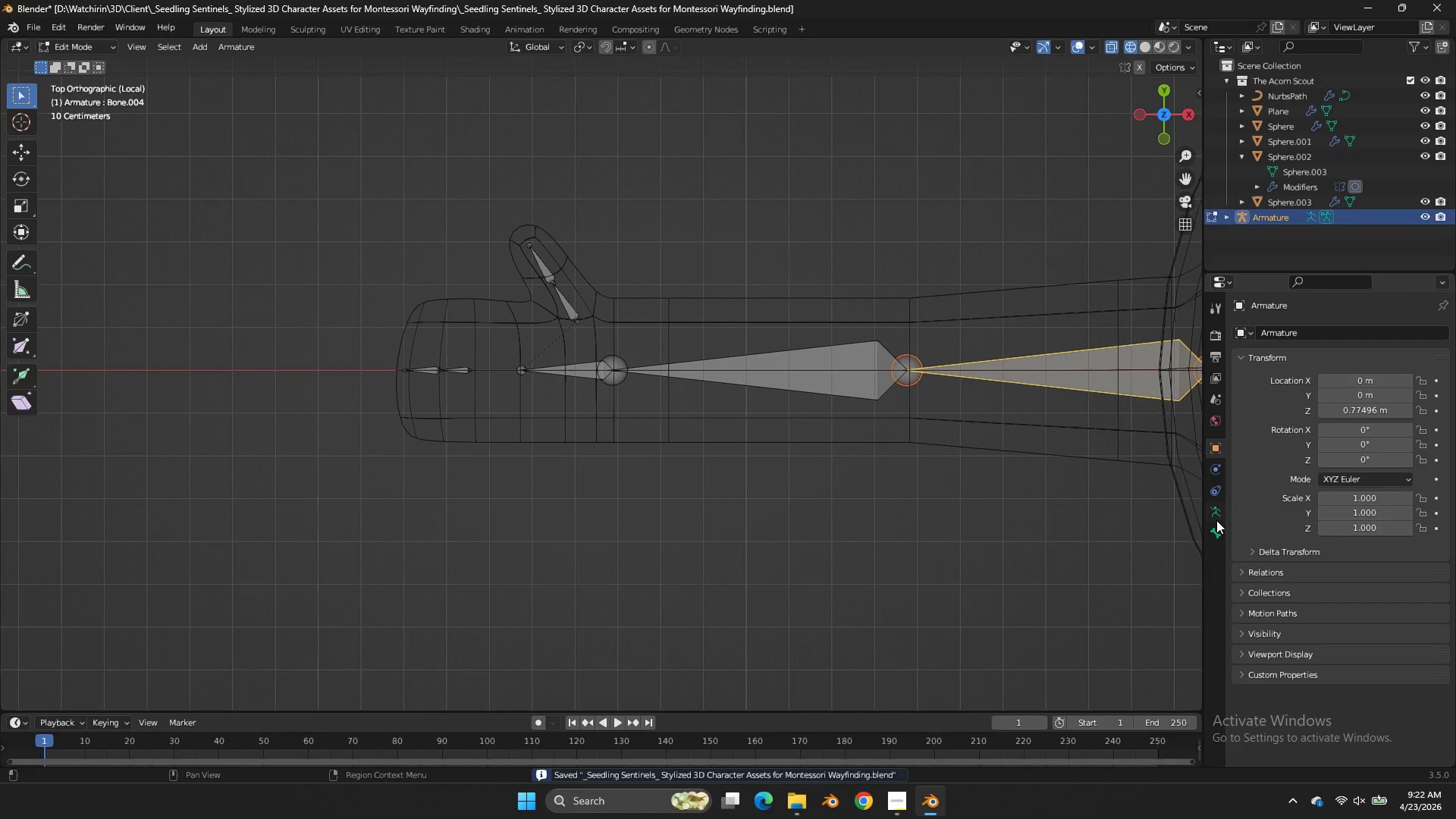 
left_click([1214, 522])
 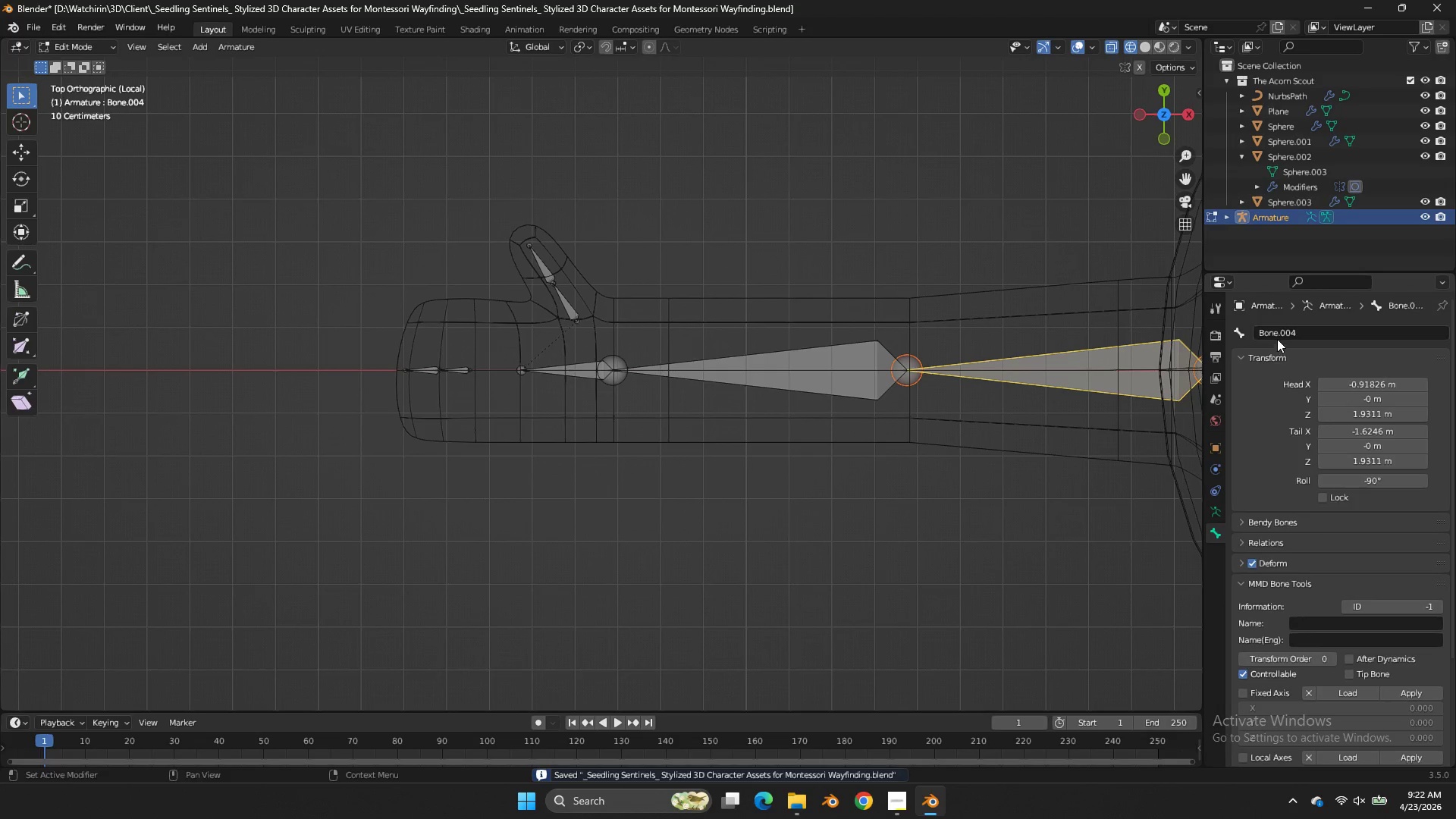 
left_click([1276, 337])
 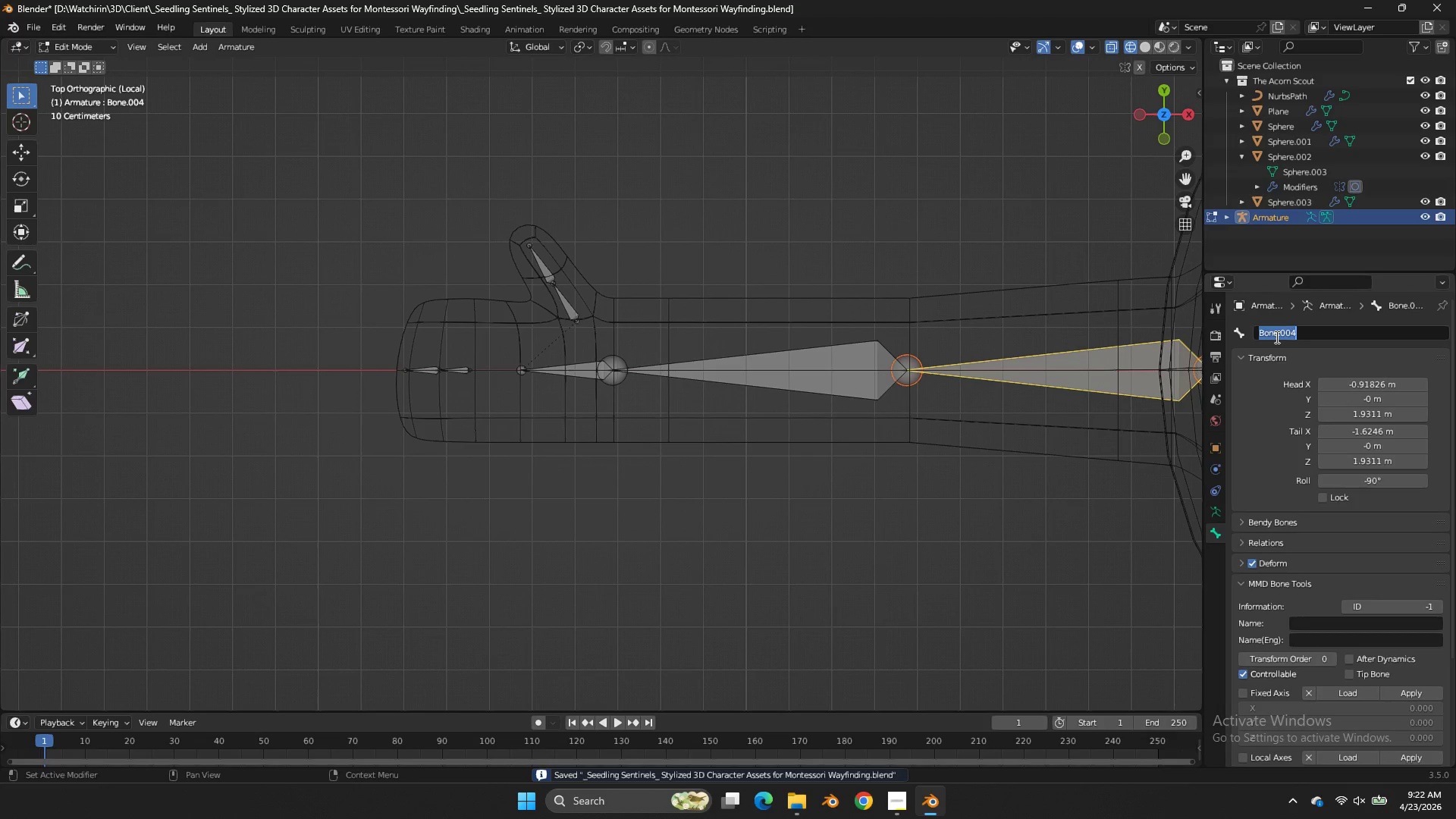 
type(Hand/)
key(Backspace)
type(.L)
 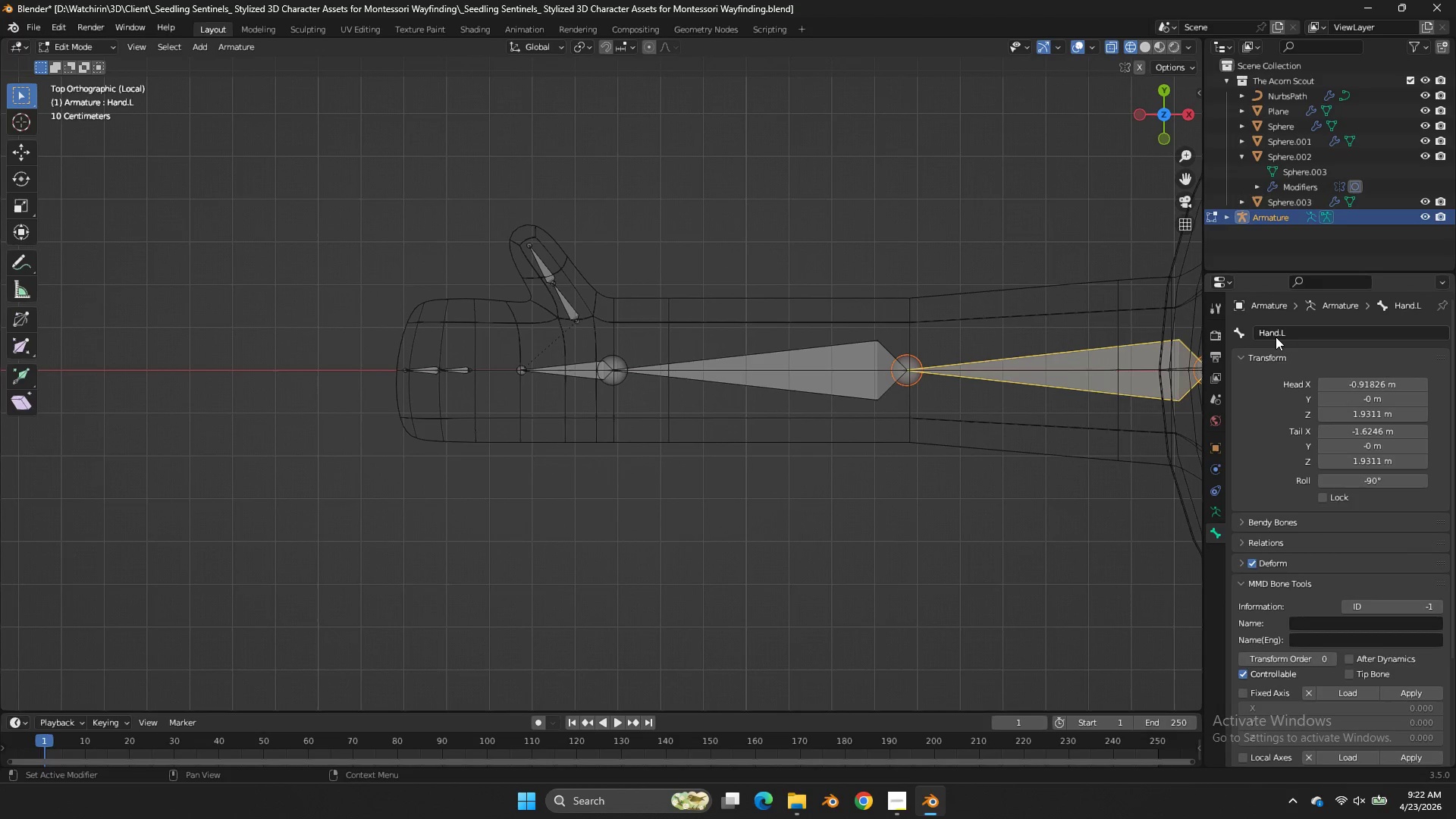 
key(Enter)
 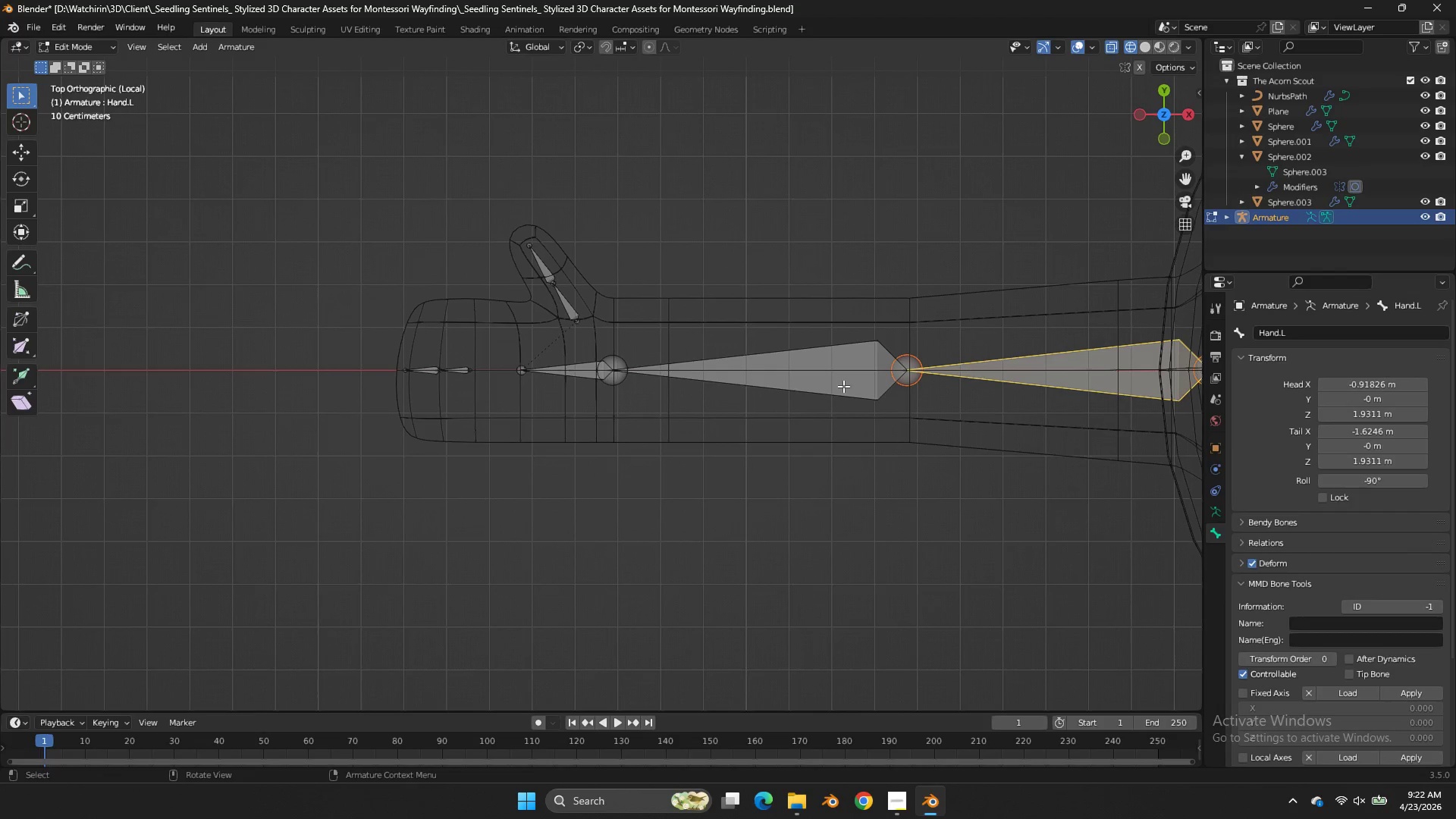 
left_click([748, 388])
 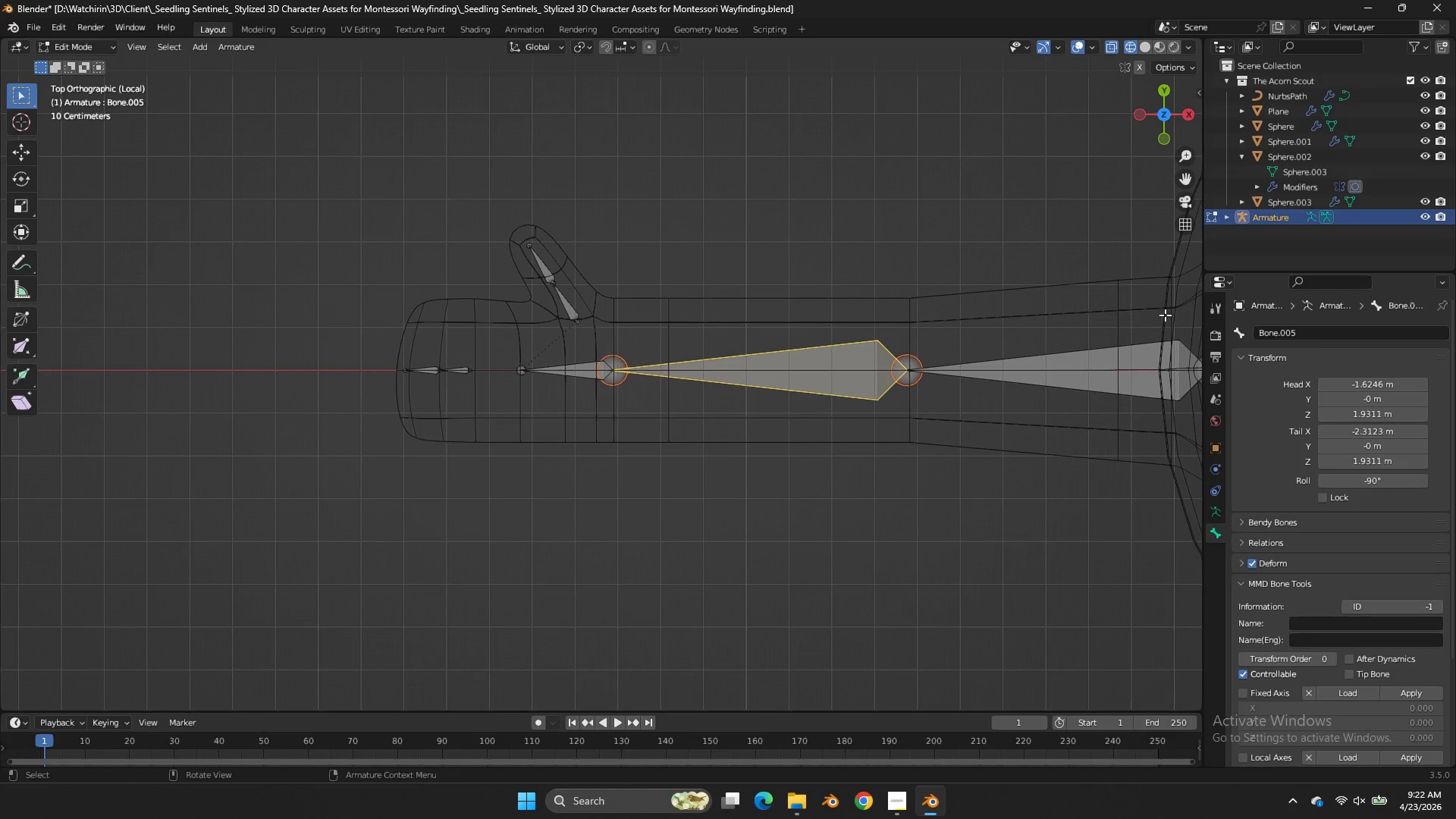 
left_click([1290, 334])
 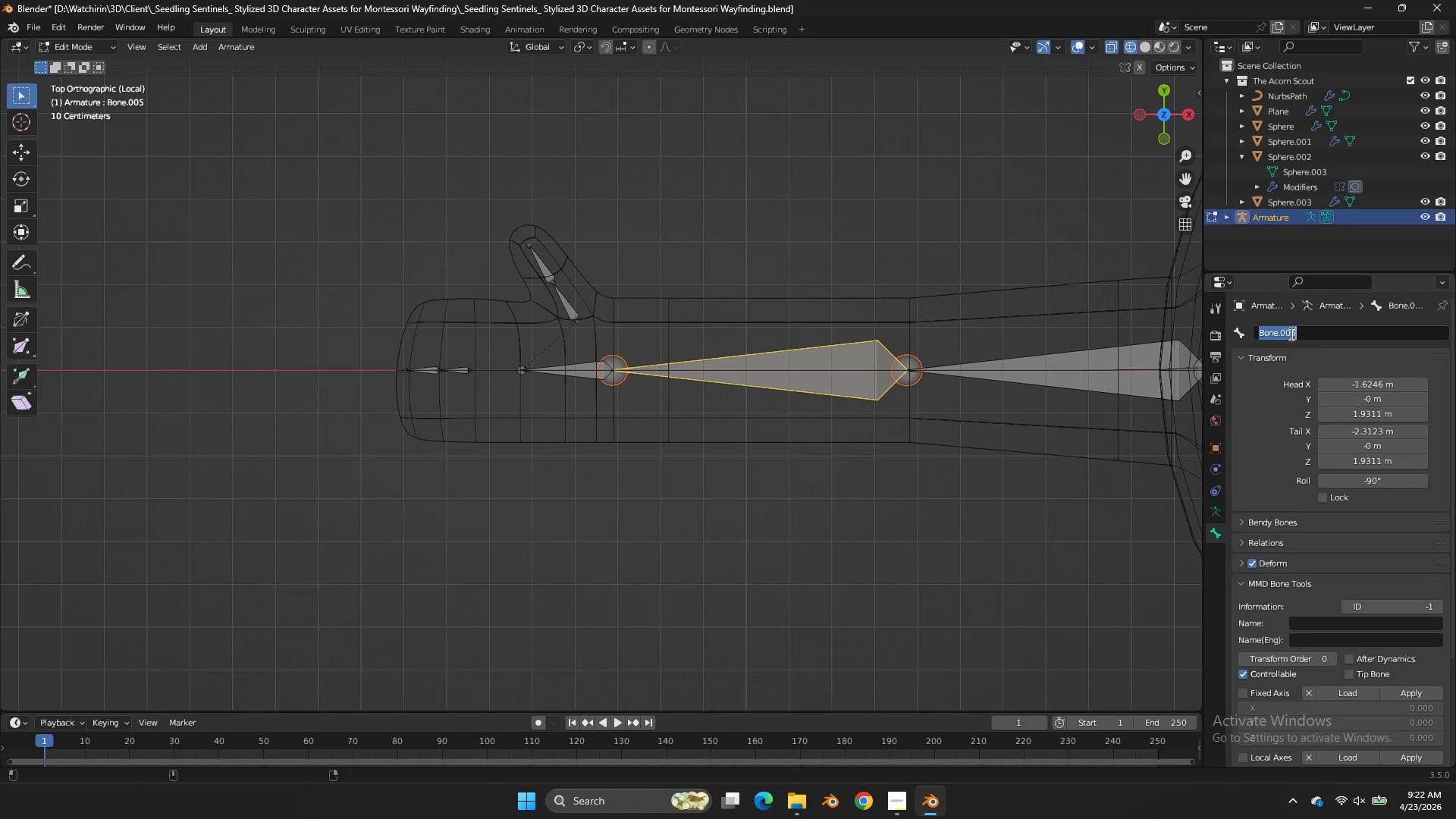 
type(Forearem[NumLock][NumLock])
key(Backspace)
key(Backspace)
type(rm.L)
 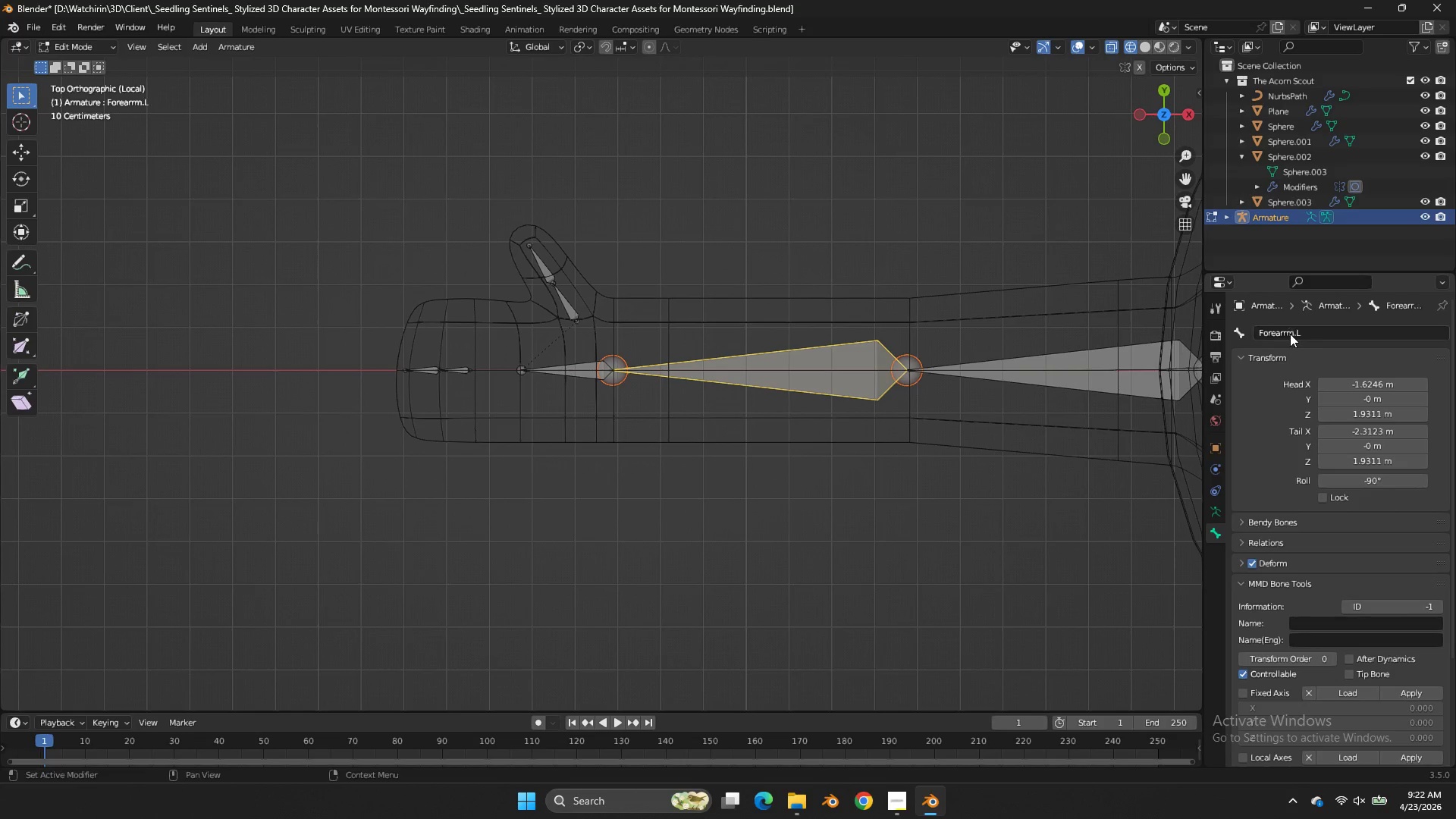 
key(Enter)
 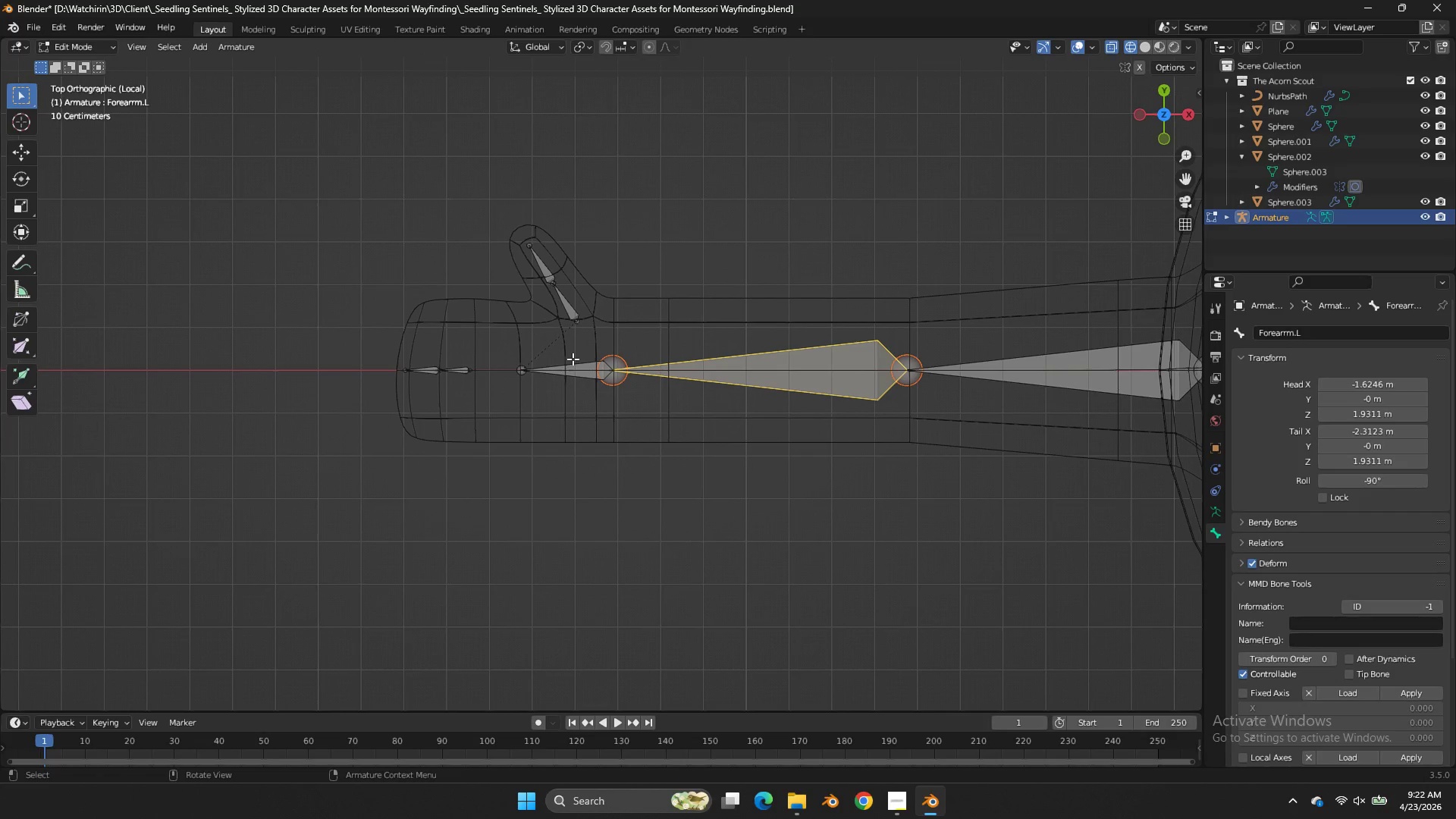 
left_click([561, 375])
 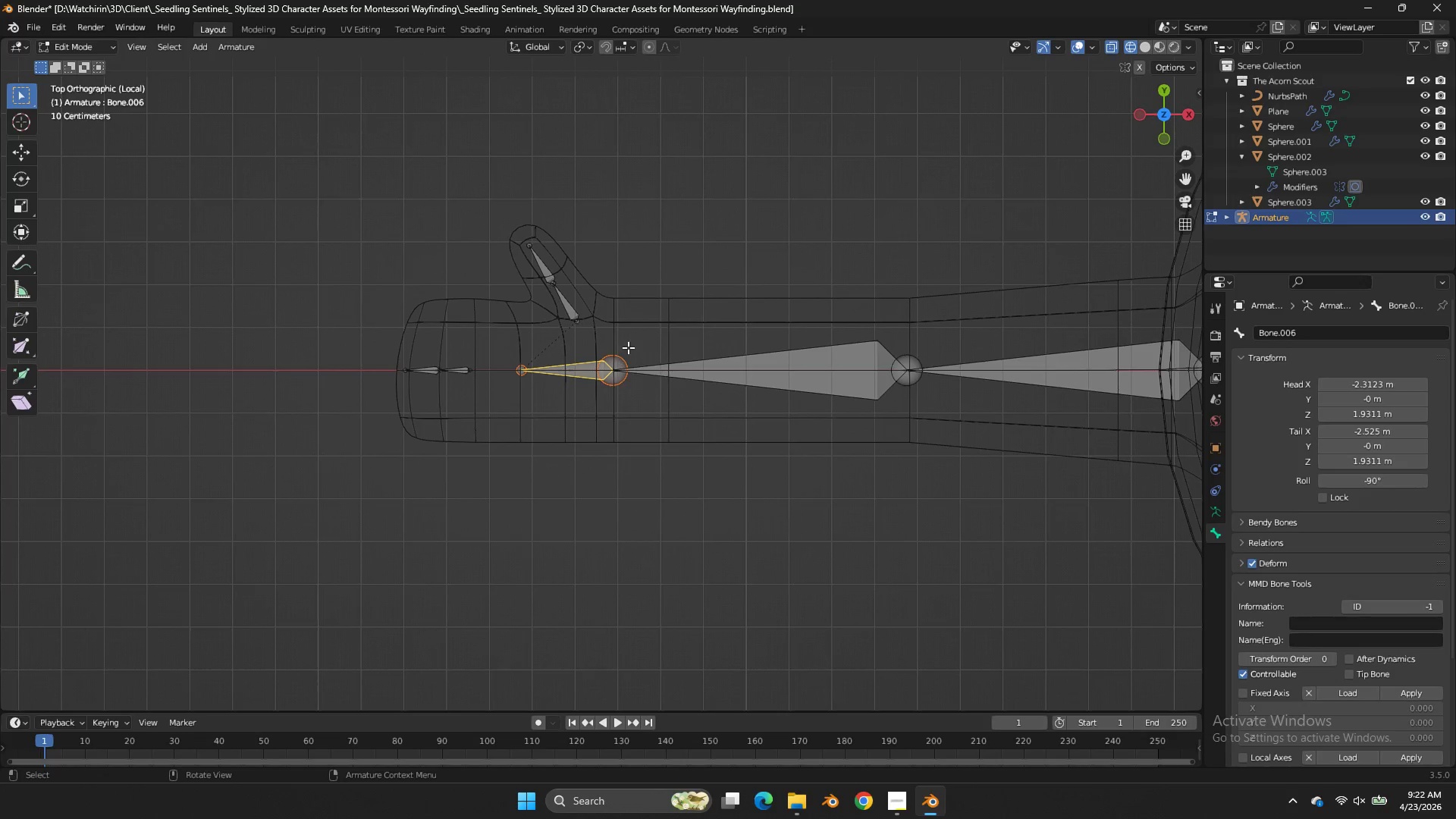 
scroll: coordinate [628, 346], scroll_direction: up, amount: 3.0
 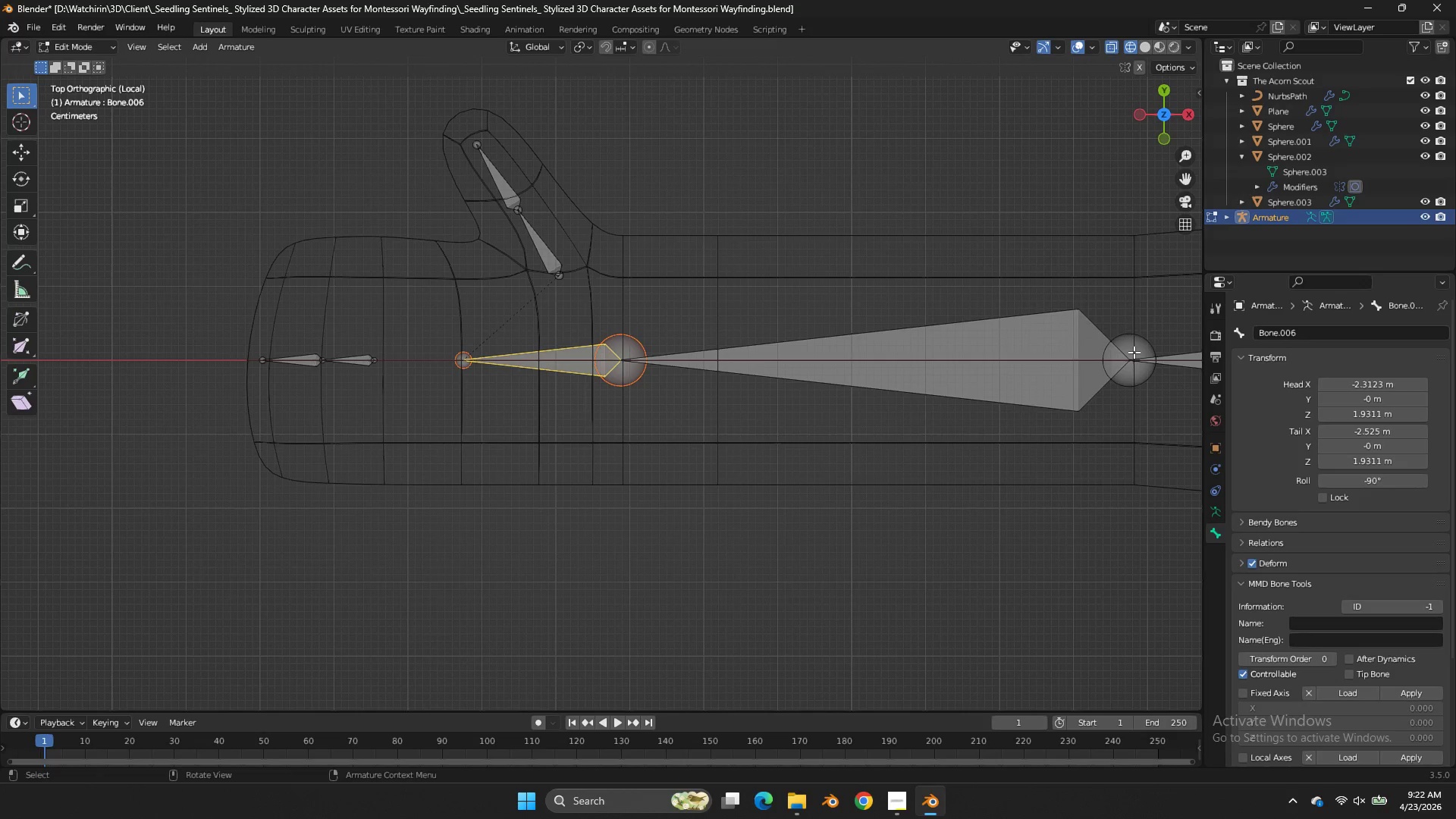 
left_click([1068, 374])
 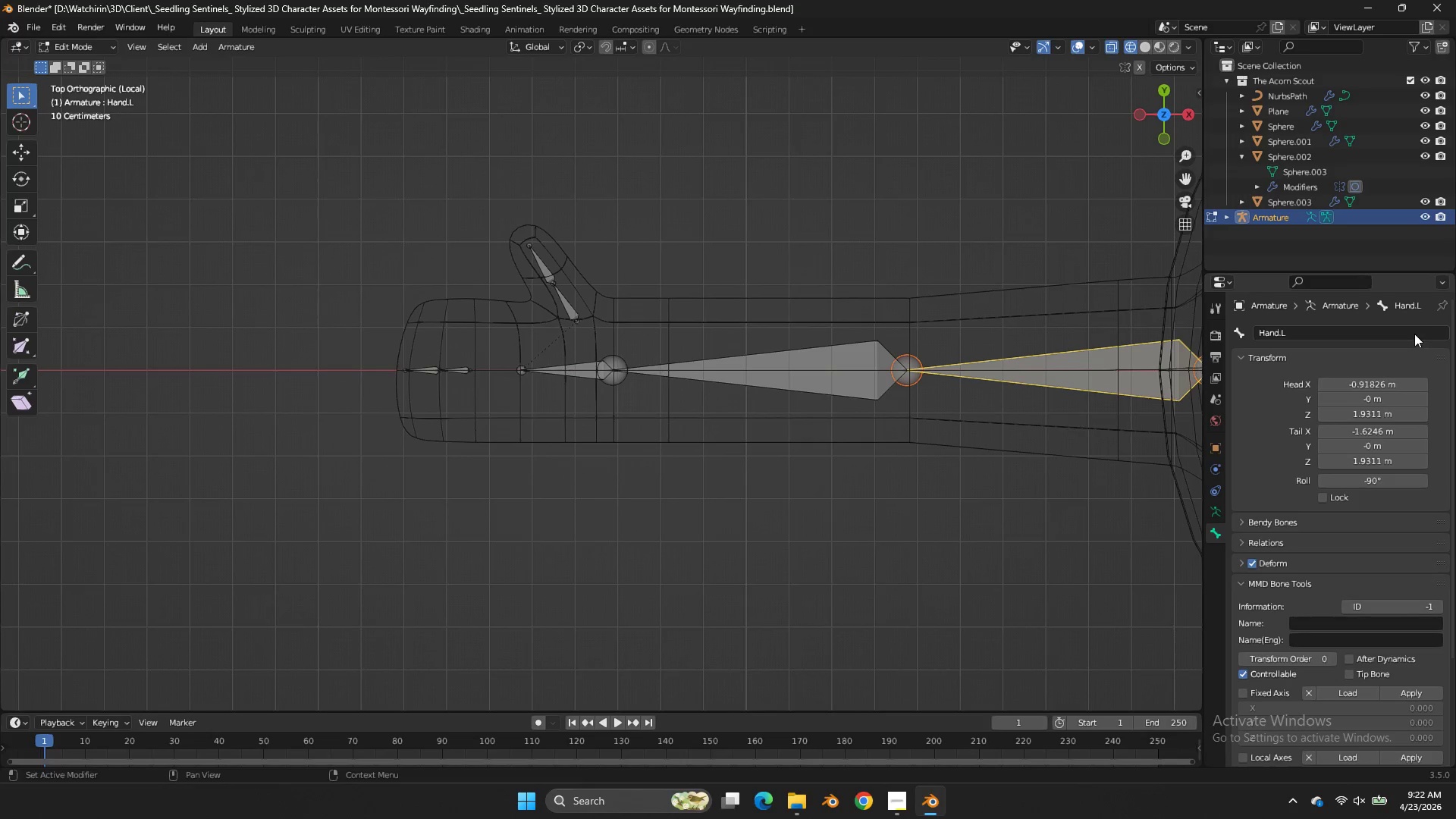 
scroll: coordinate [1129, 353], scroll_direction: down, amount: 3.0
 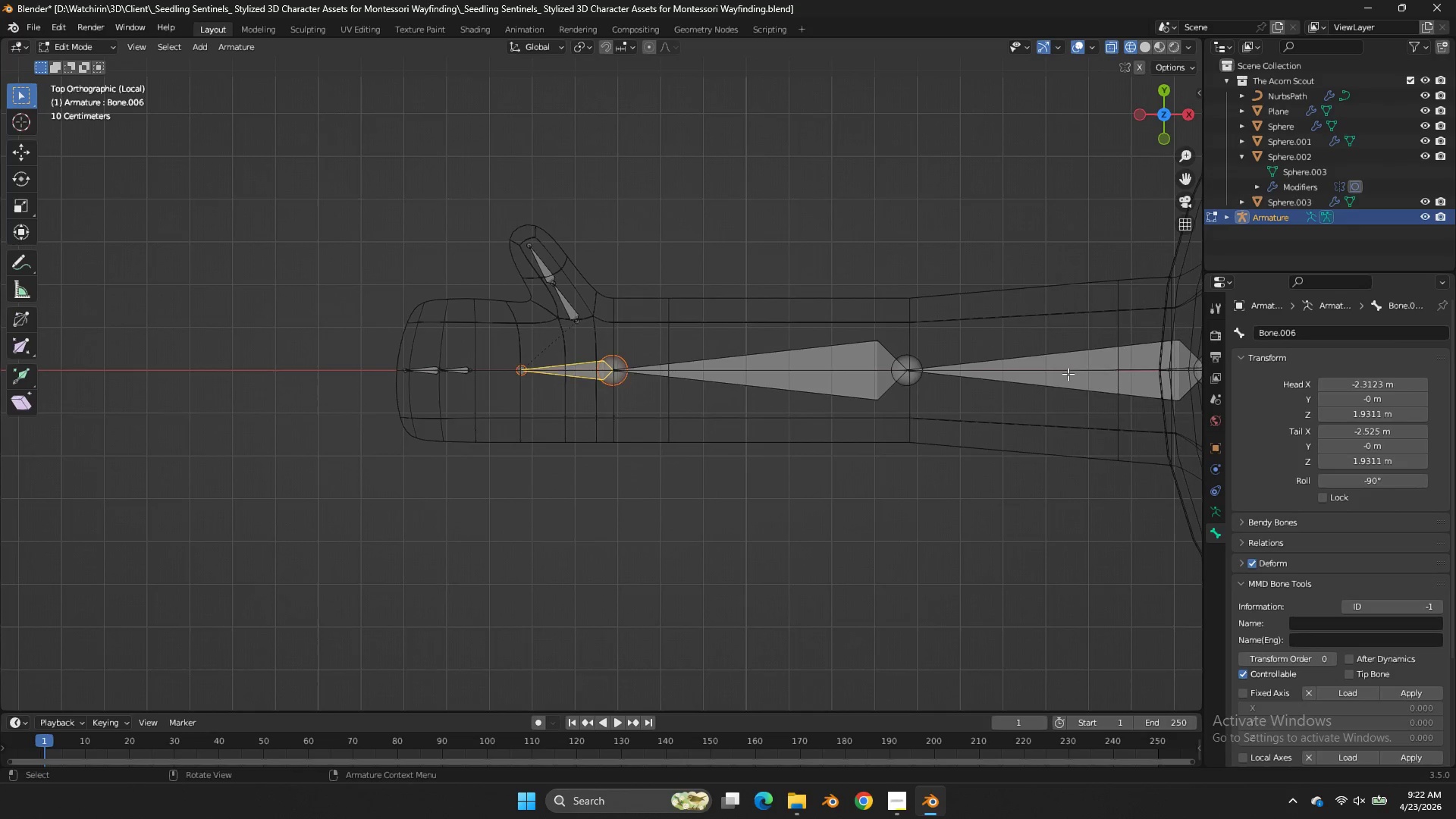 
left_click([1414, 334])
 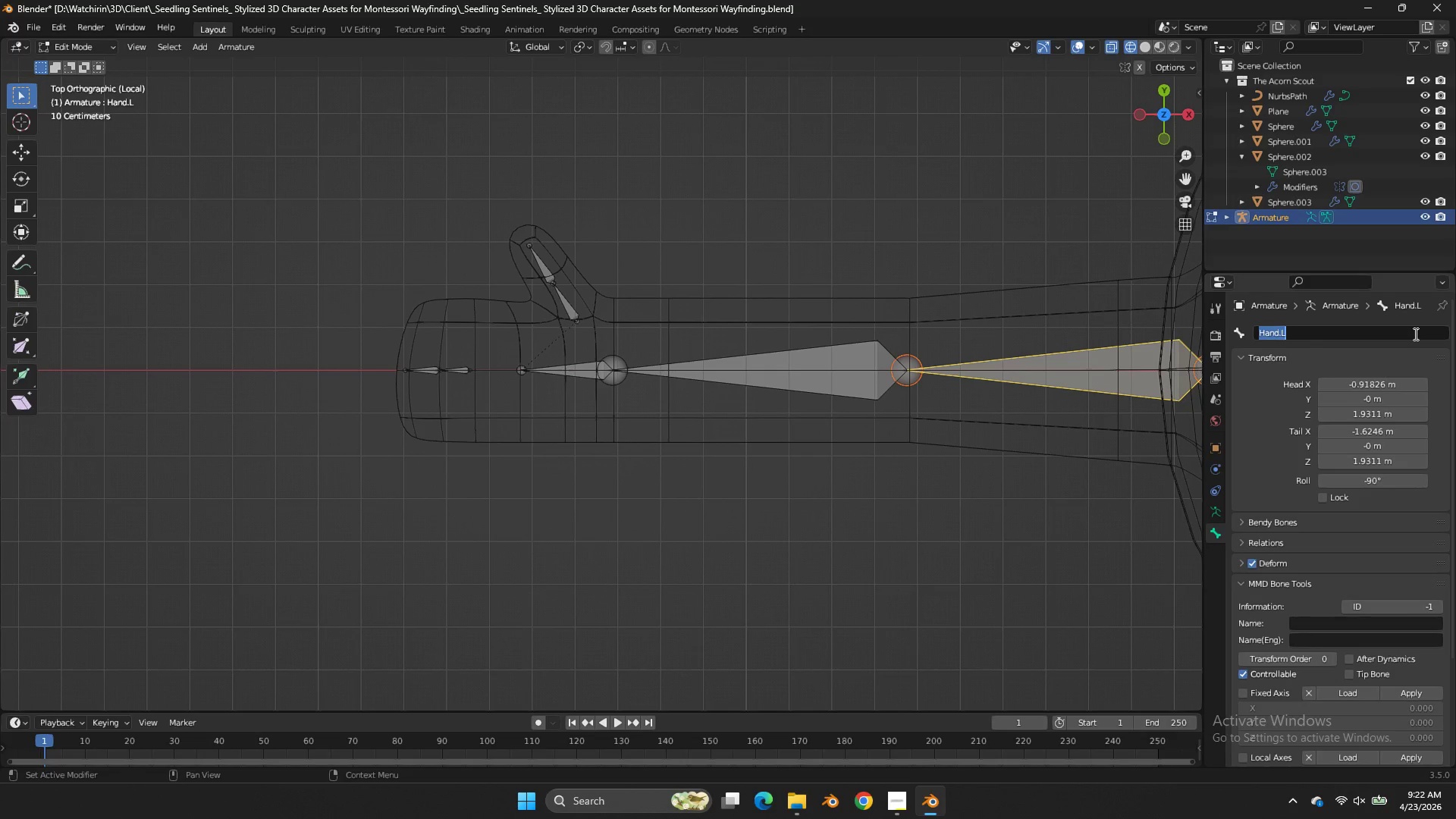 
type(Arm.l)
key(Backspace)
type(L)
 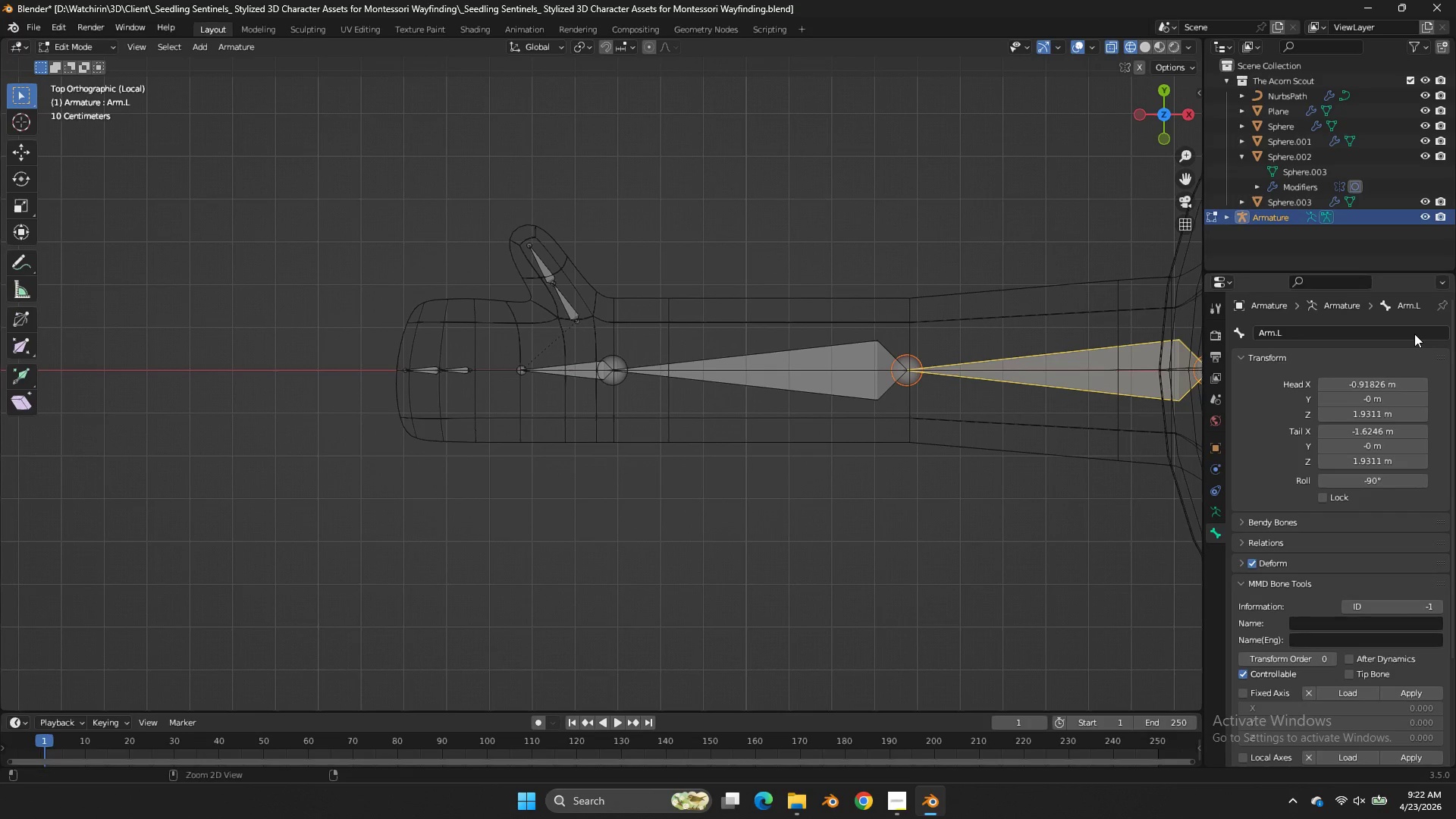 
 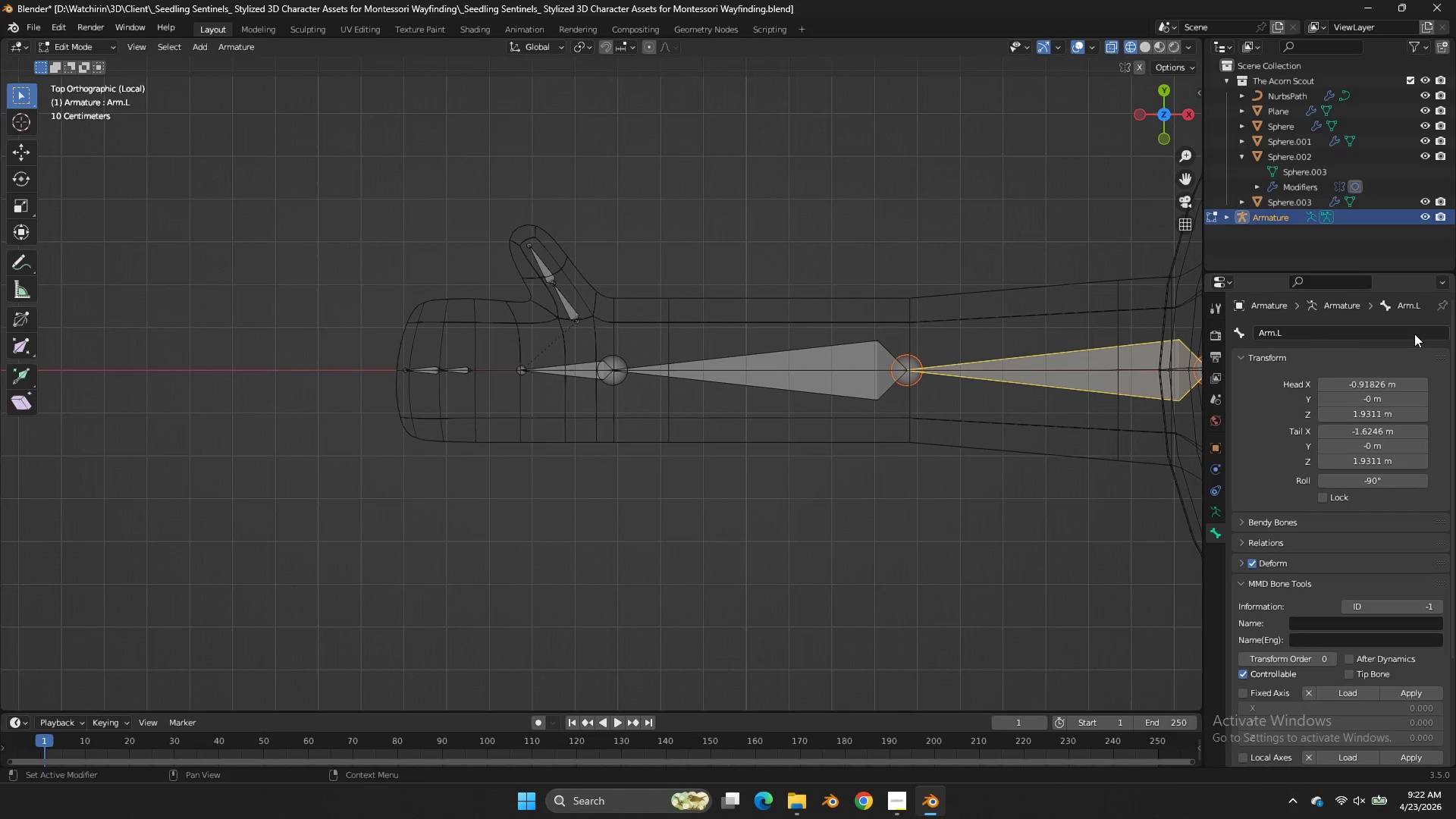 
key(Enter)
 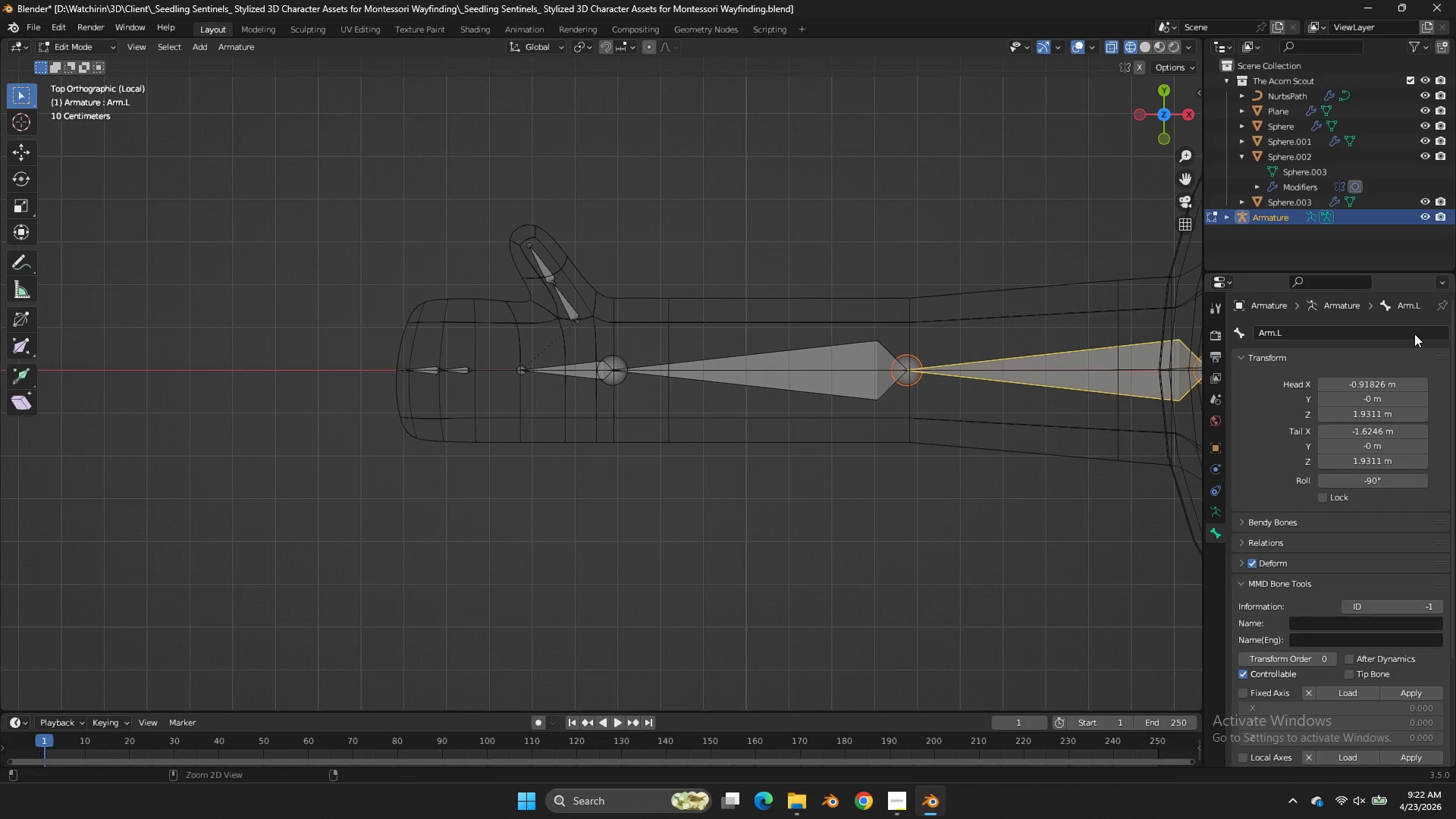 
key(Control+ControlLeft)
 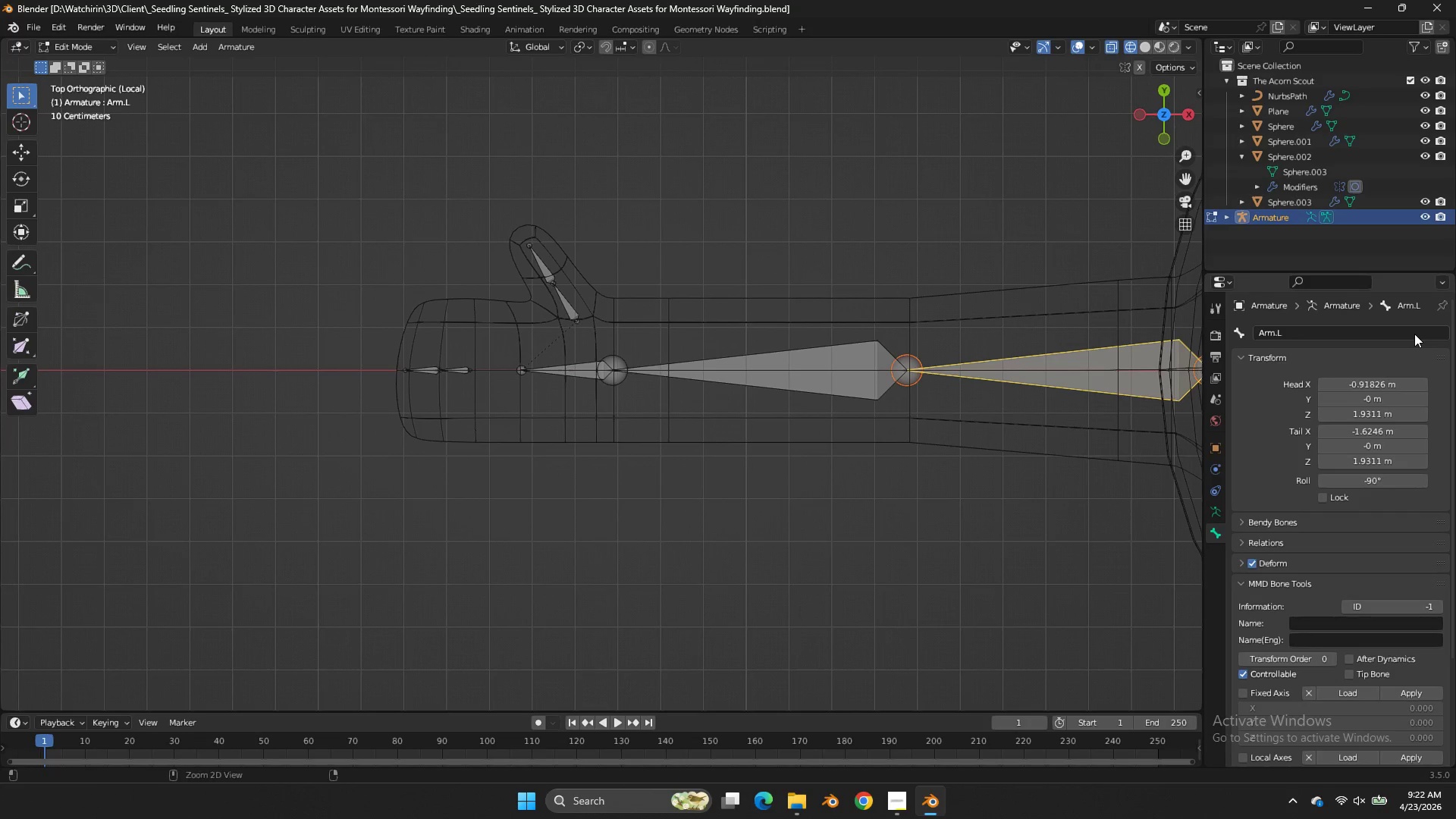 
key(Control+S)
 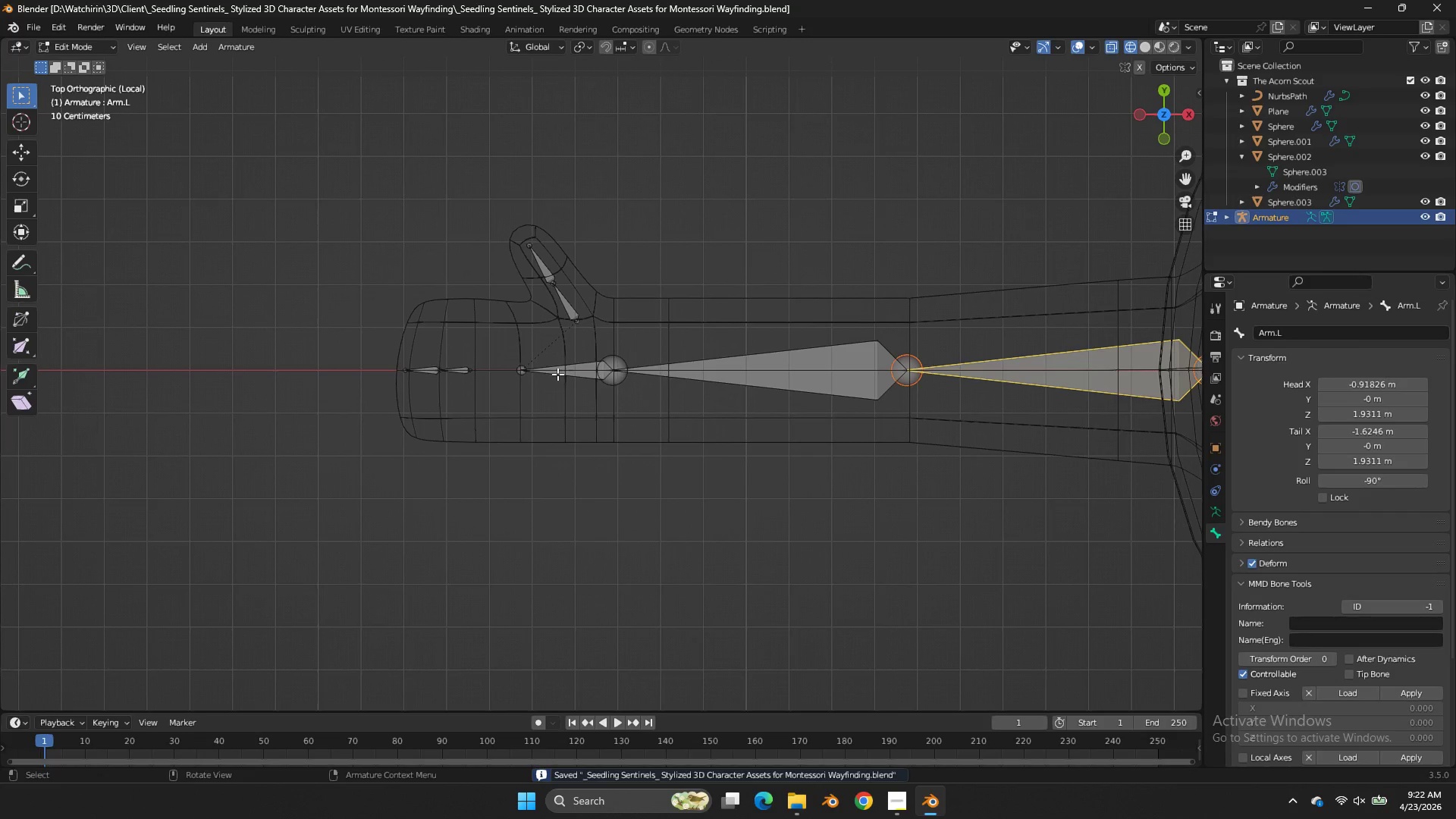 
double_click([557, 375])
 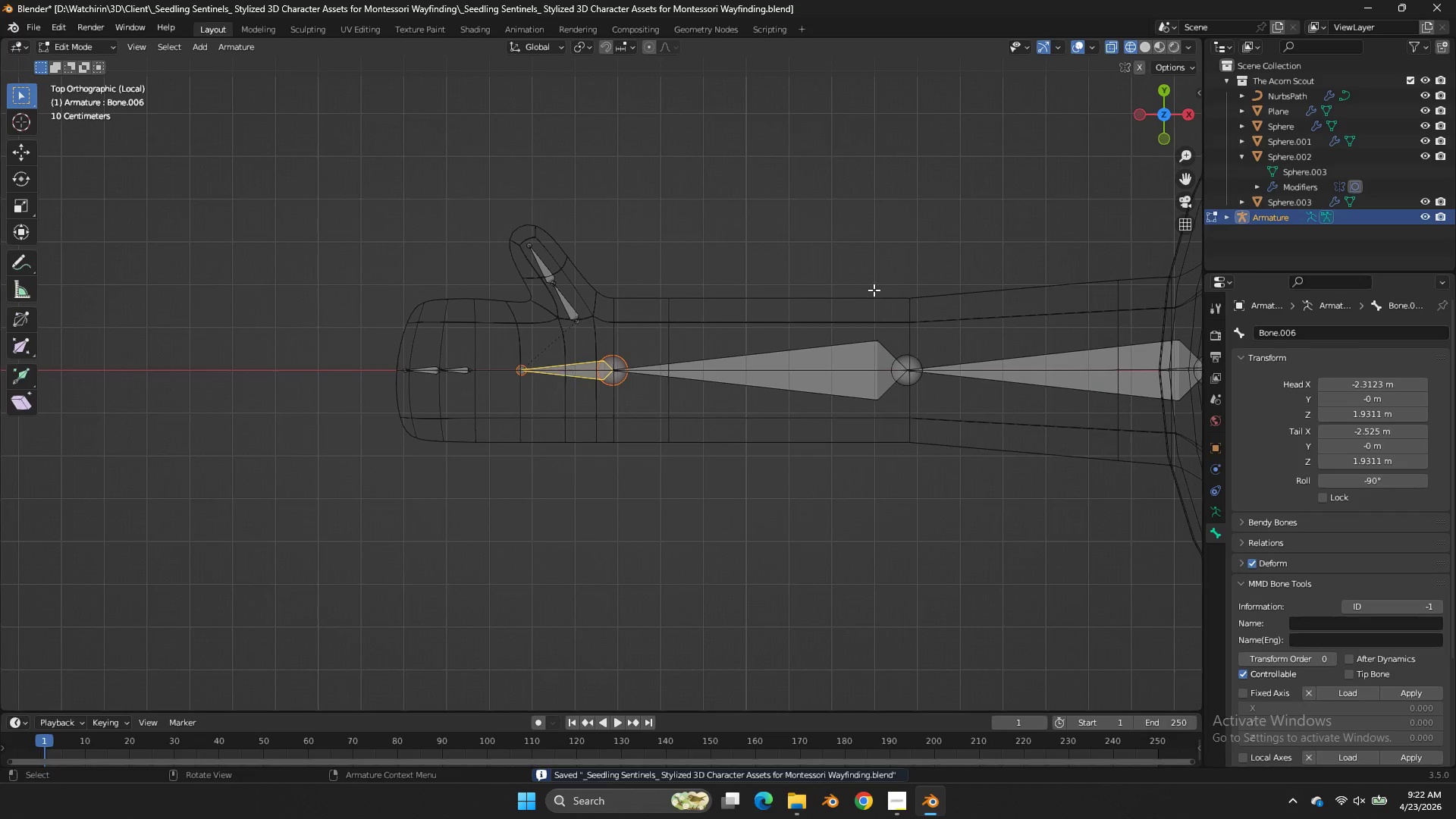 
key(Control+ControlLeft)
 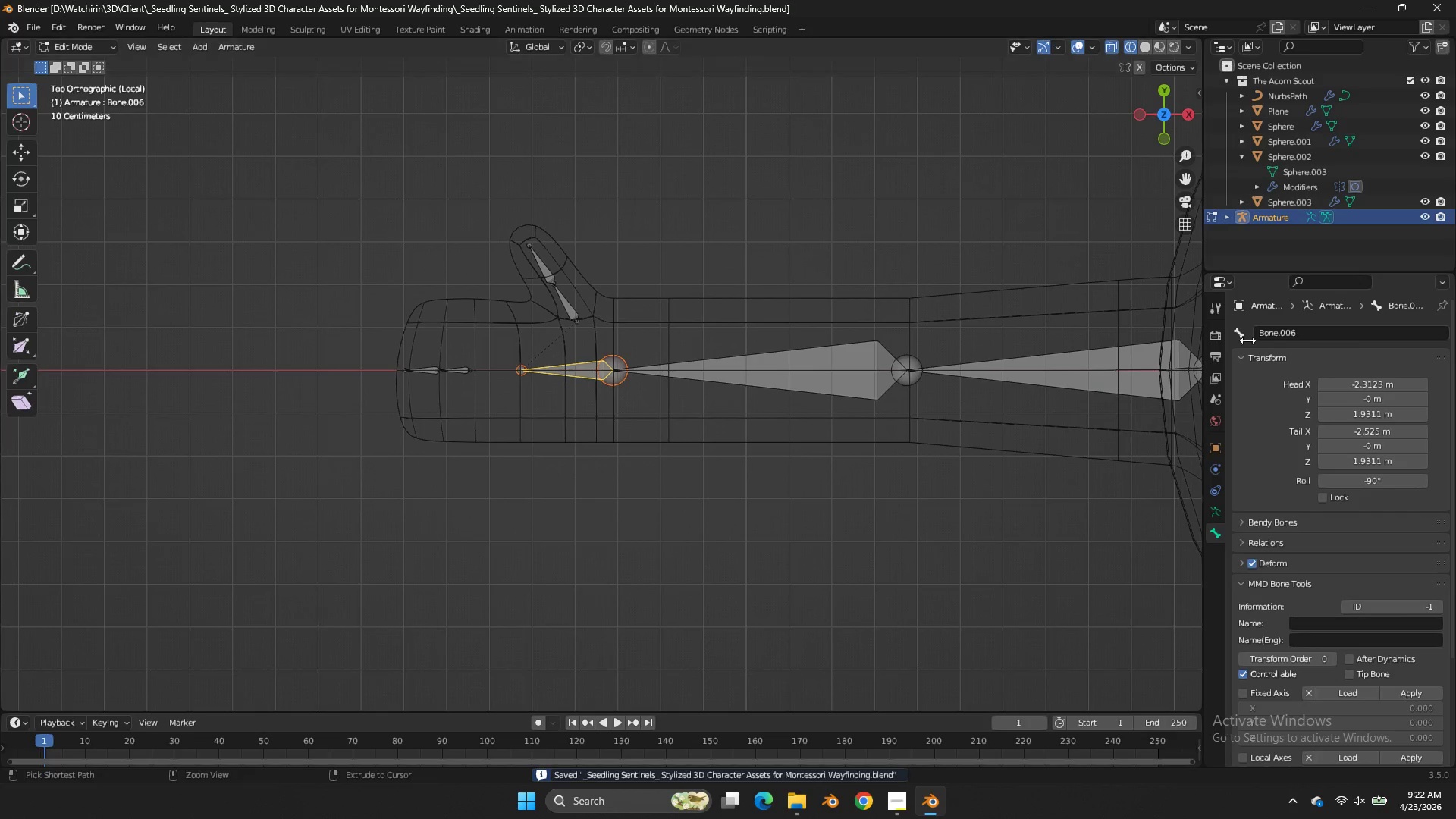 
key(Control+S)
 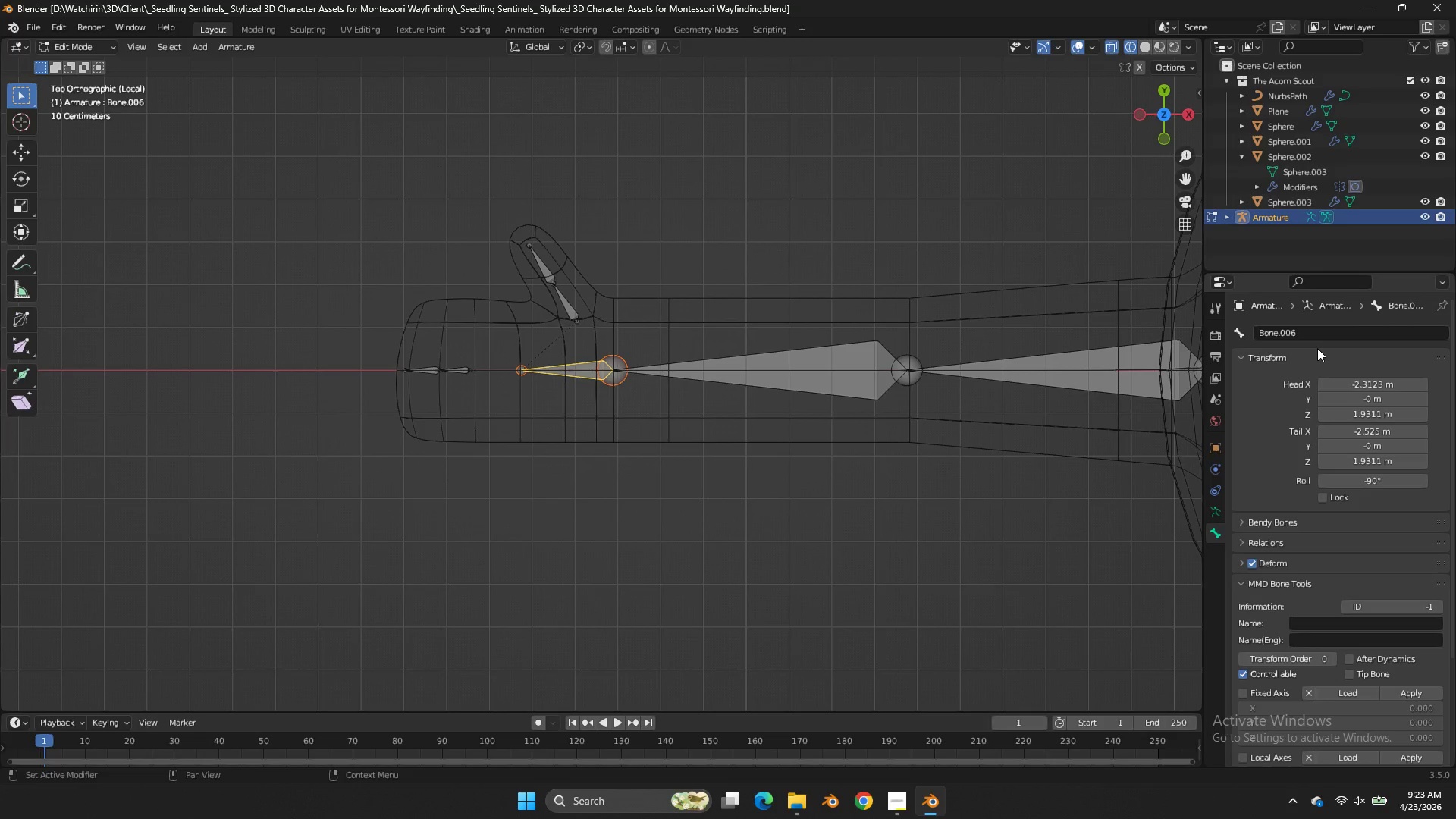 
wait(23.02)
 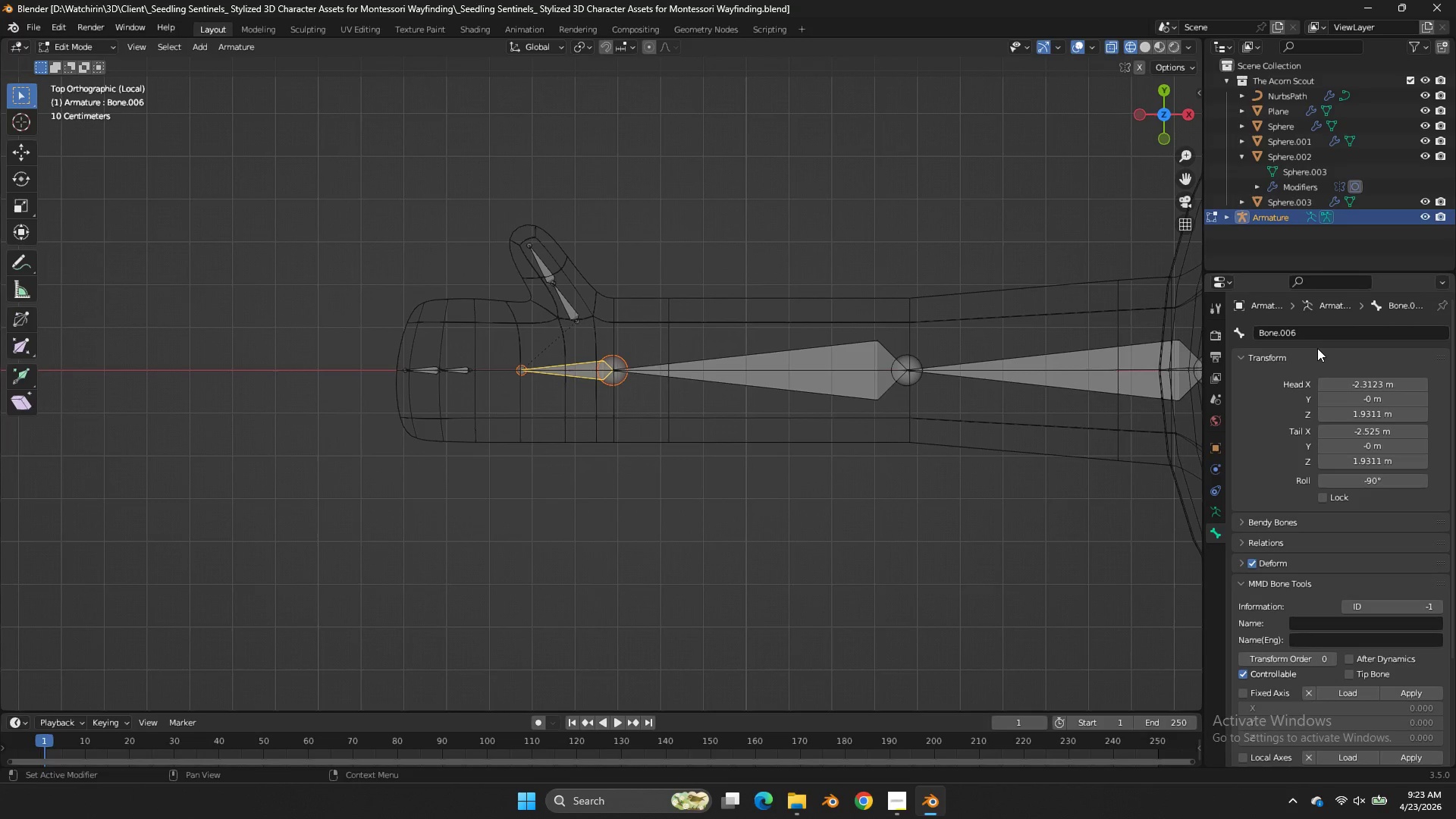 
scroll: coordinate [739, 402], scroll_direction: up, amount: 4.0
 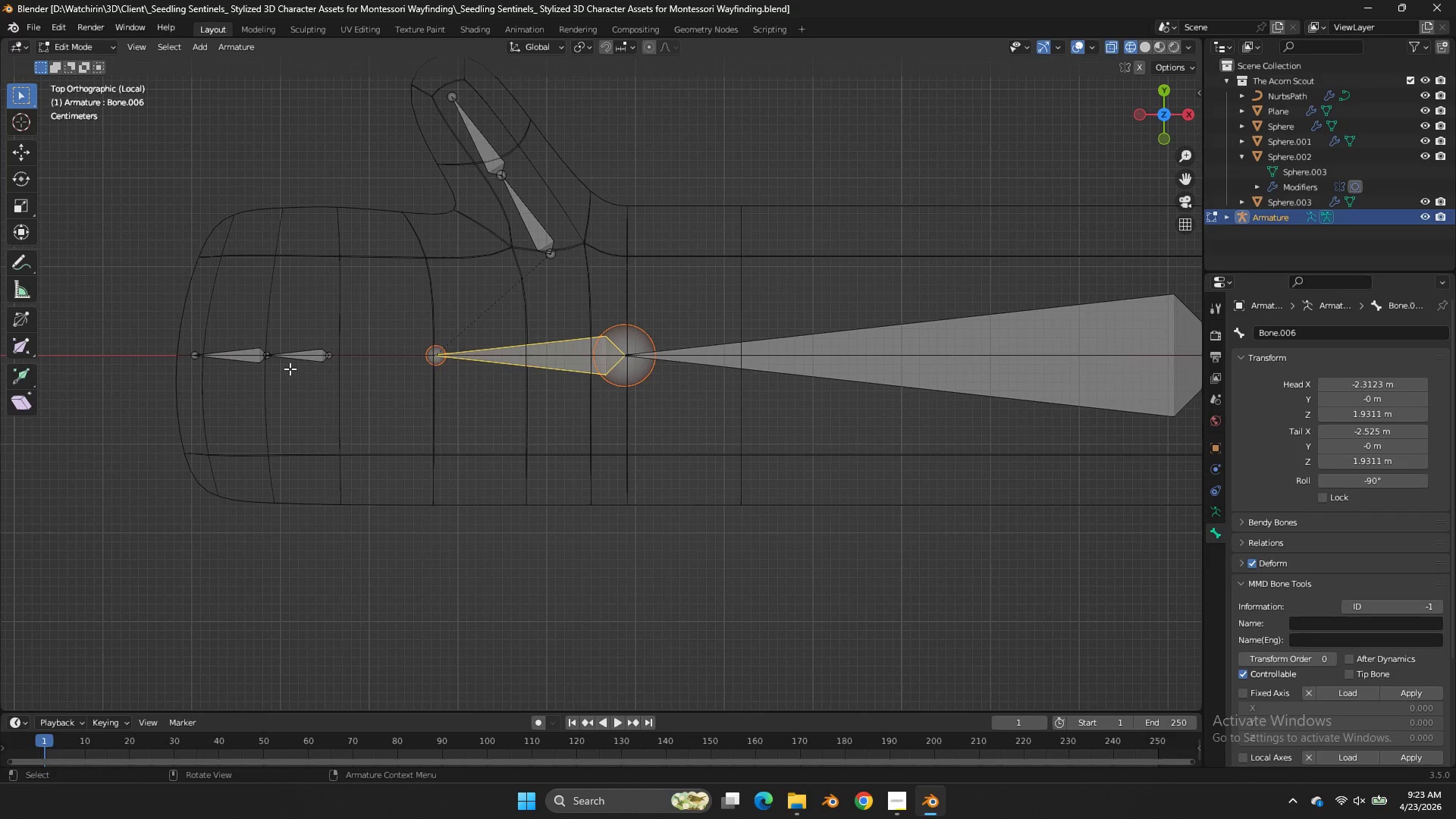 
left_click([287, 369])
 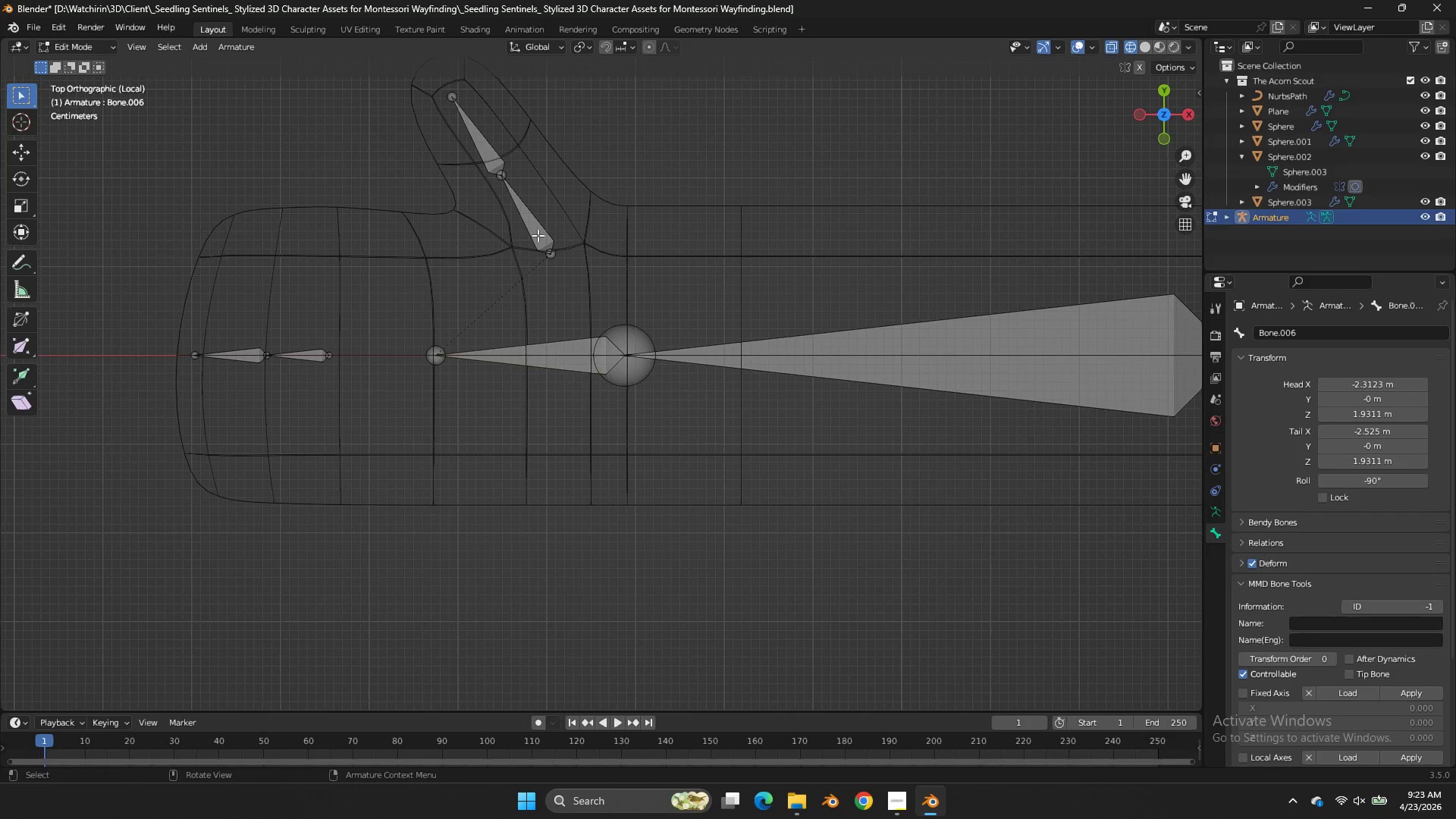 
left_click([555, 226])
 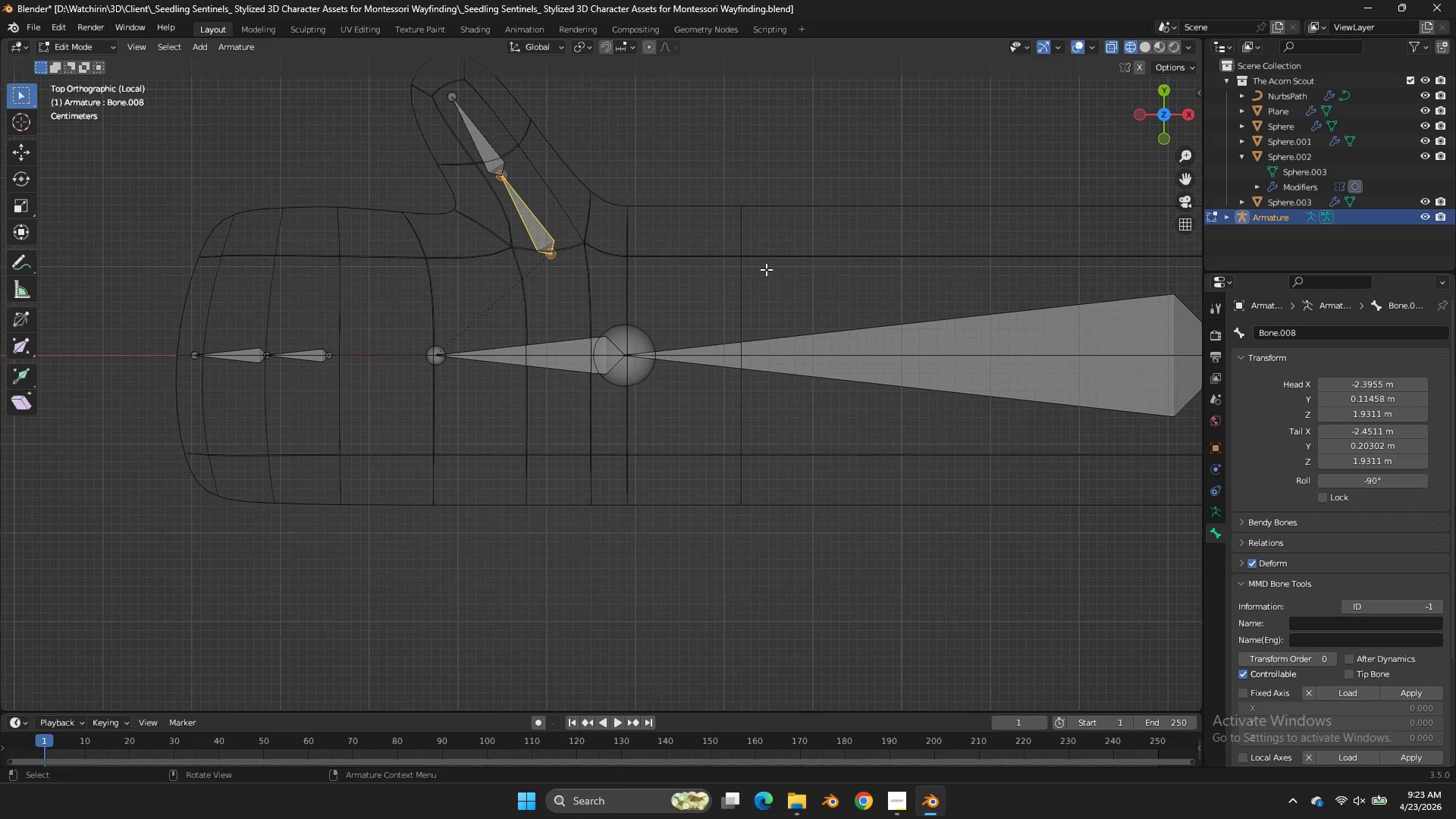 
key(Tab)
 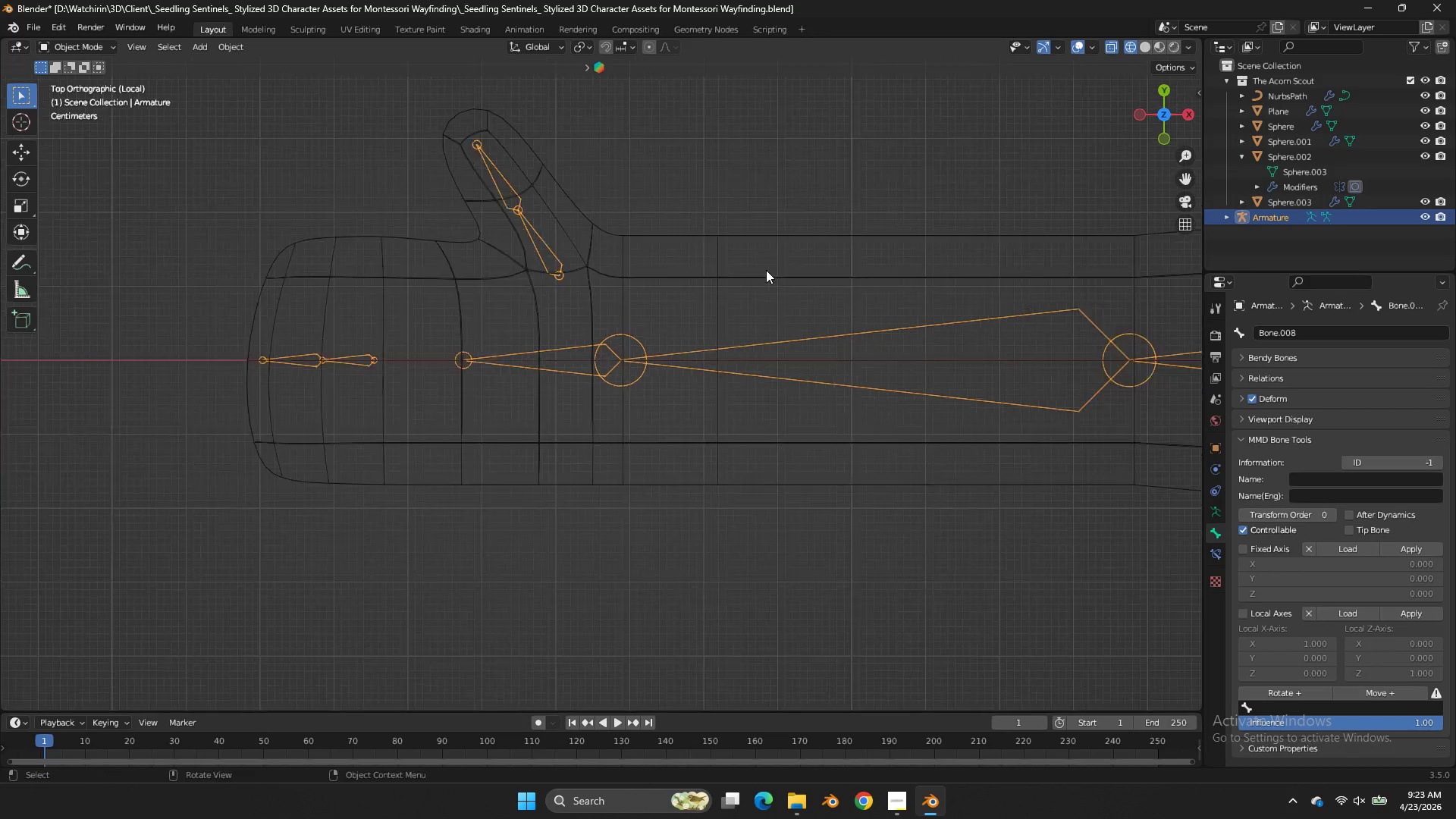 
key(Tab)
 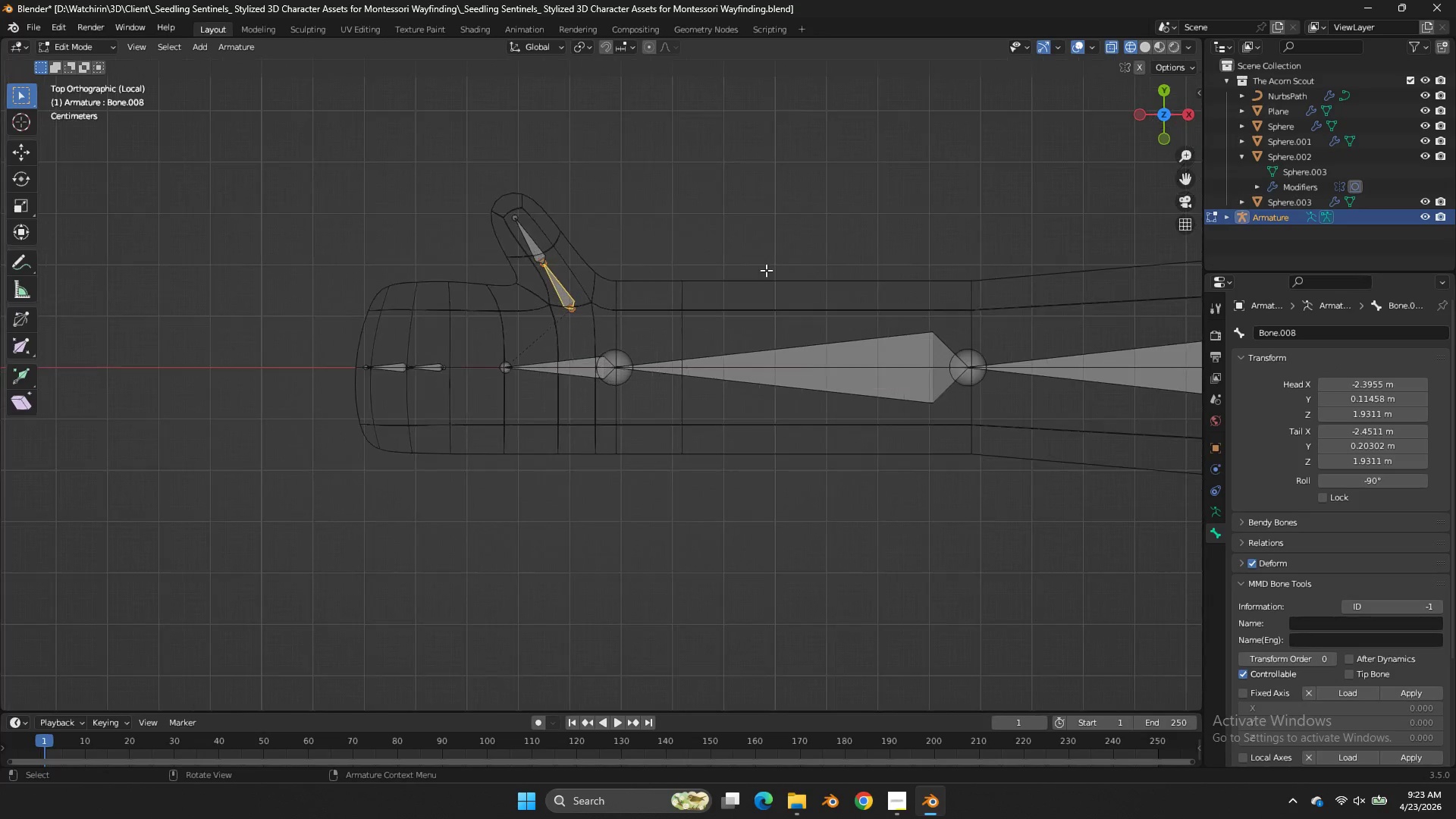 
scroll: coordinate [766, 270], scroll_direction: down, amount: 5.0
 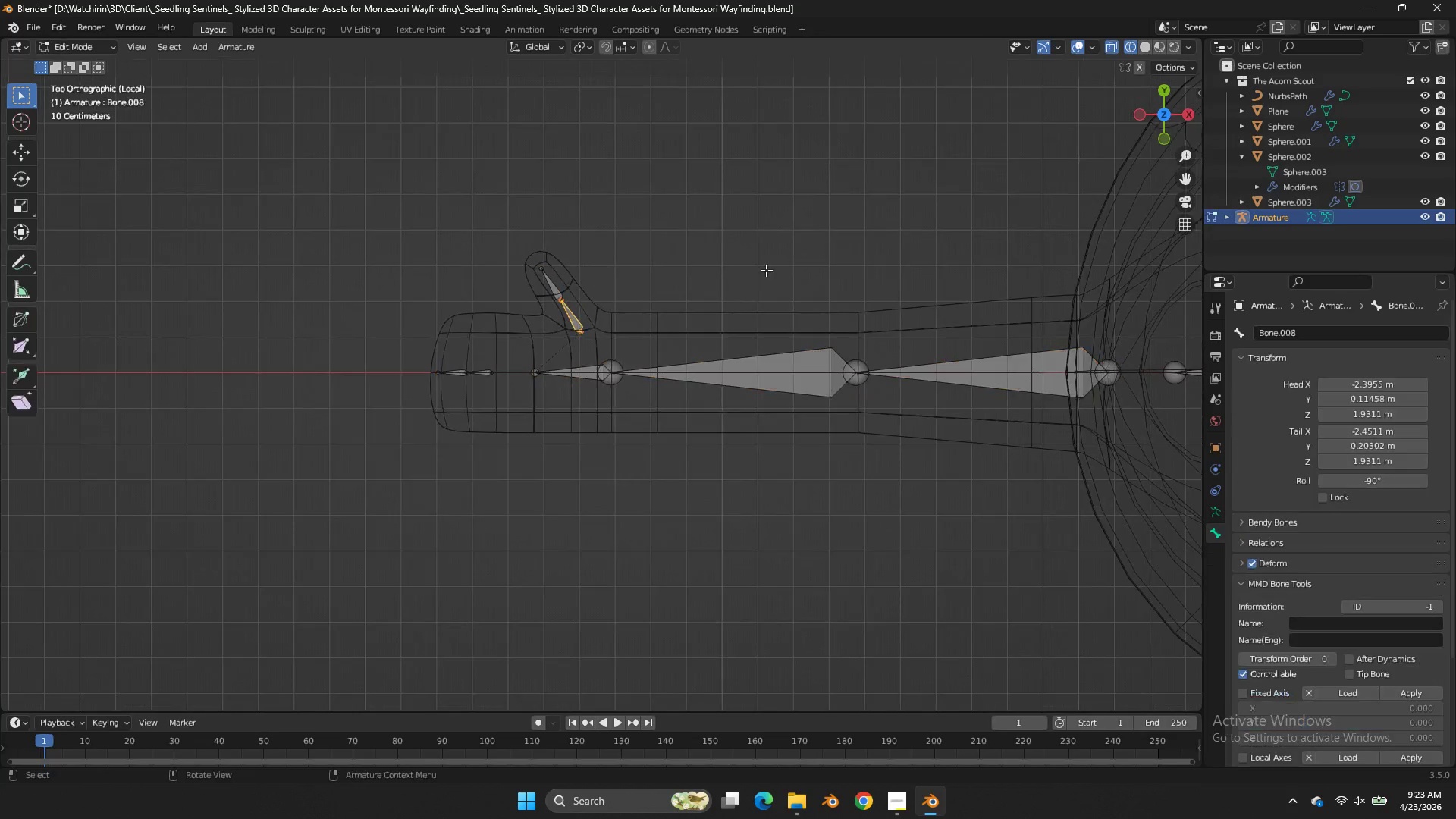 
scroll: coordinate [766, 270], scroll_direction: up, amount: 3.0
 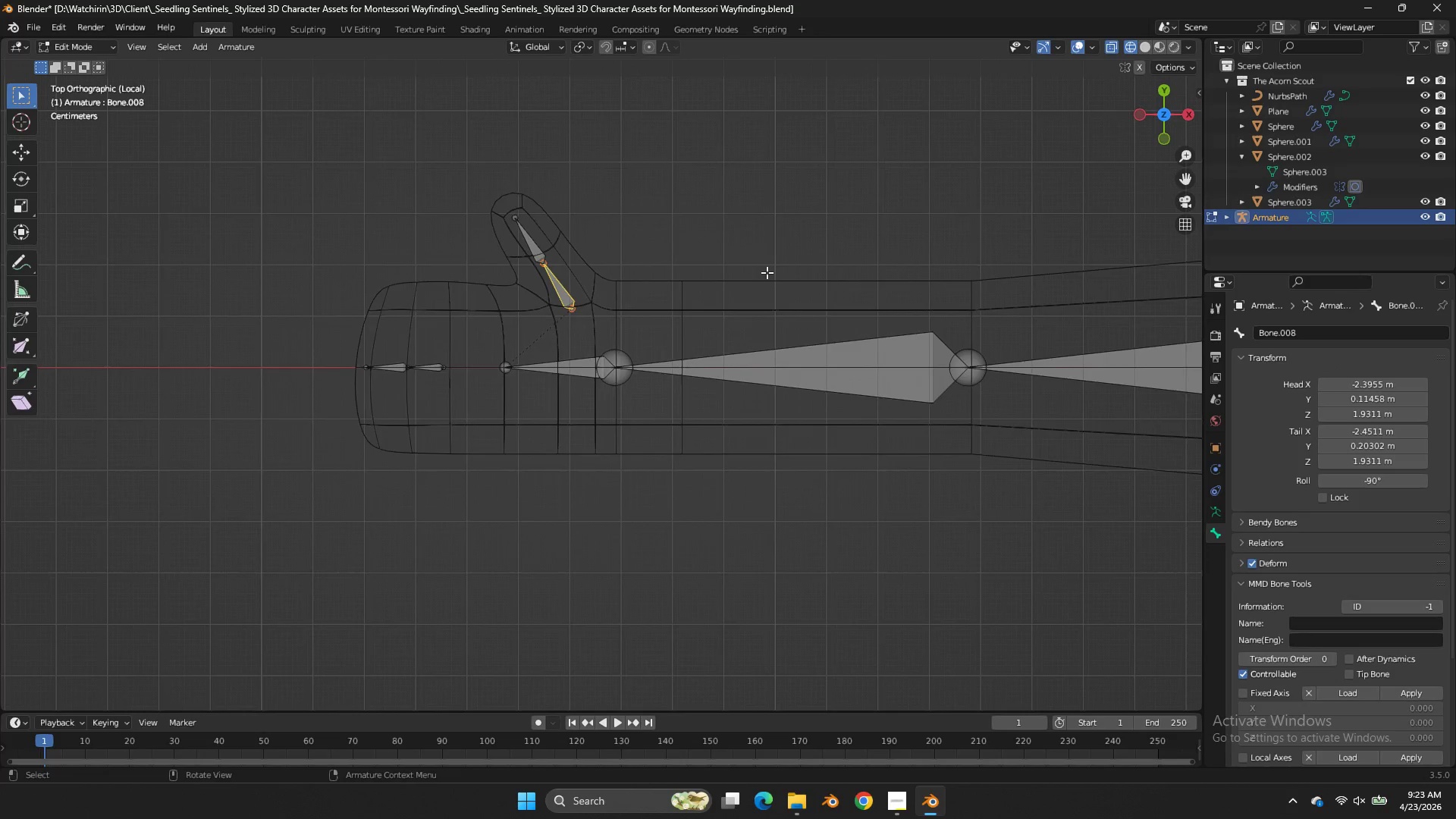 
key(Tab)
 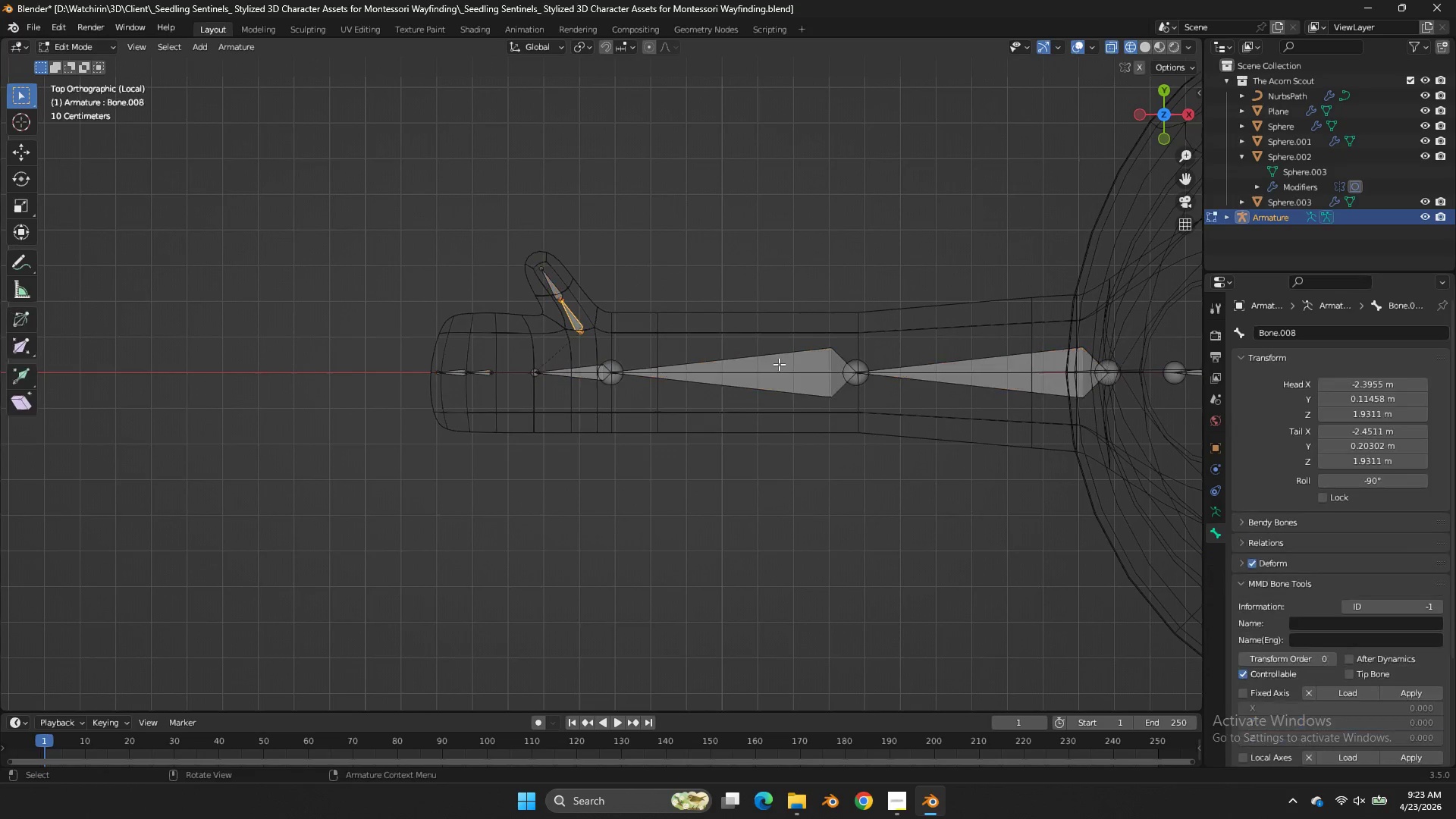 
scroll: coordinate [767, 273], scroll_direction: down, amount: 3.0
 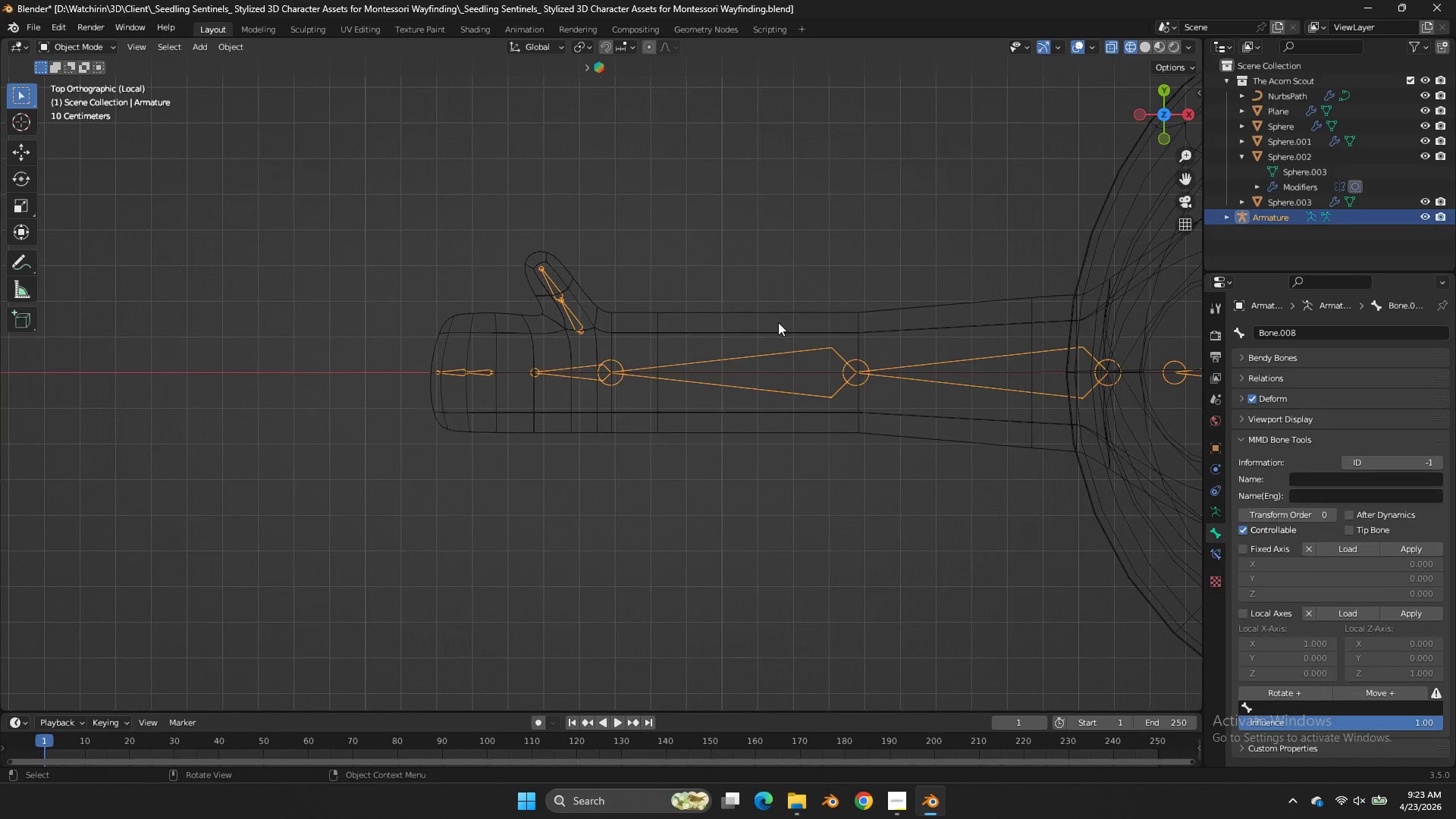 
key(Tab)
 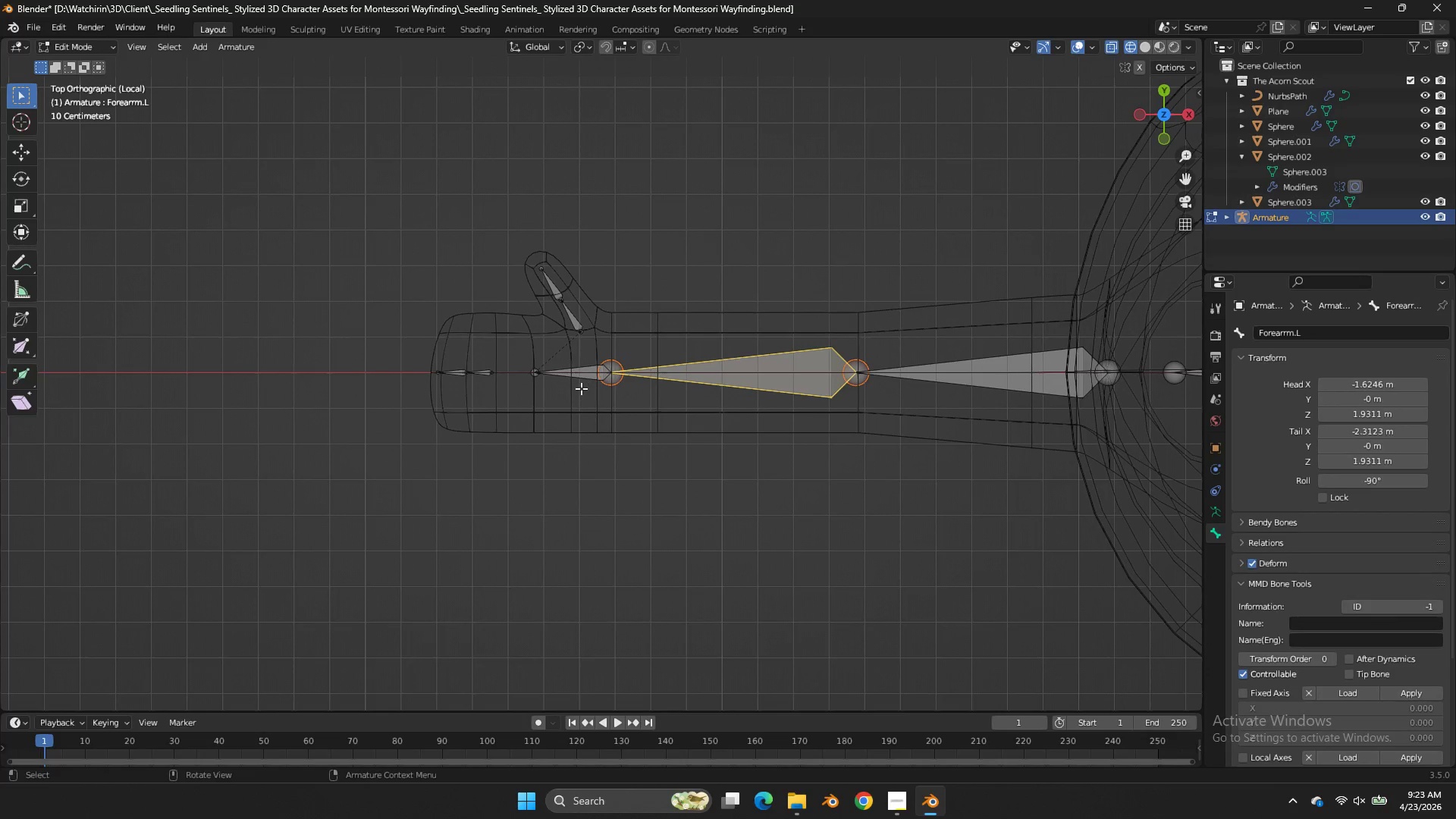 
left_click([578, 381])
 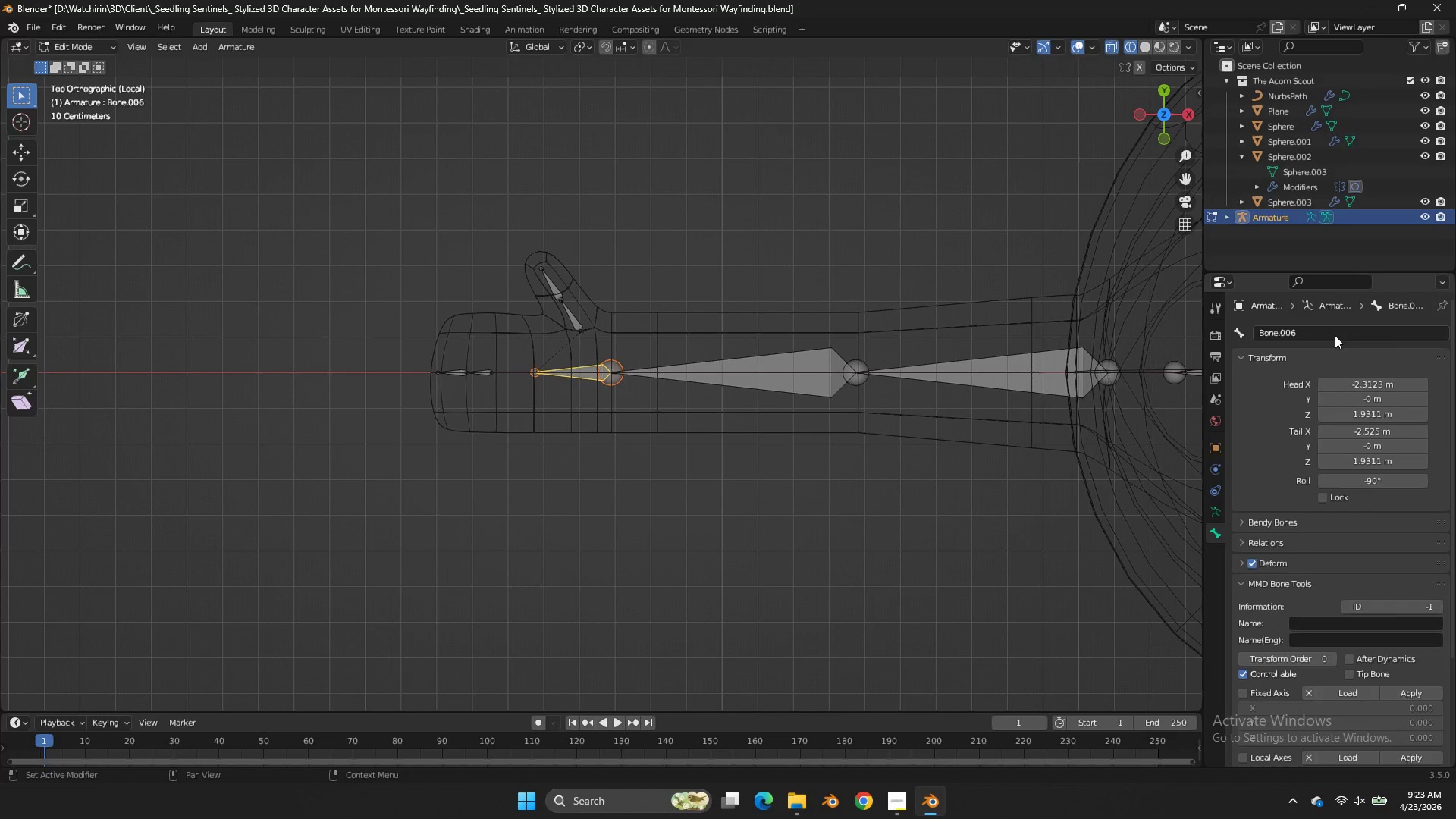 
double_click([1335, 335])
 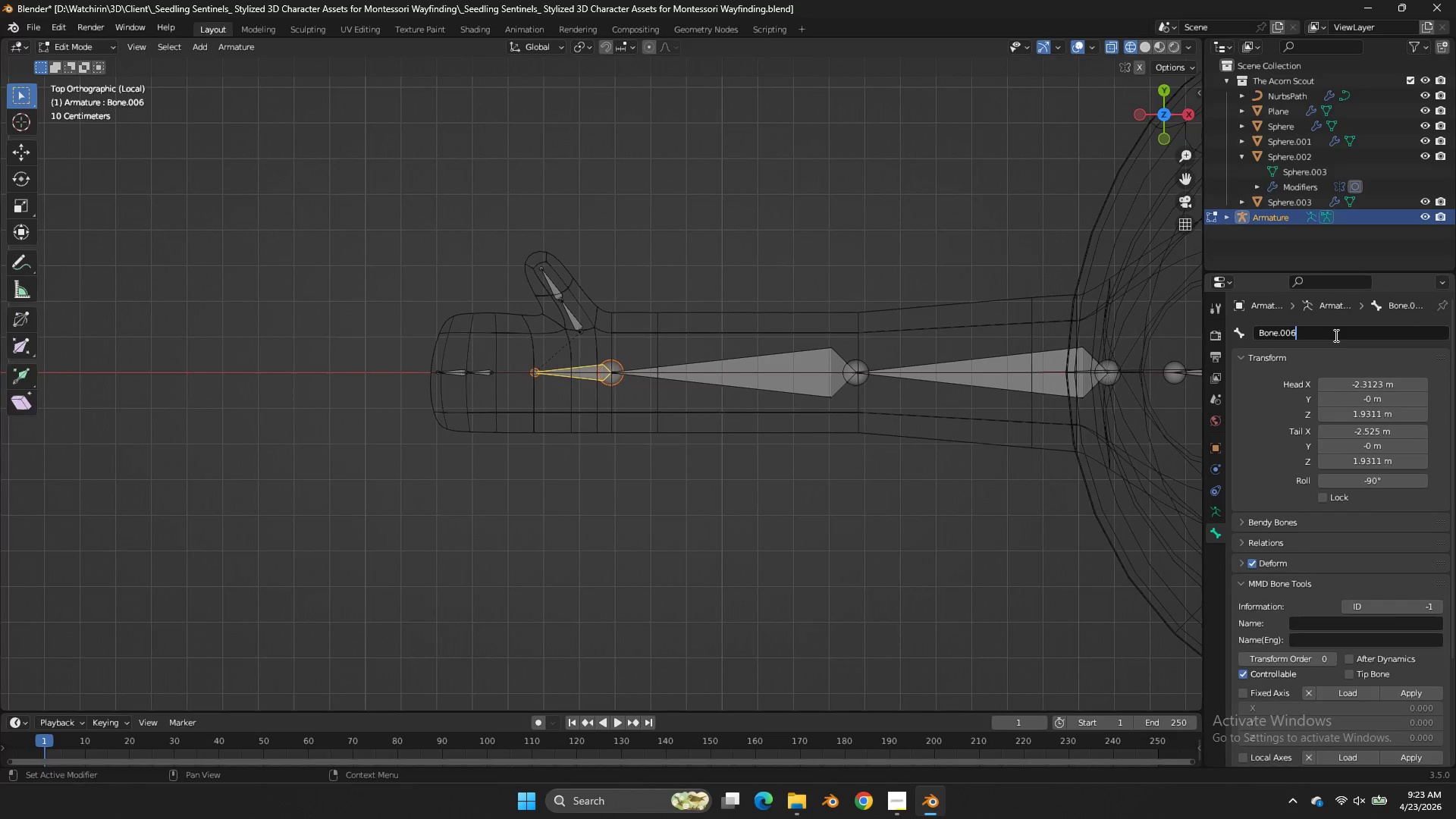 
key(Shift+ShiftLeft)
 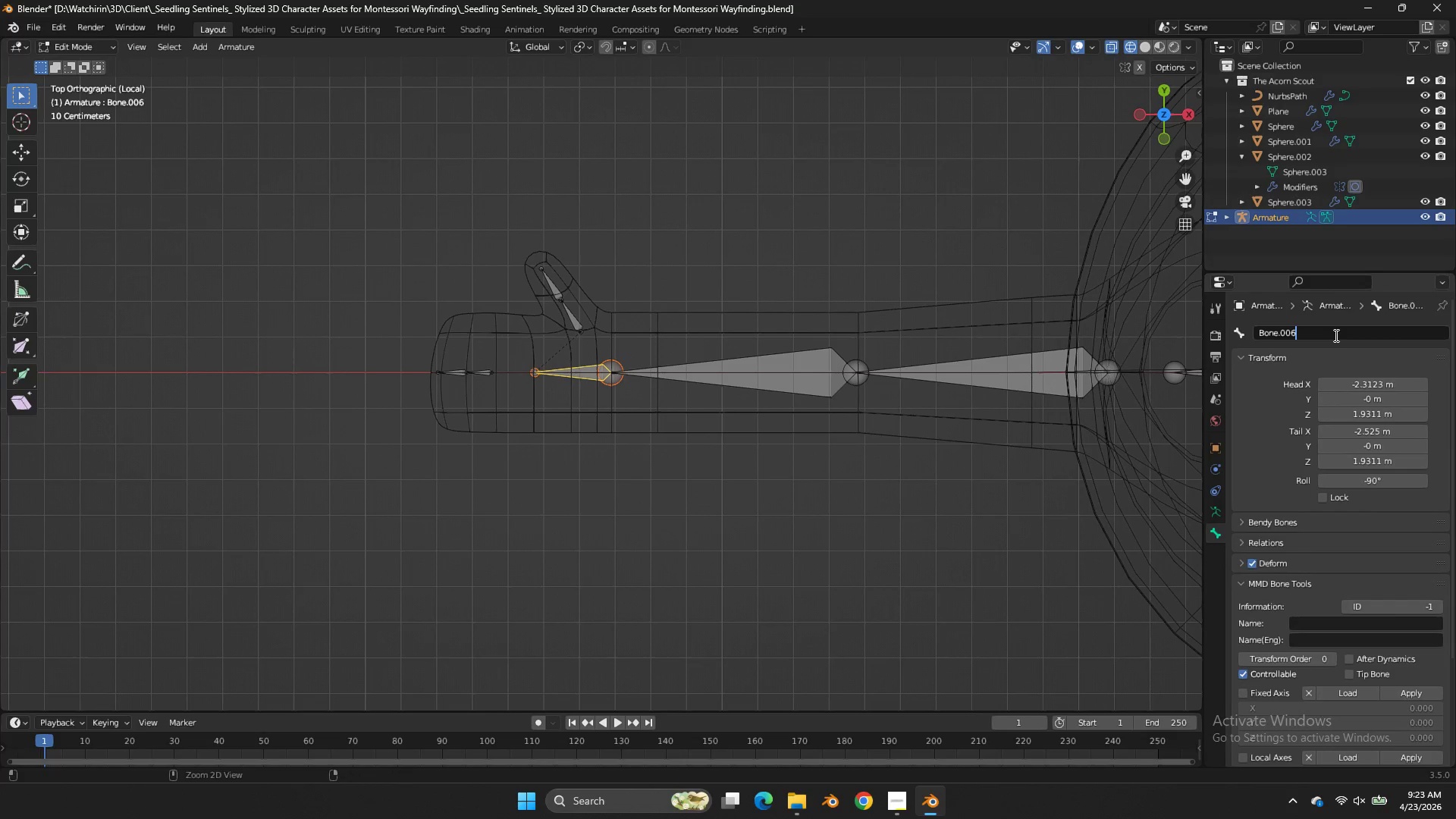 
key(Control+A)
 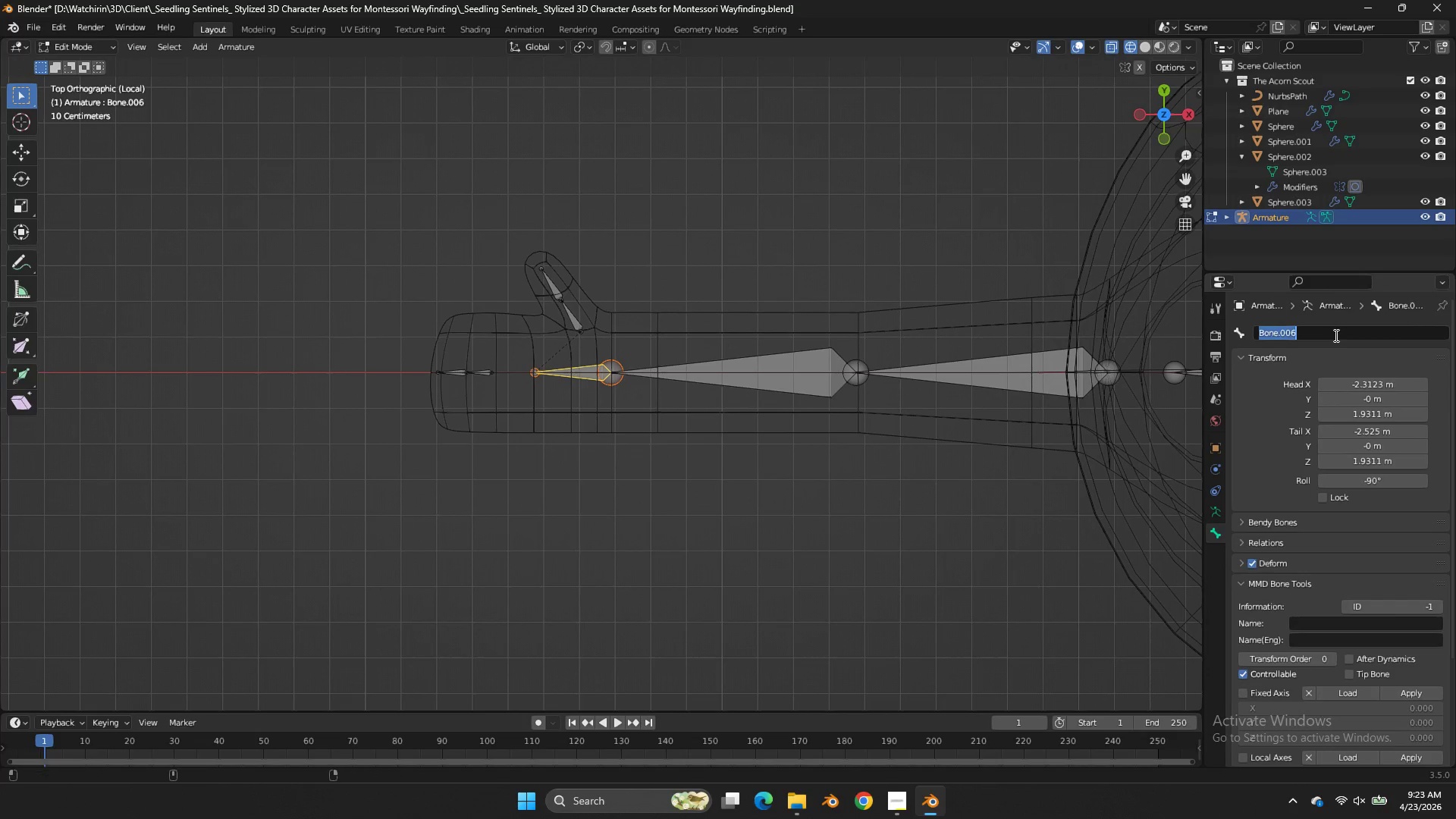 
type(Hand.L)
 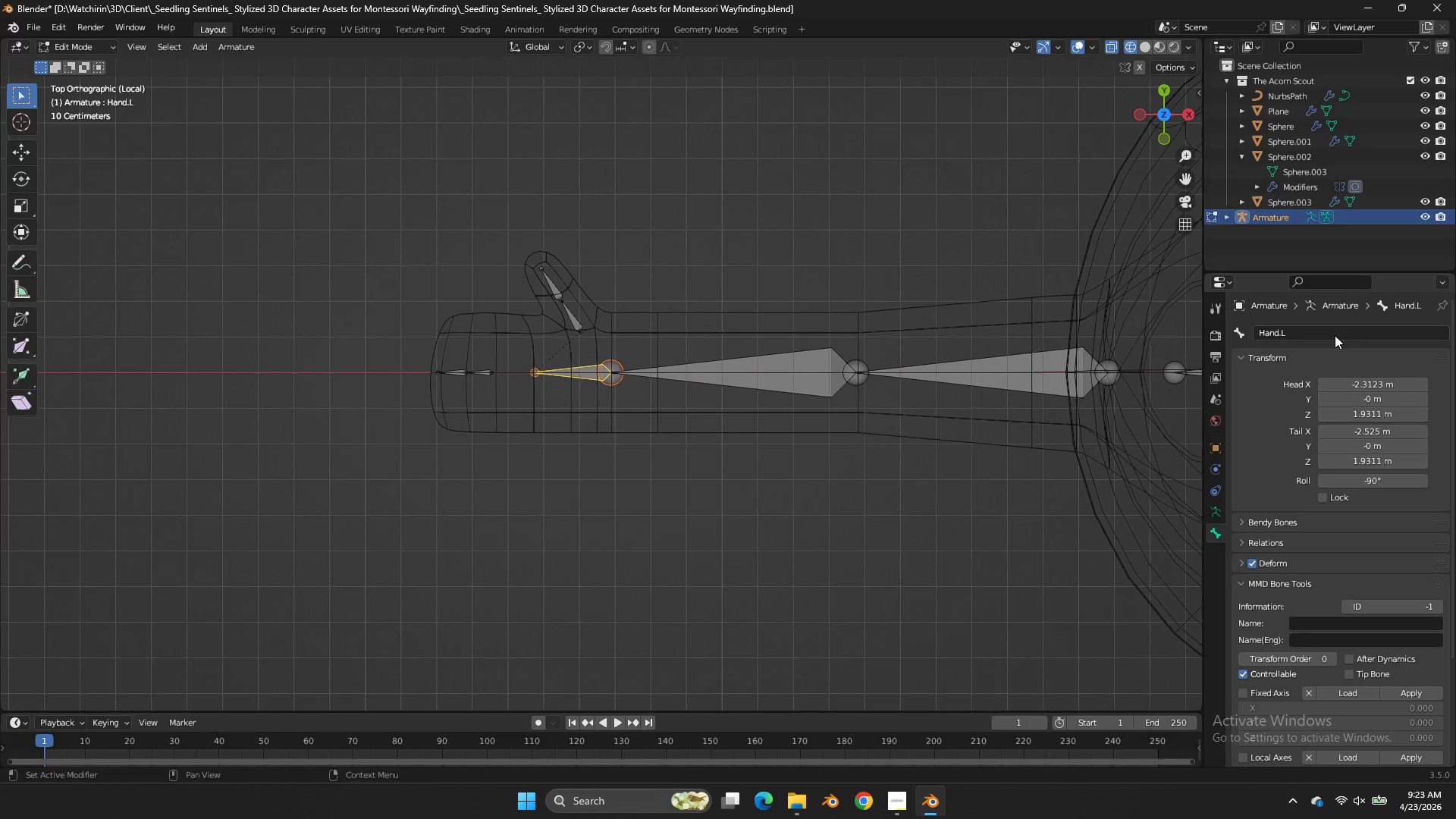 
key(Enter)
 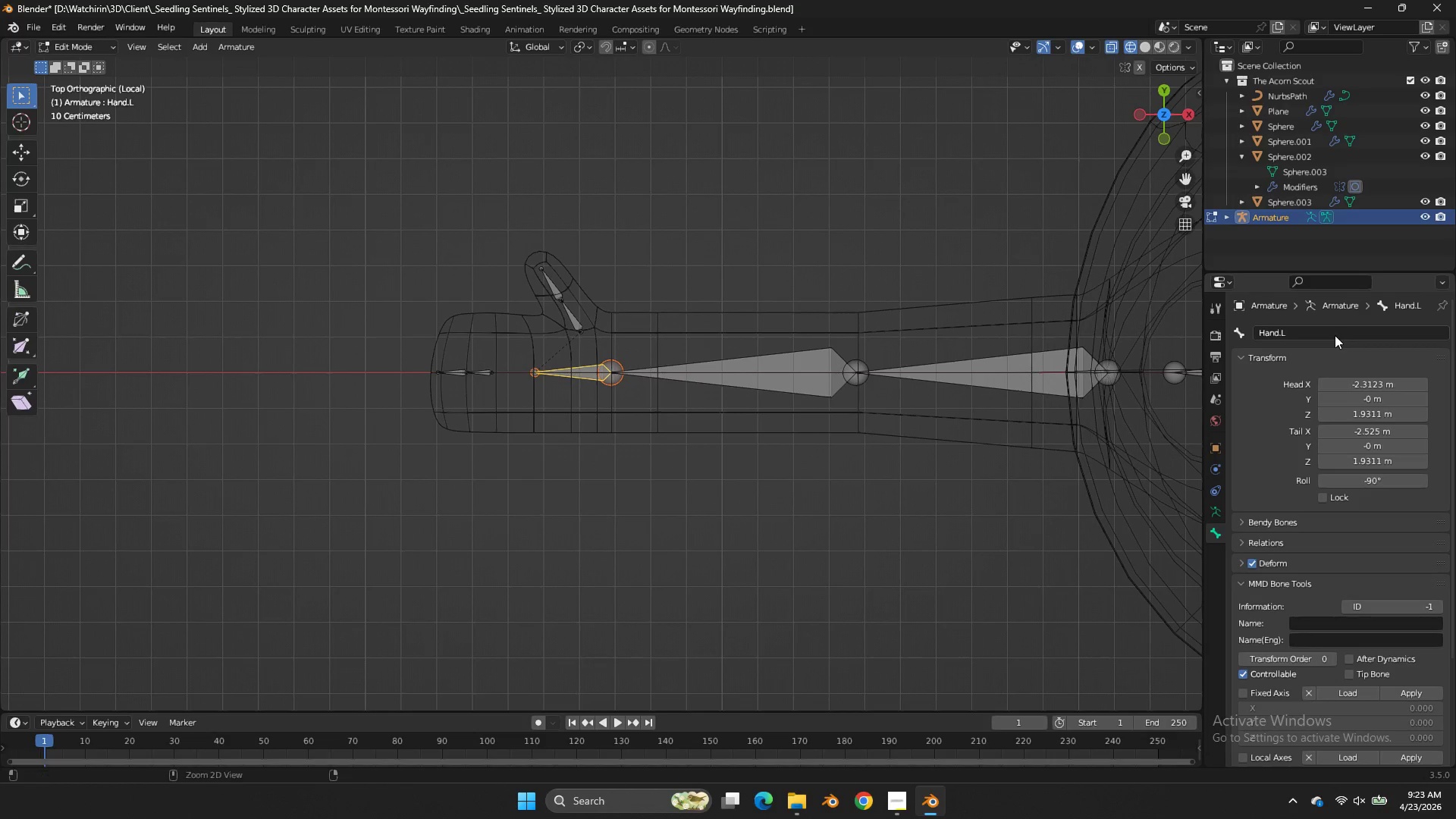 
key(Control+ControlLeft)
 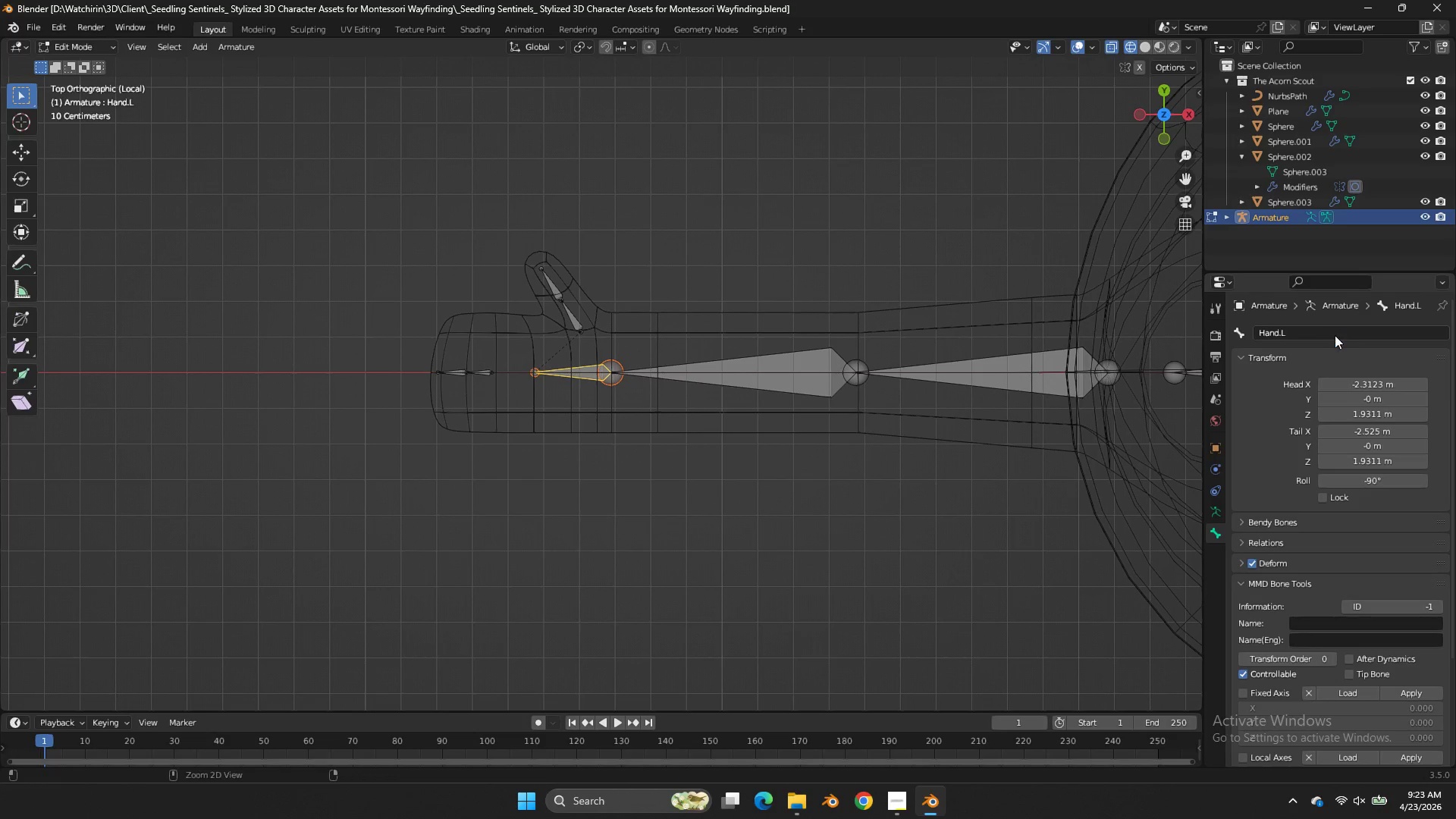 
key(Control+S)
 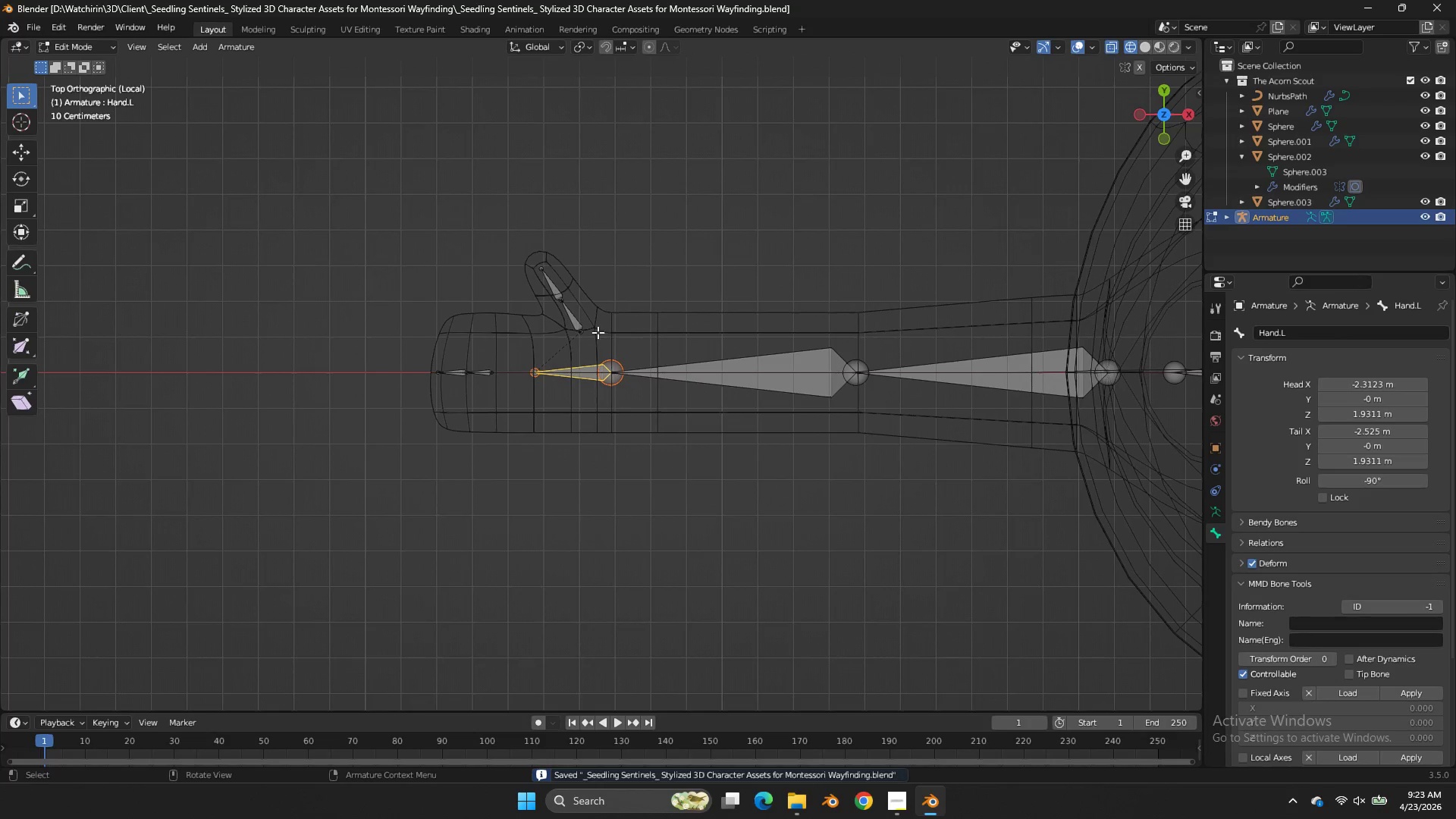 
left_click([573, 318])
 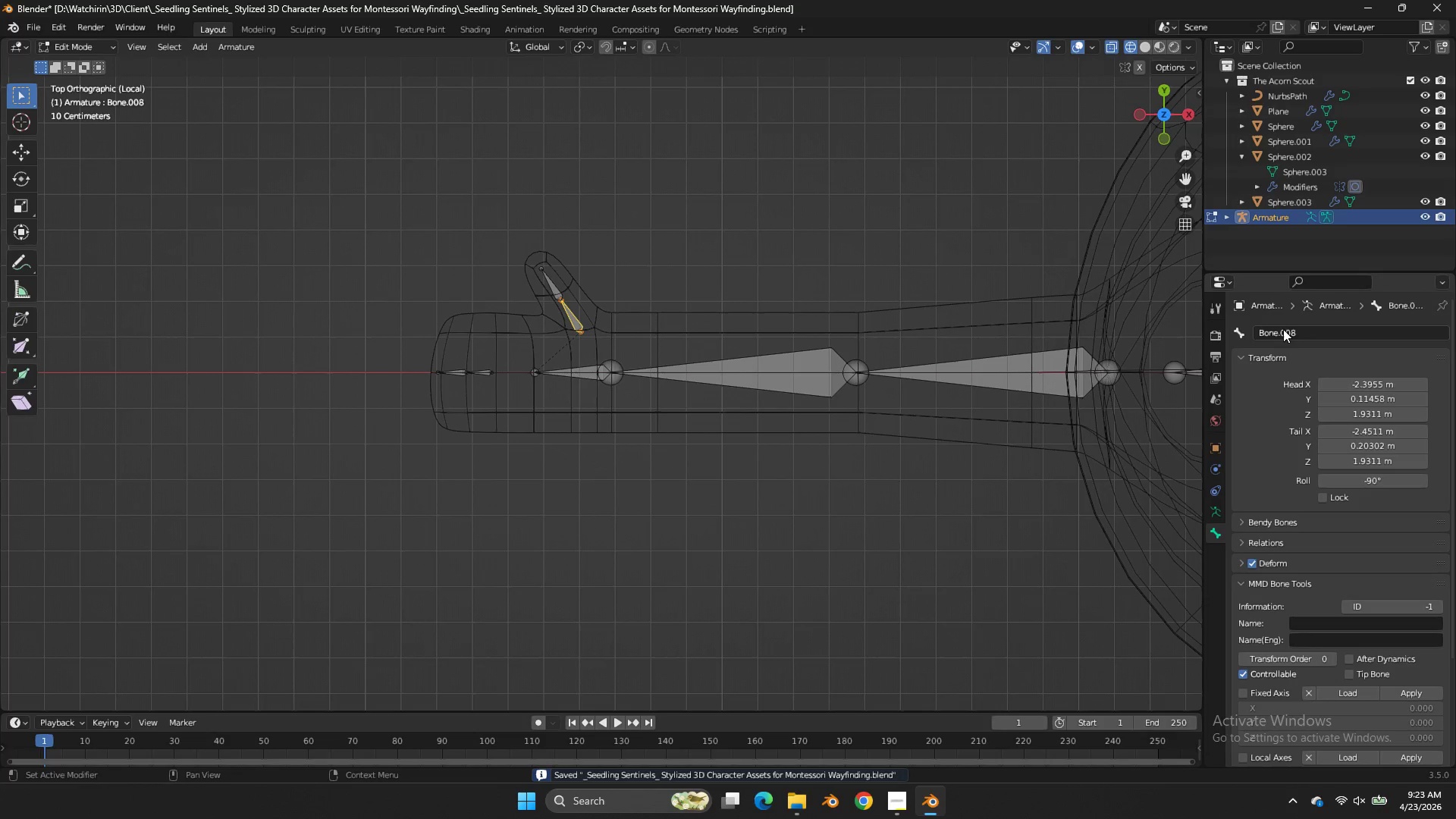 
left_click([1283, 329])
 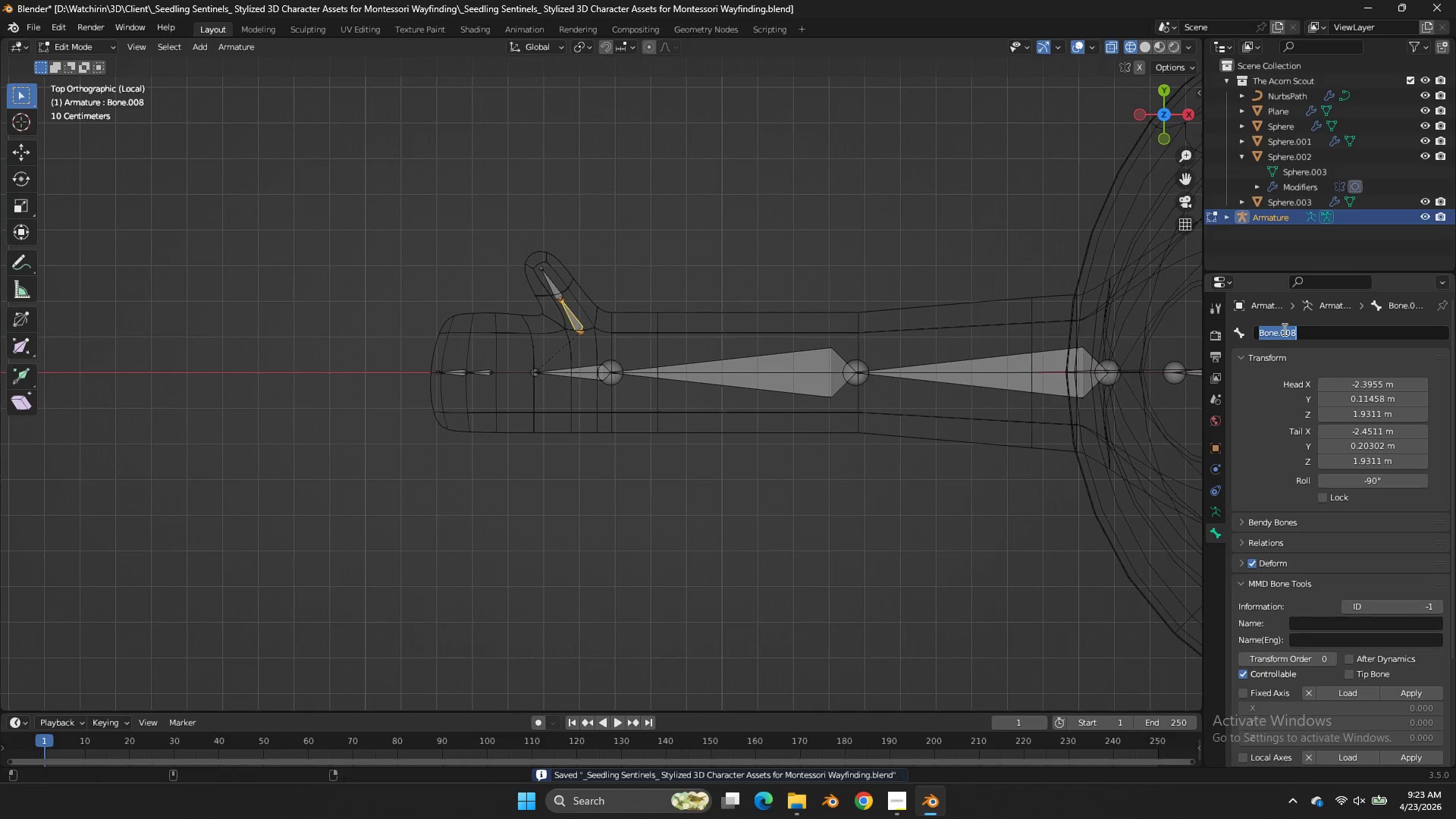 
type(Thumb.L)
 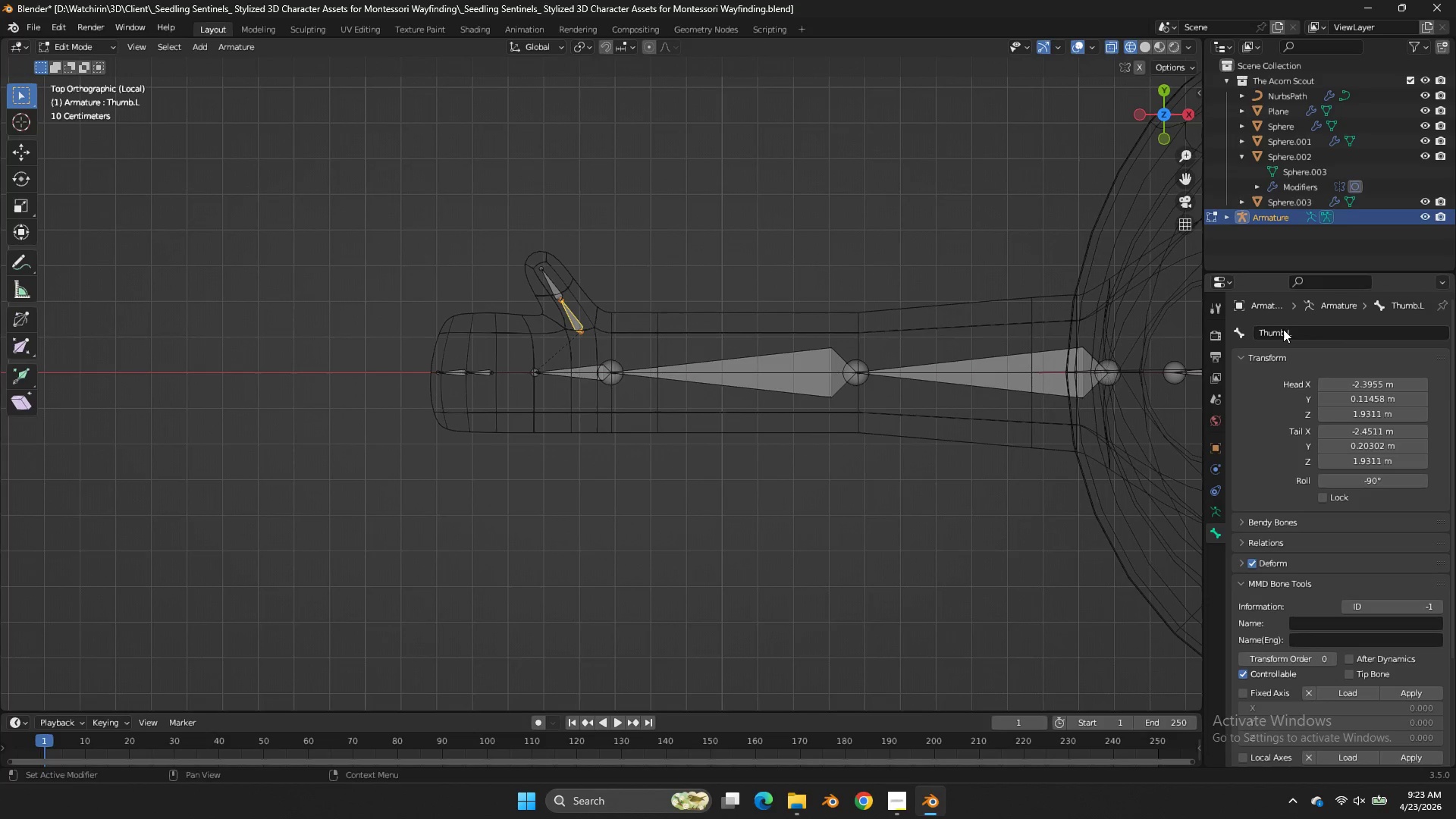 
key(Enter)
 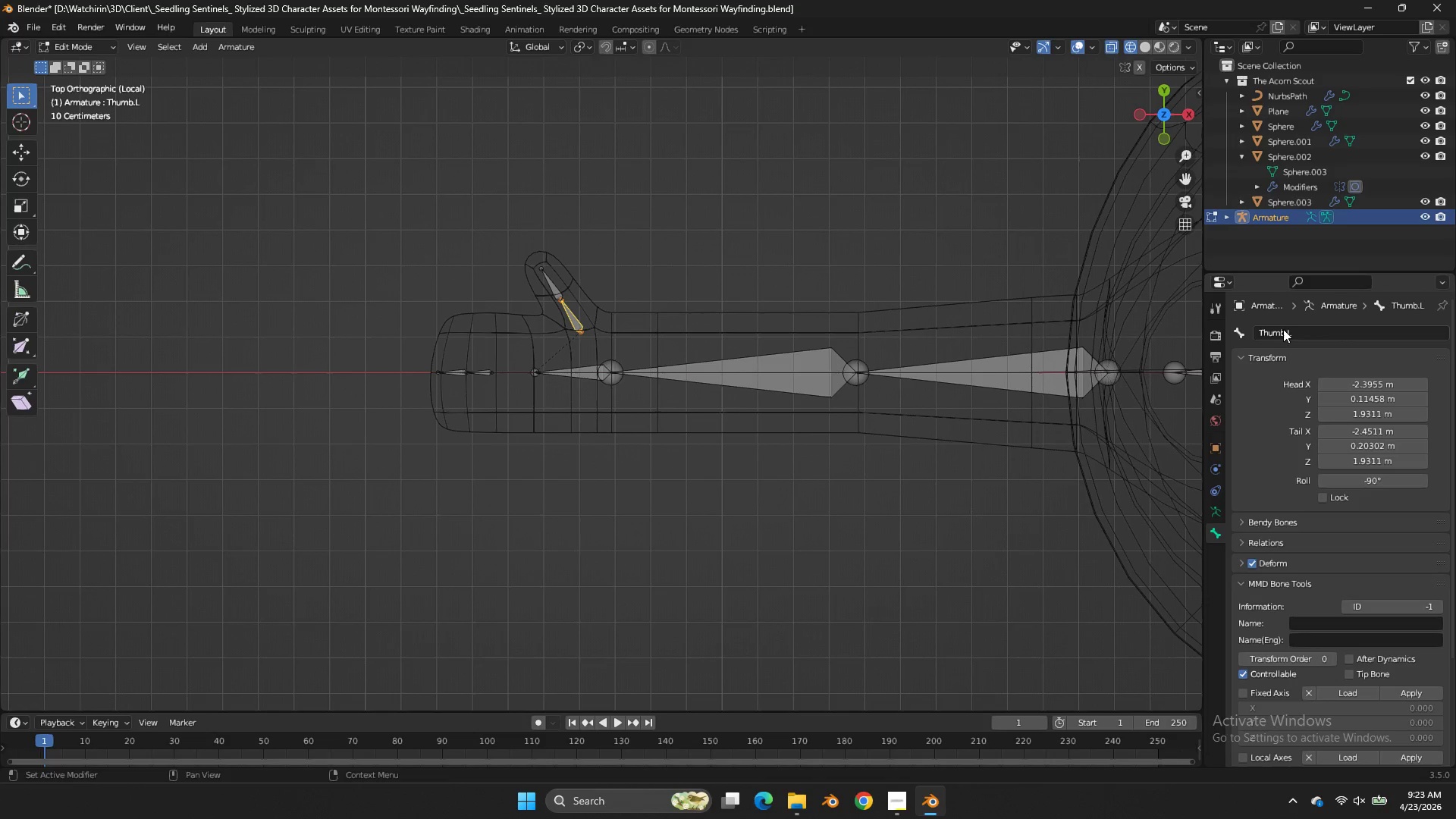 
left_click([1283, 329])
 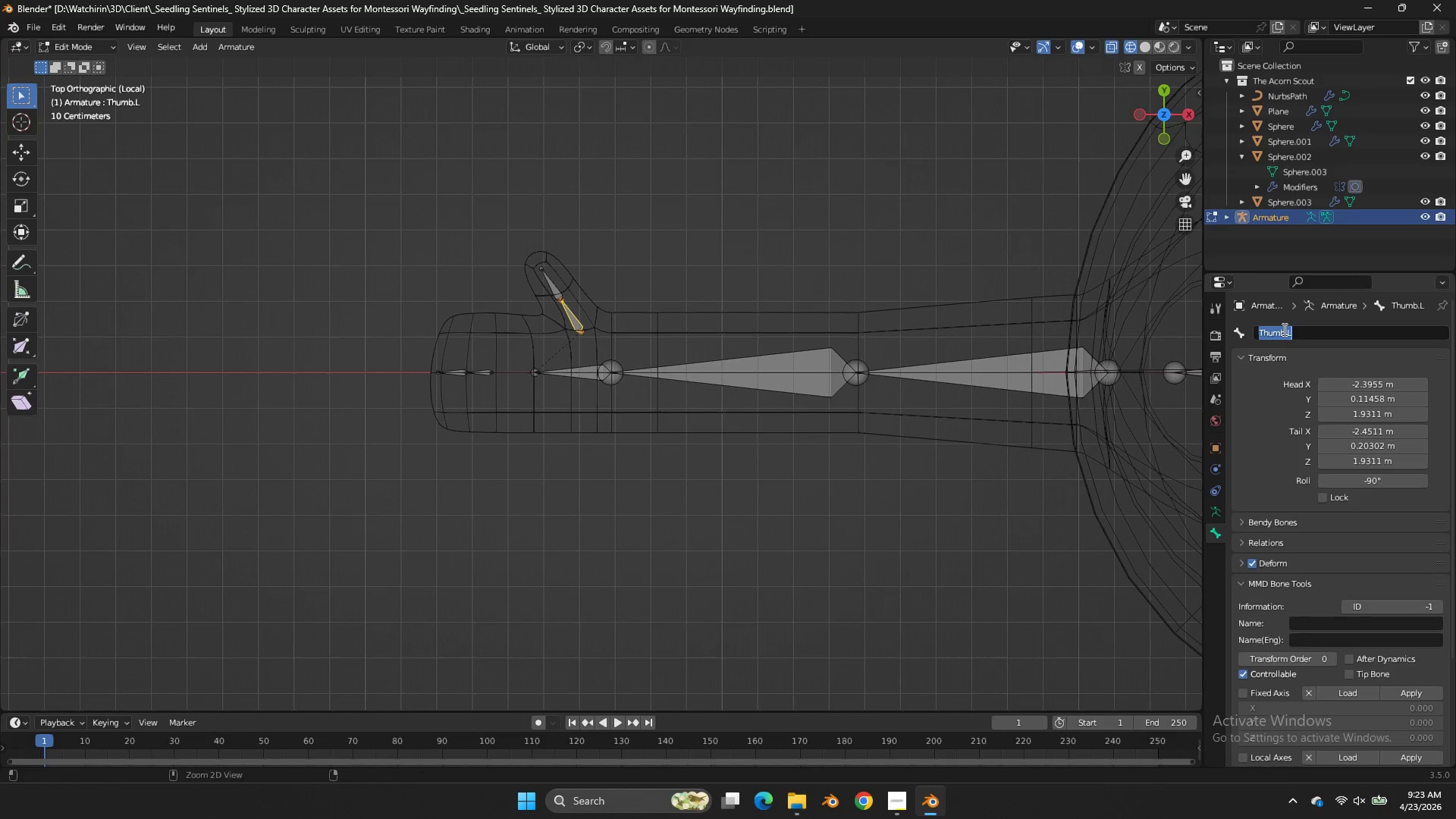 
key(Control+ControlLeft)
 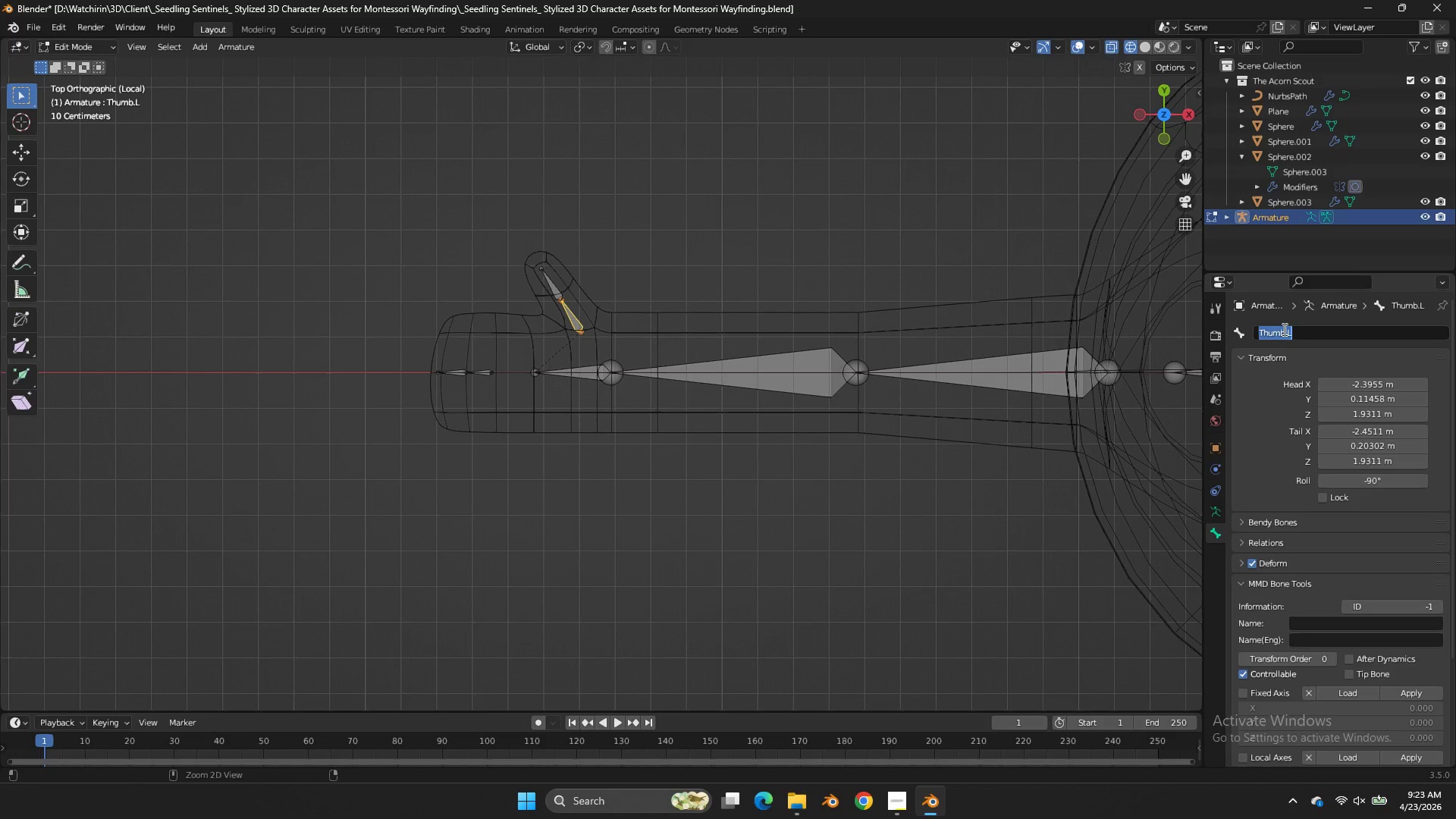 
key(Control+C)
 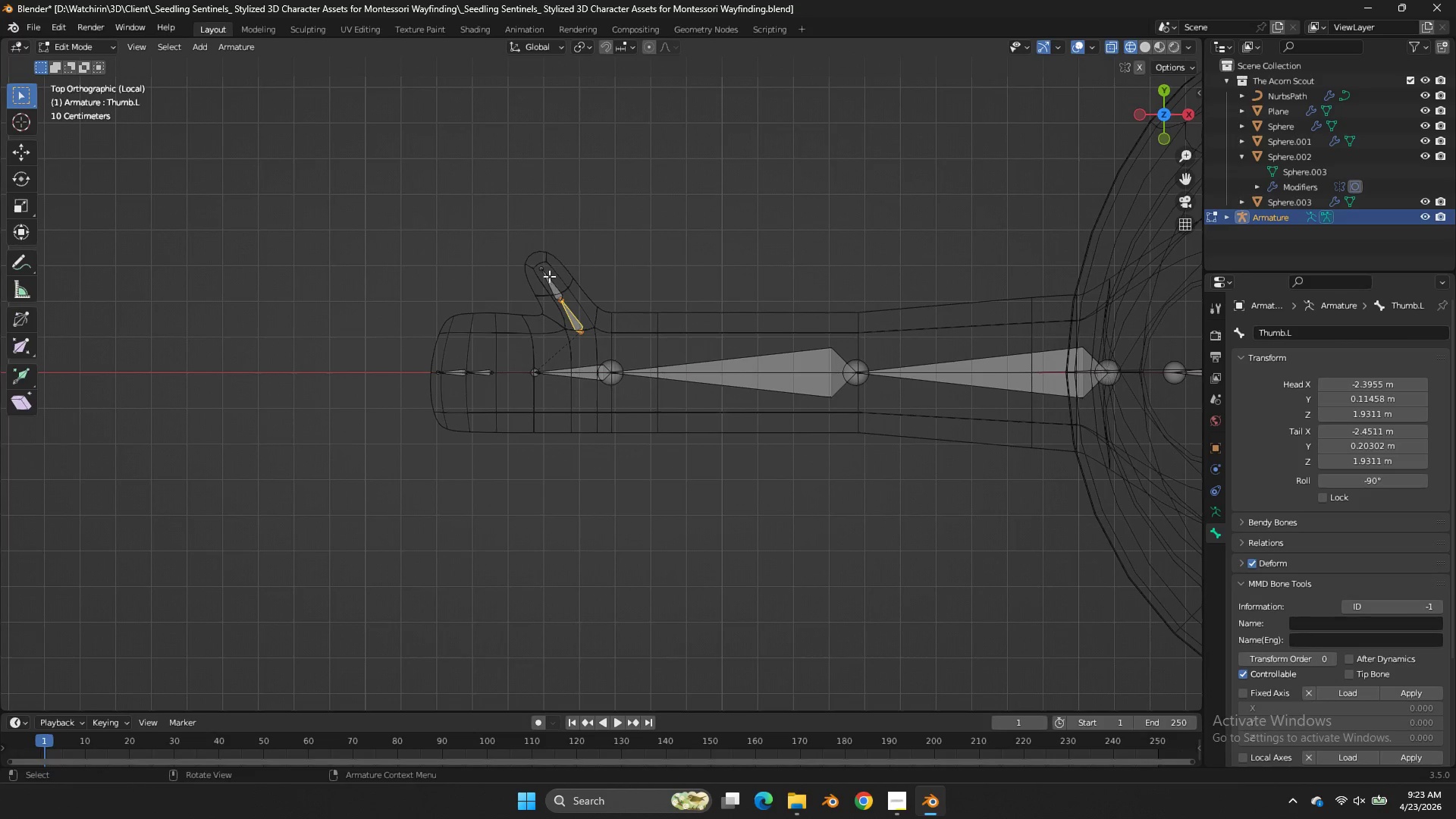 
left_click([548, 289])
 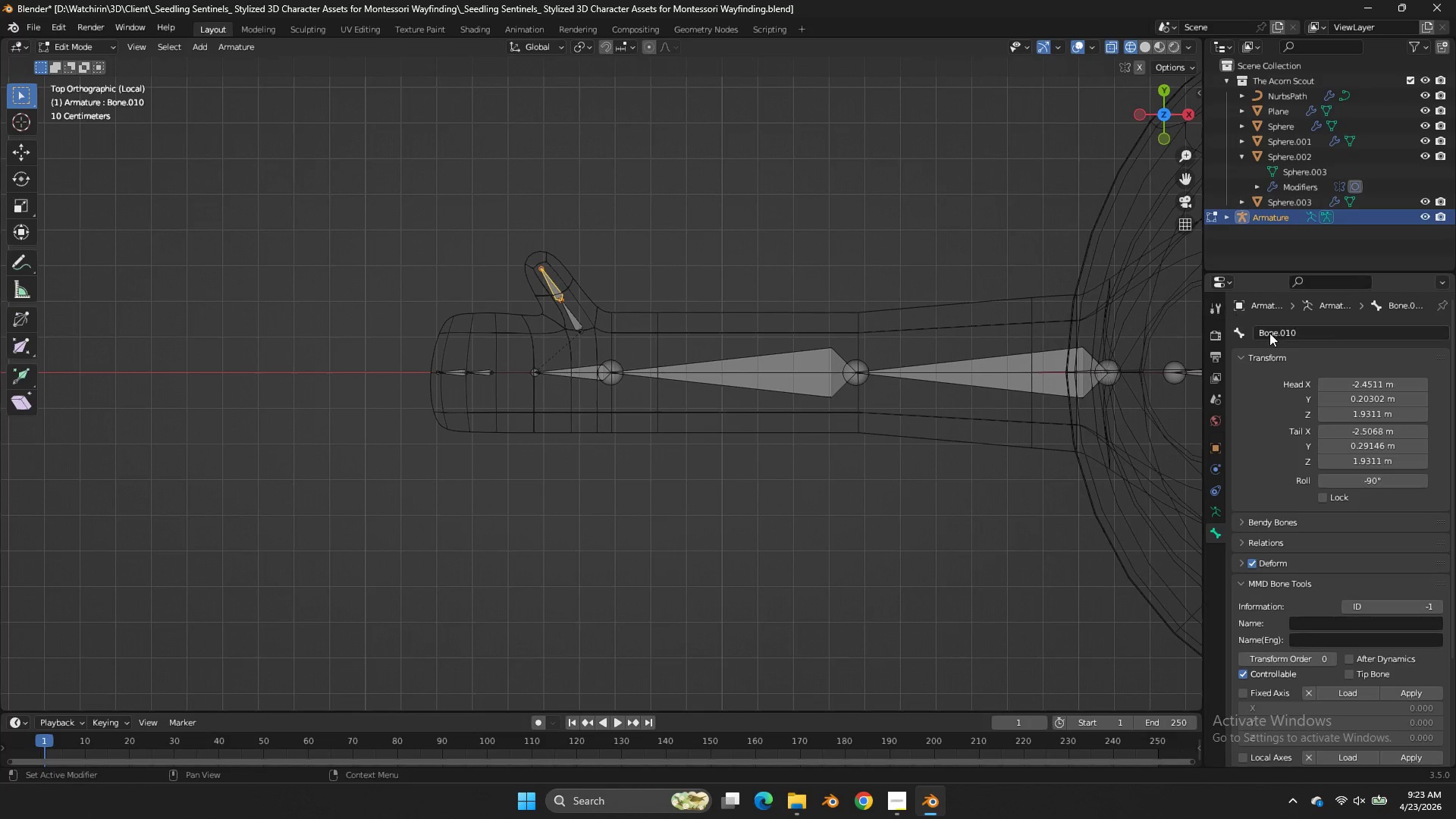 
left_click([1270, 333])
 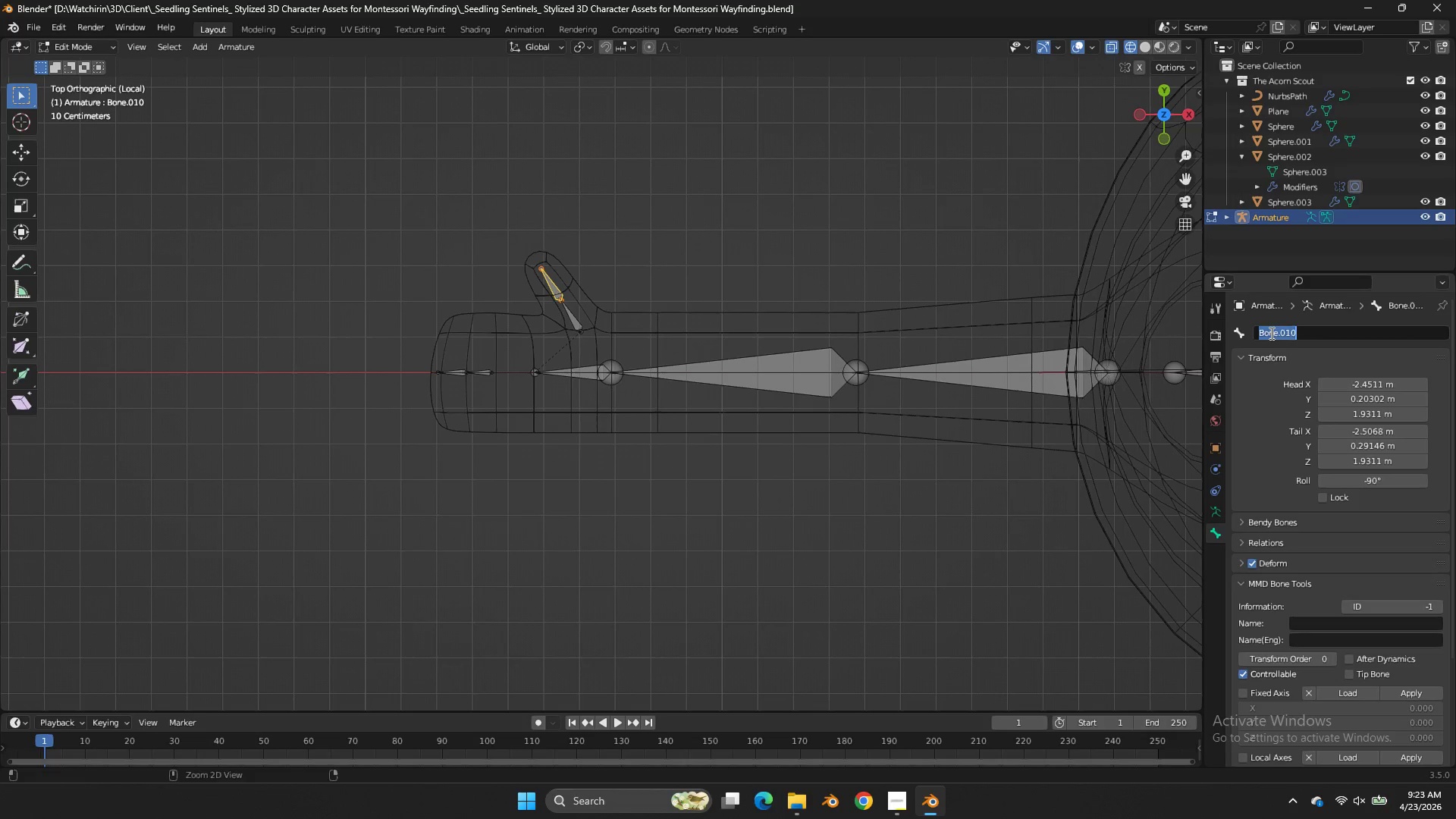 
key(Control+ControlLeft)
 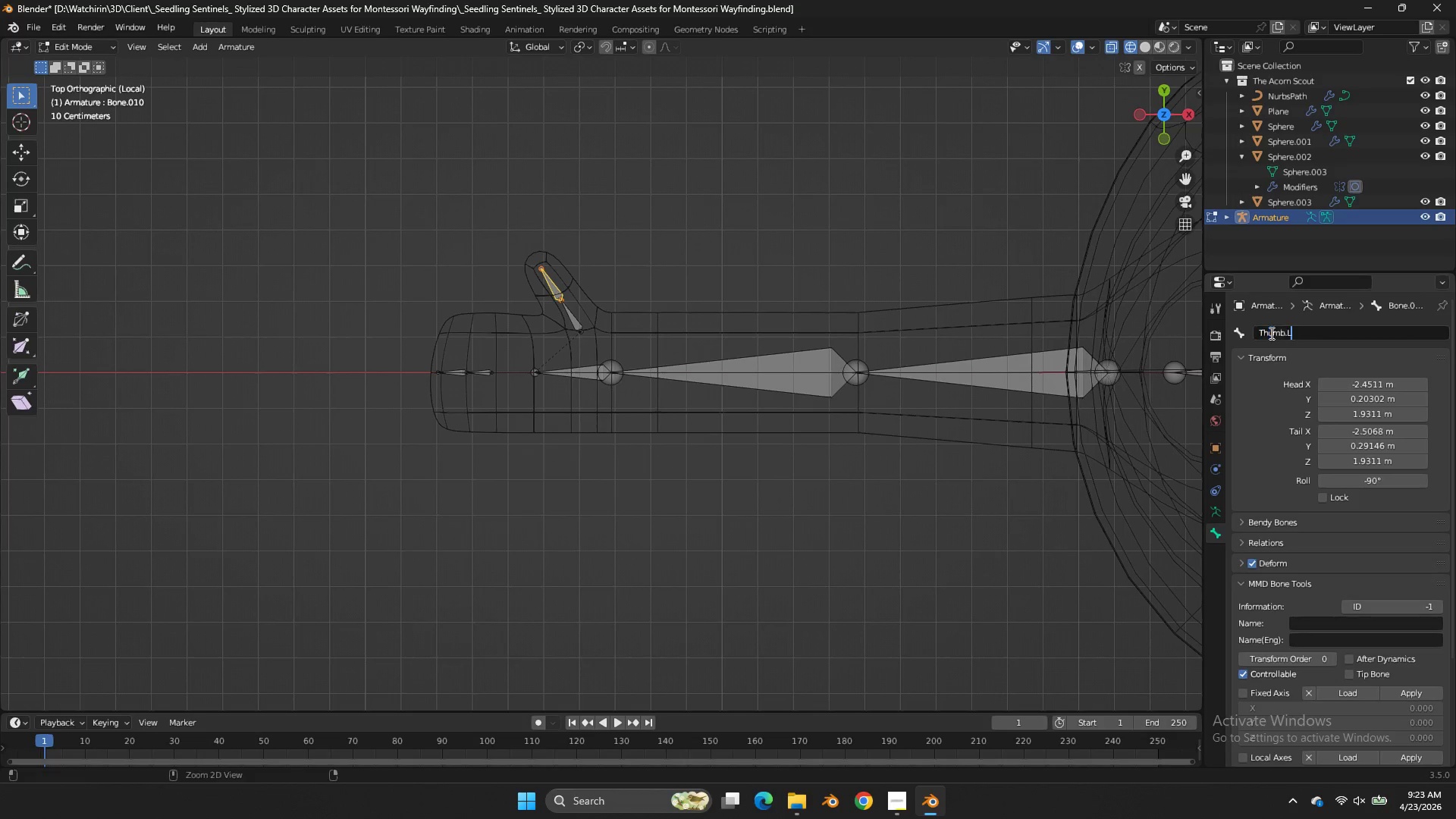 
key(Control+V)
 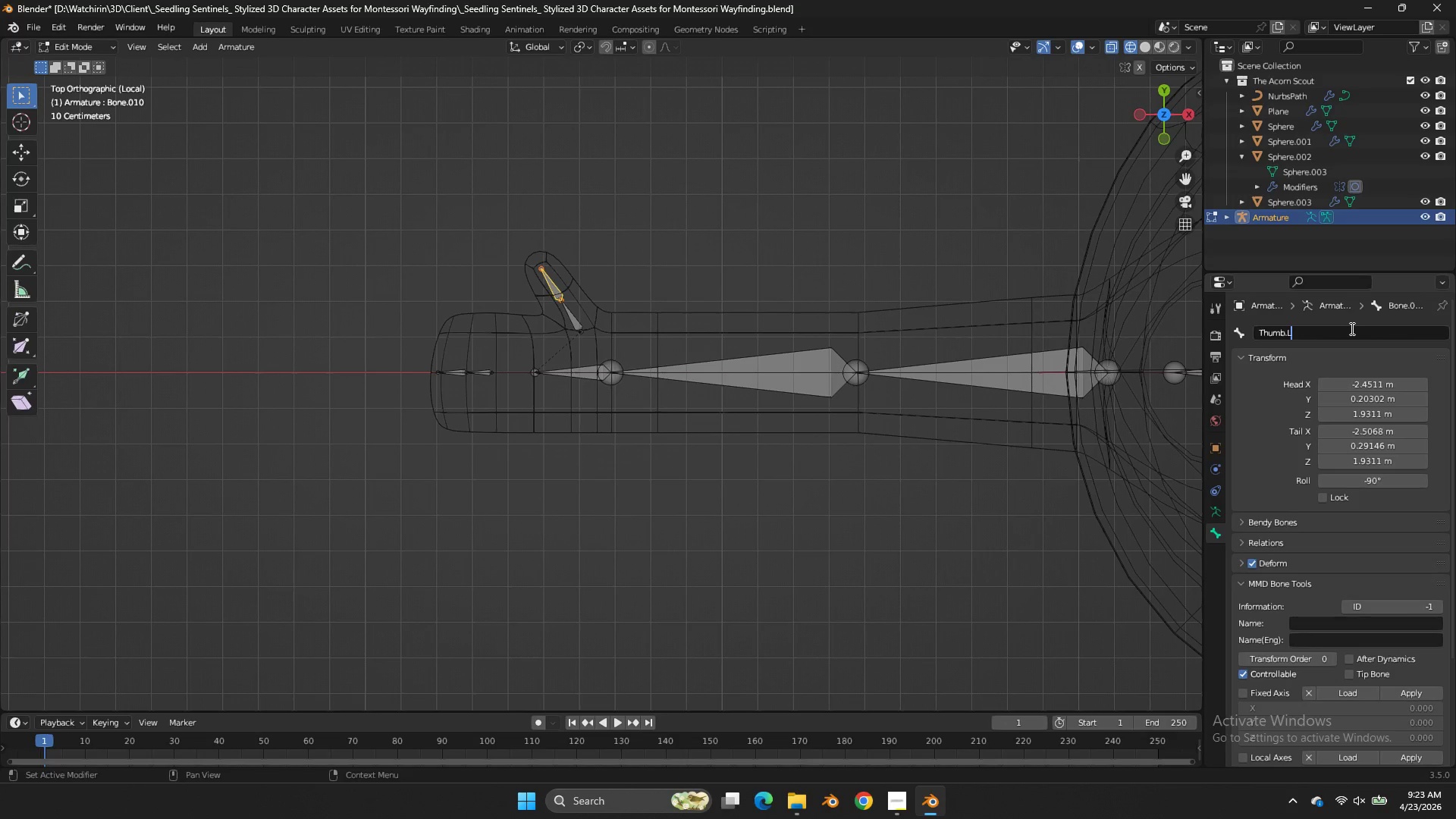 
key(ArrowLeft)
 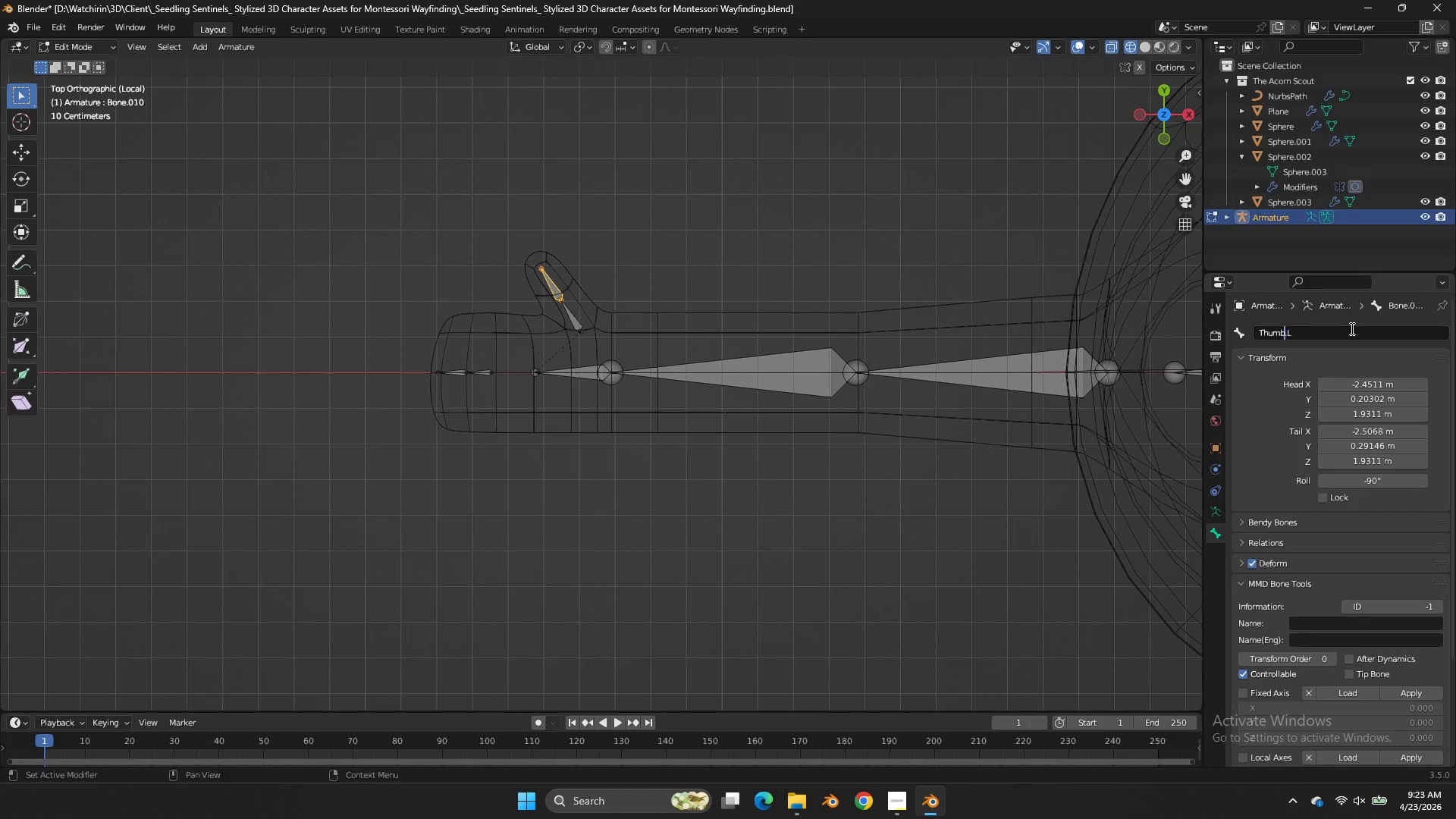 
key(ArrowLeft)
 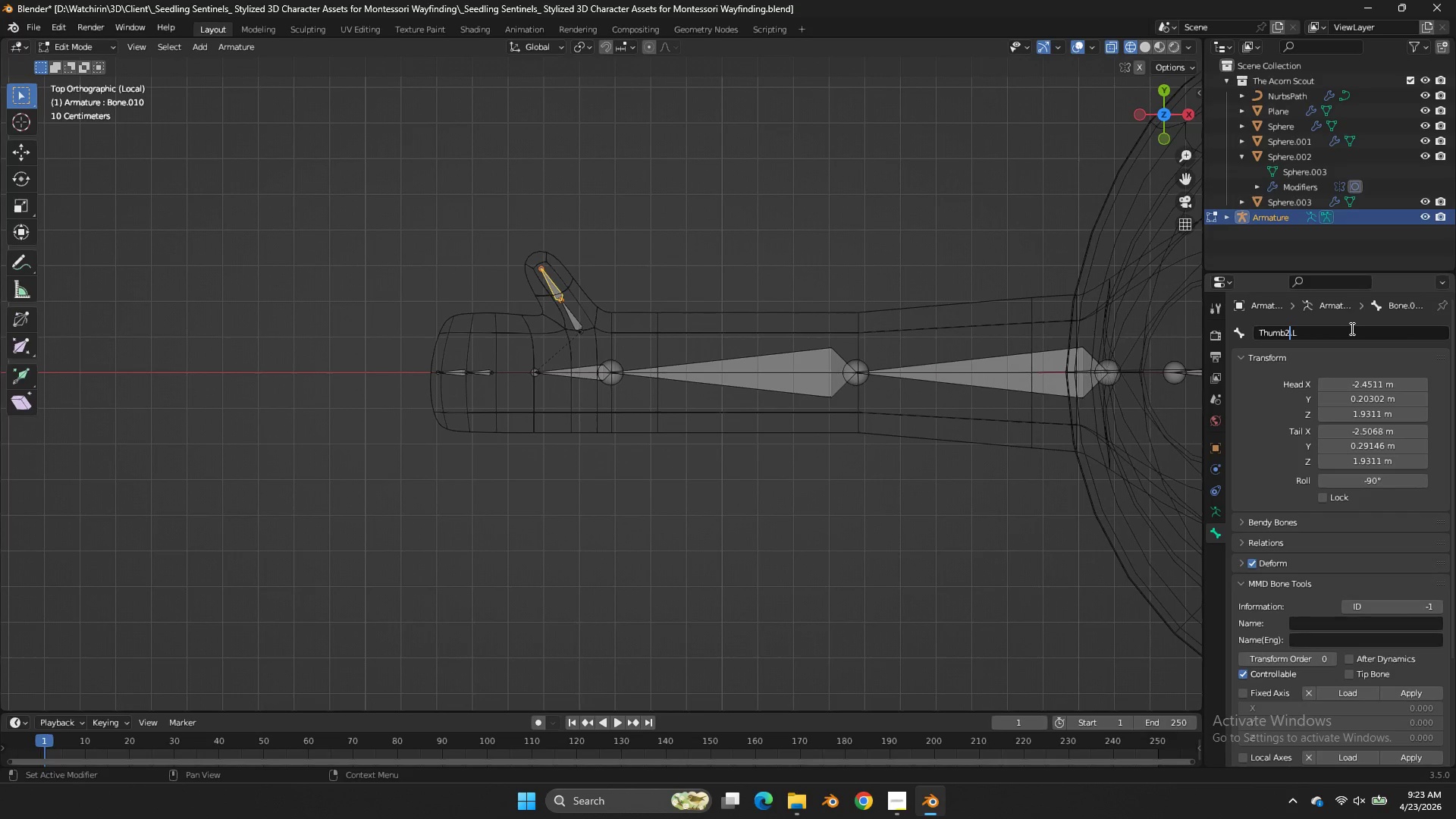 
key(2)
 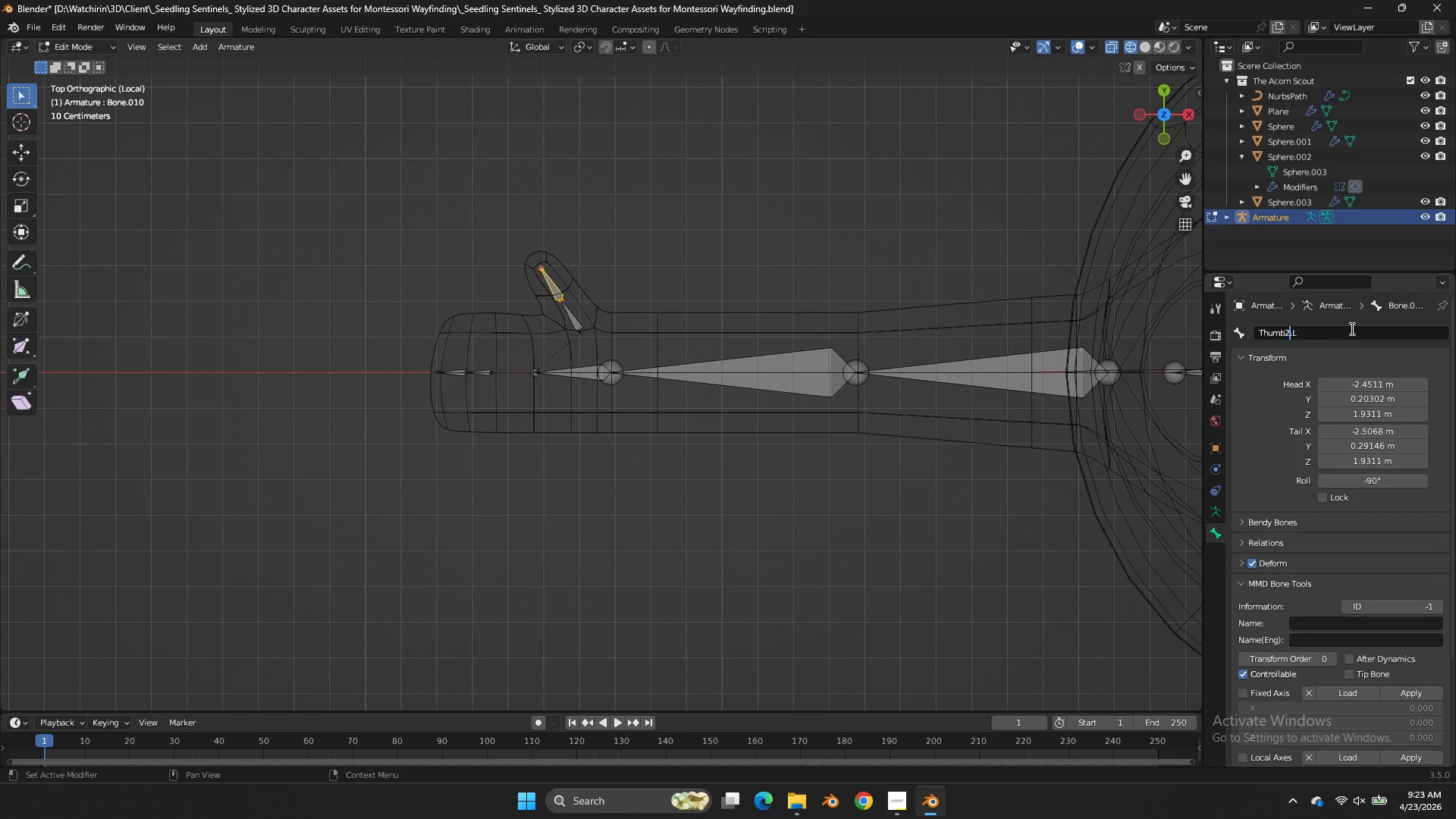 
key(Enter)
 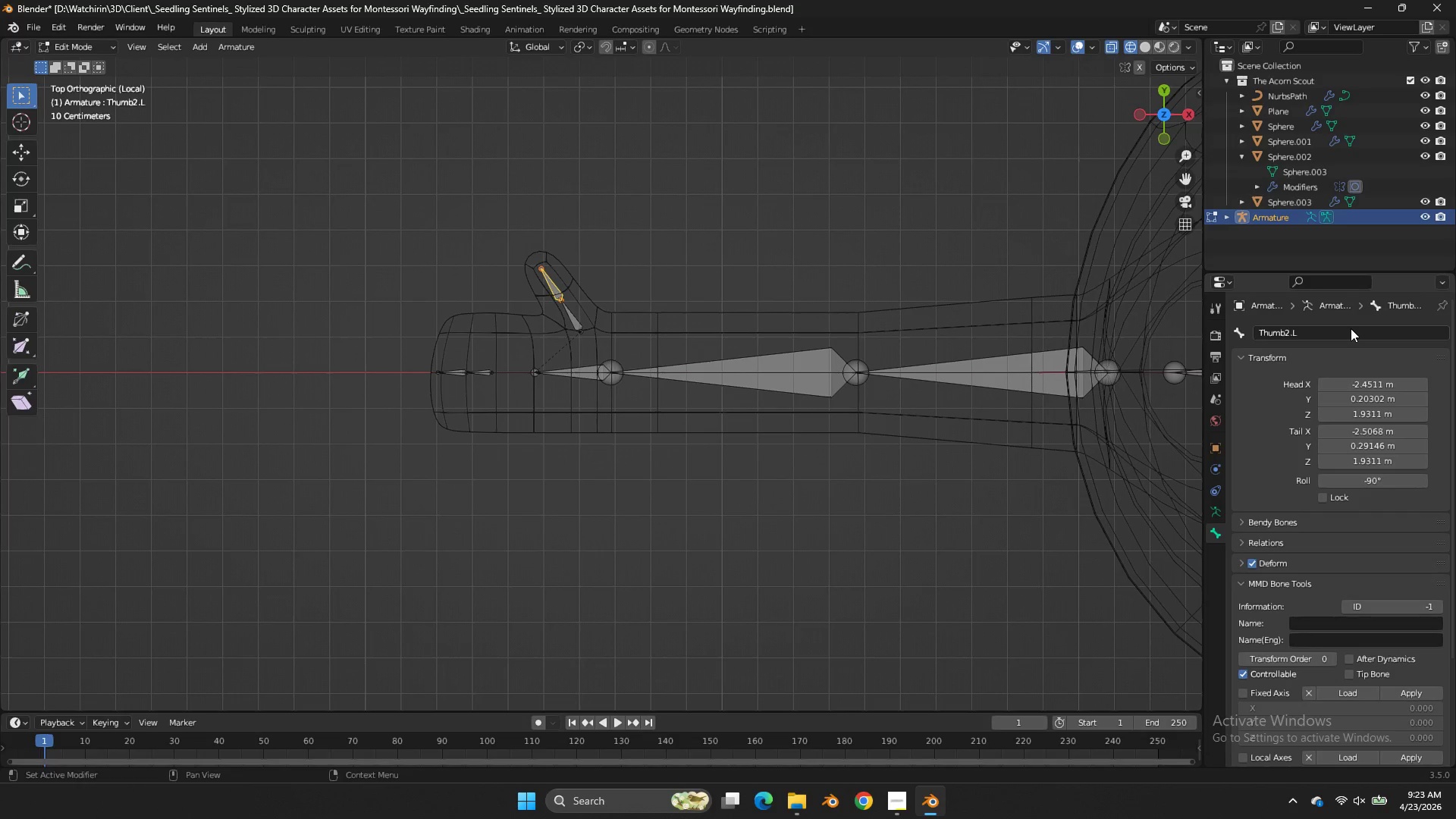 
key(Control+ControlLeft)
 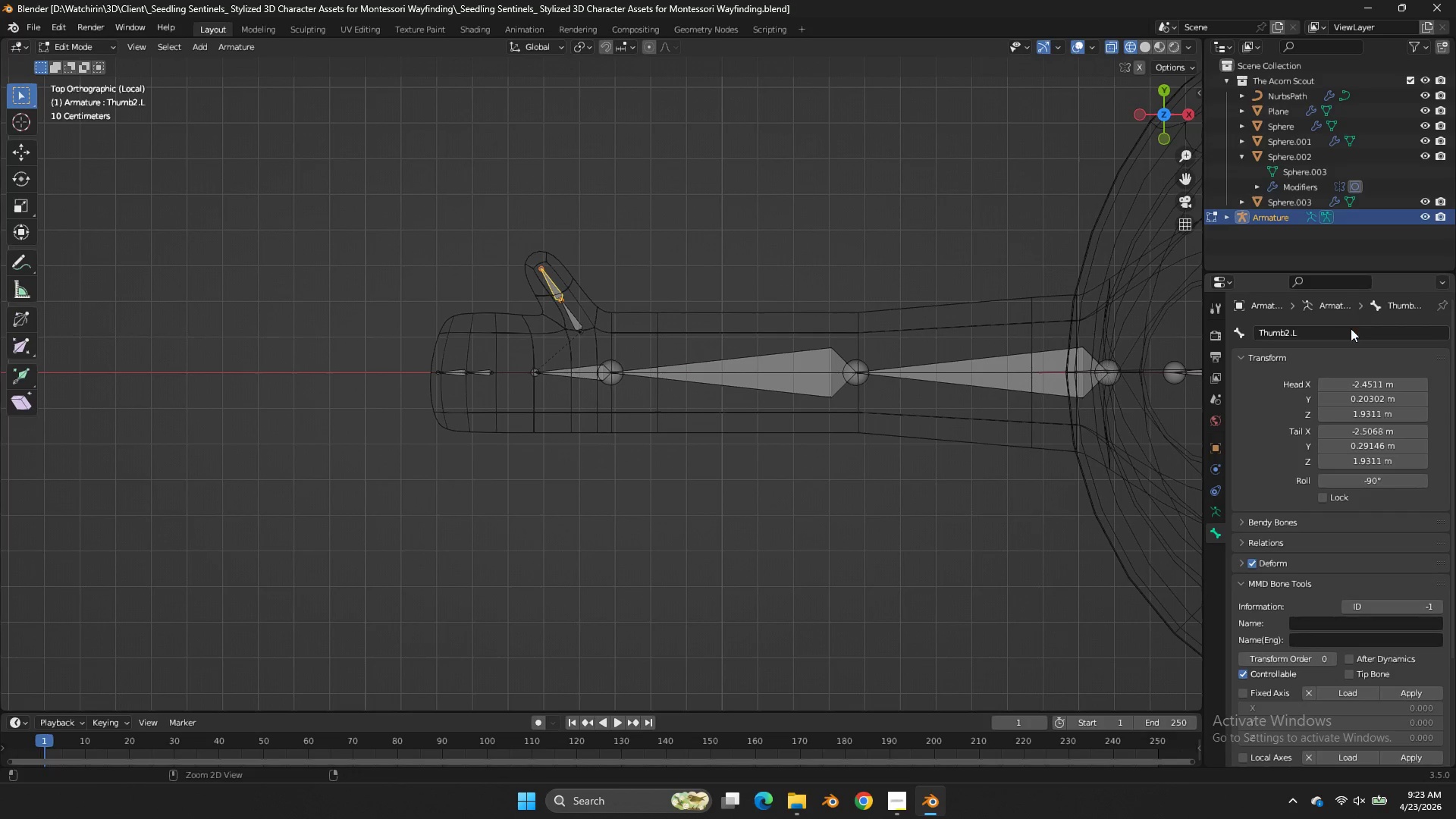 
key(Control+S)
 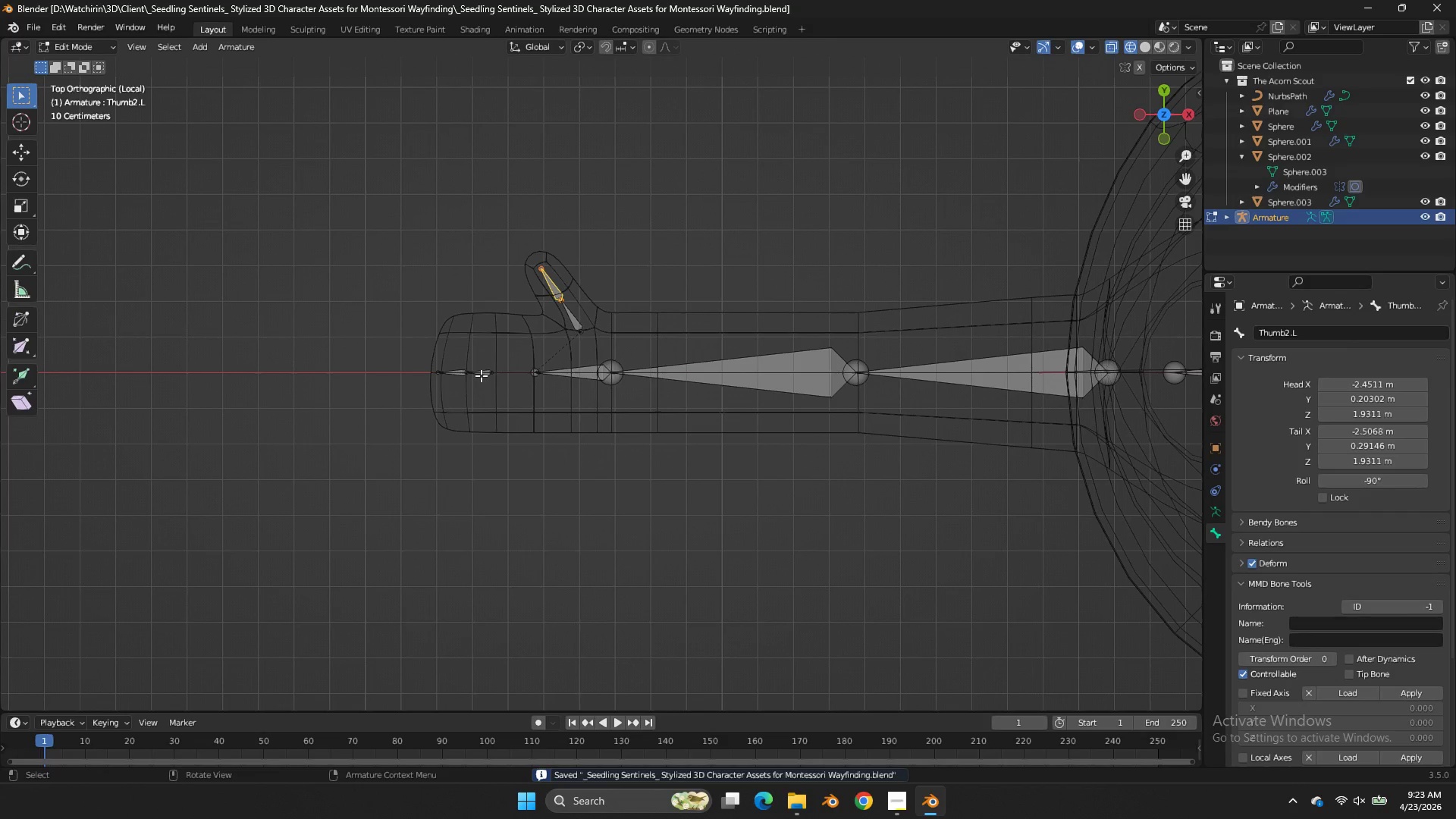 
left_click([474, 381])
 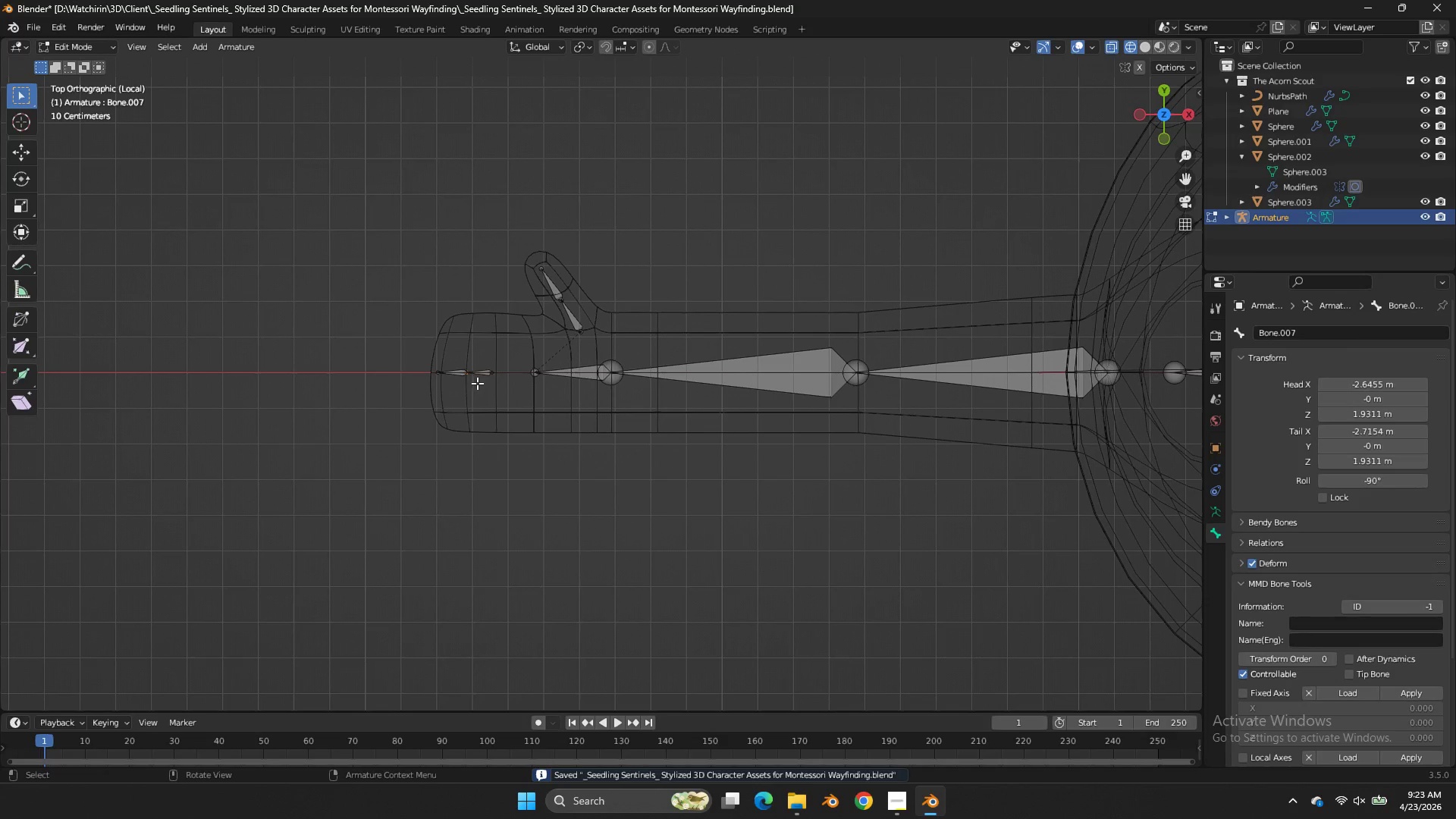 
double_click([478, 382])
 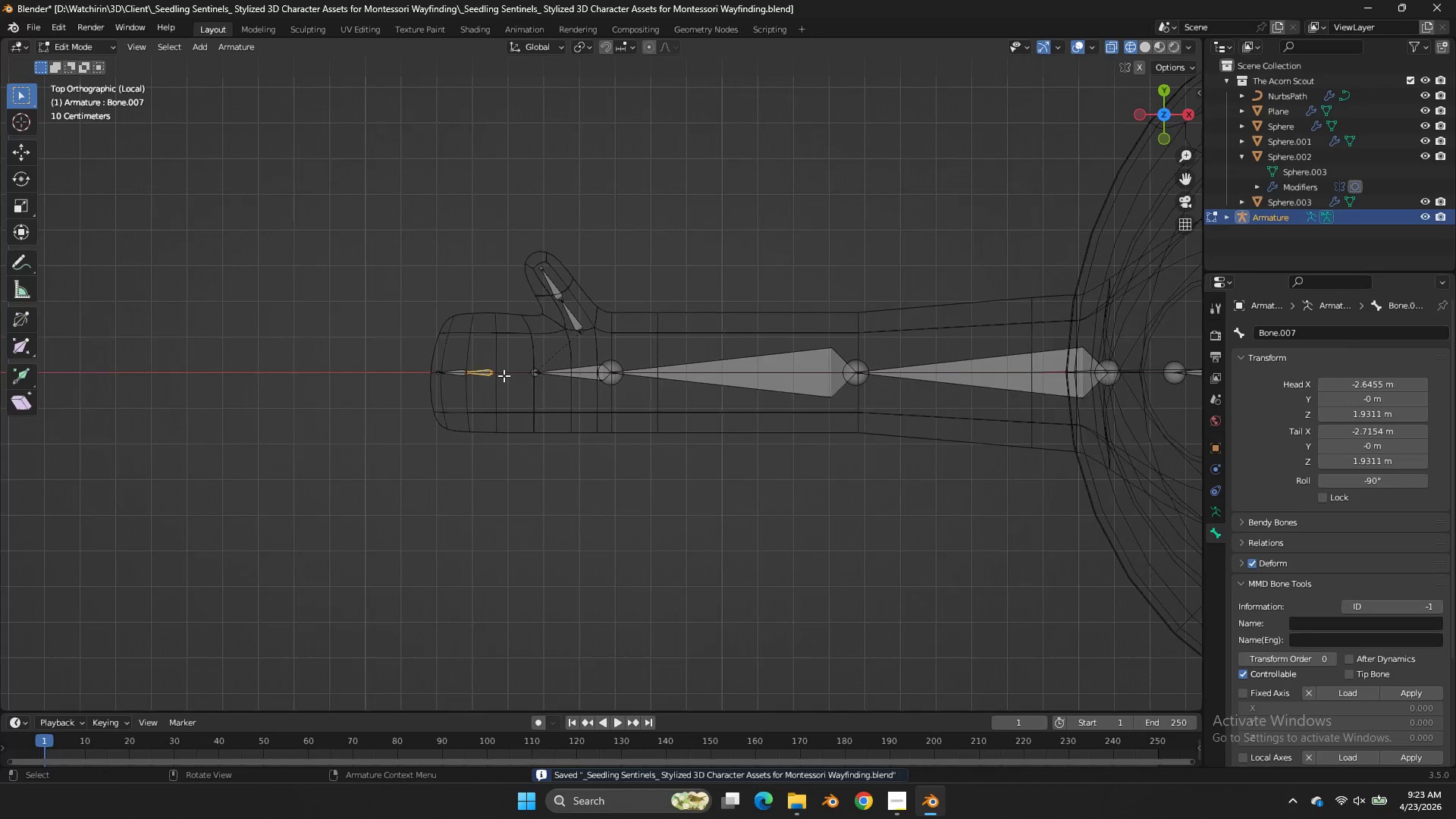 
key(Tab)
 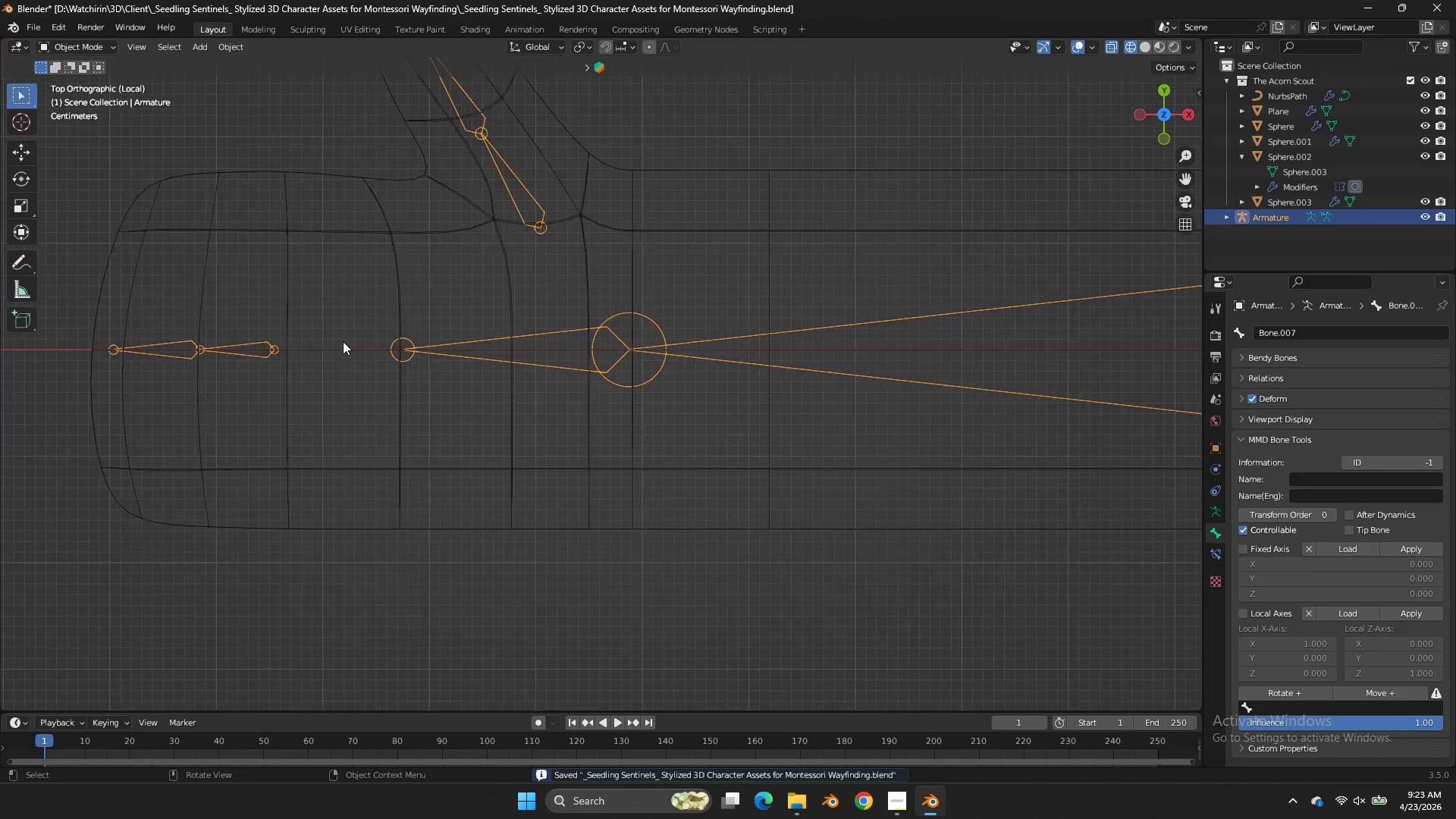 
scroll: coordinate [344, 341], scroll_direction: up, amount: 7.0
 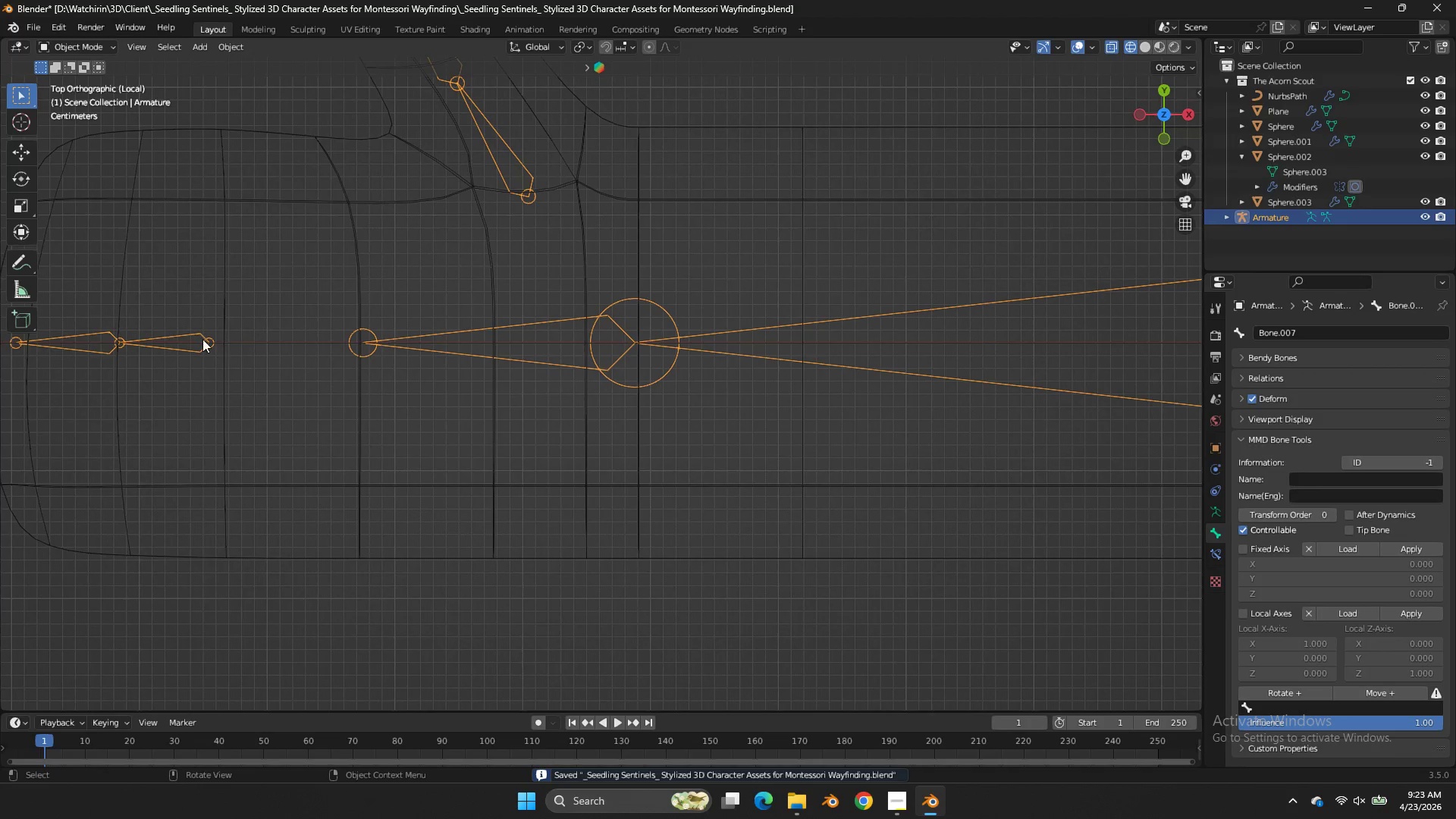 
key(Tab)
 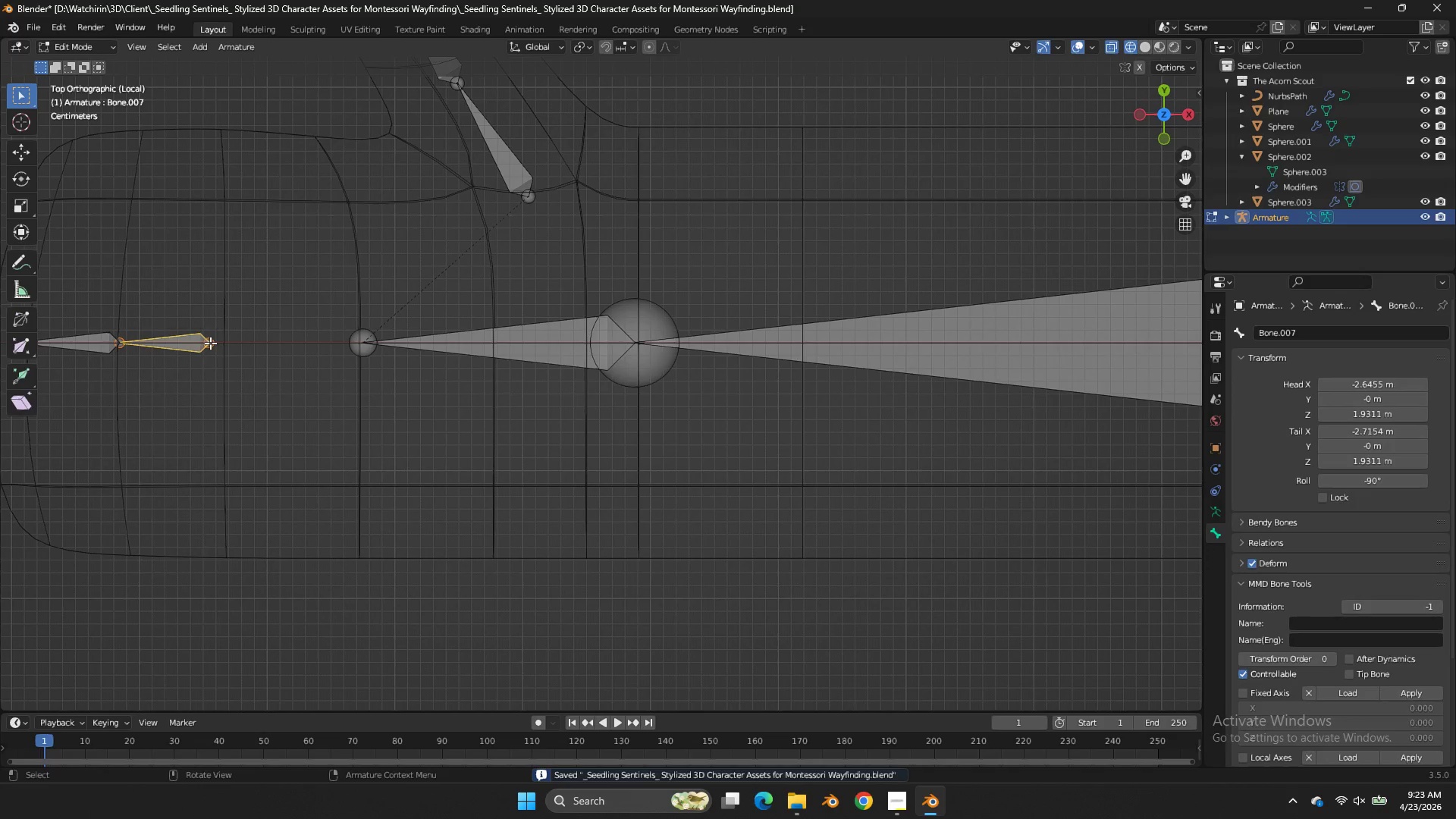 
left_click([210, 343])
 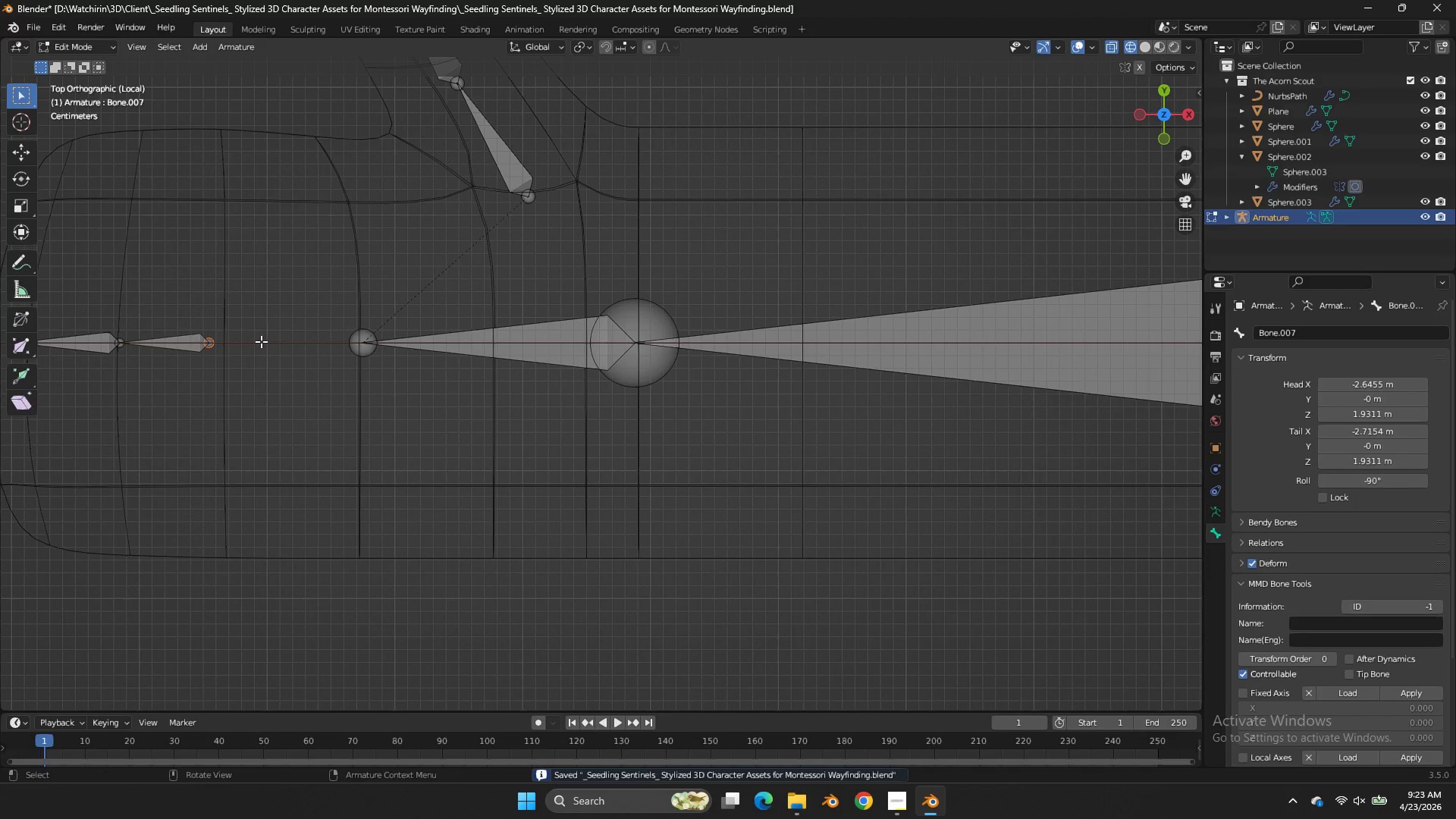 
type(gx)
 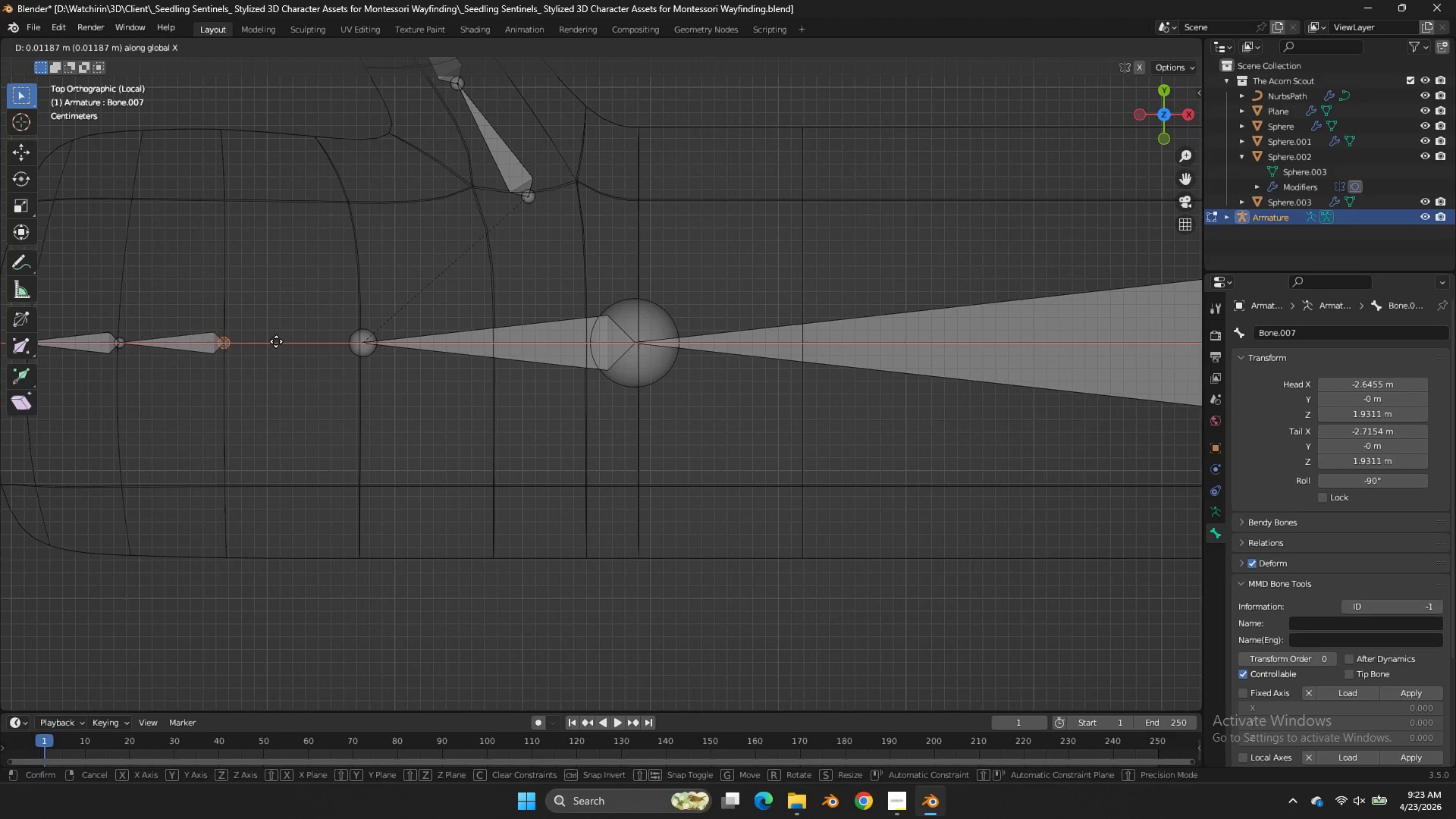 
left_click([276, 341])
 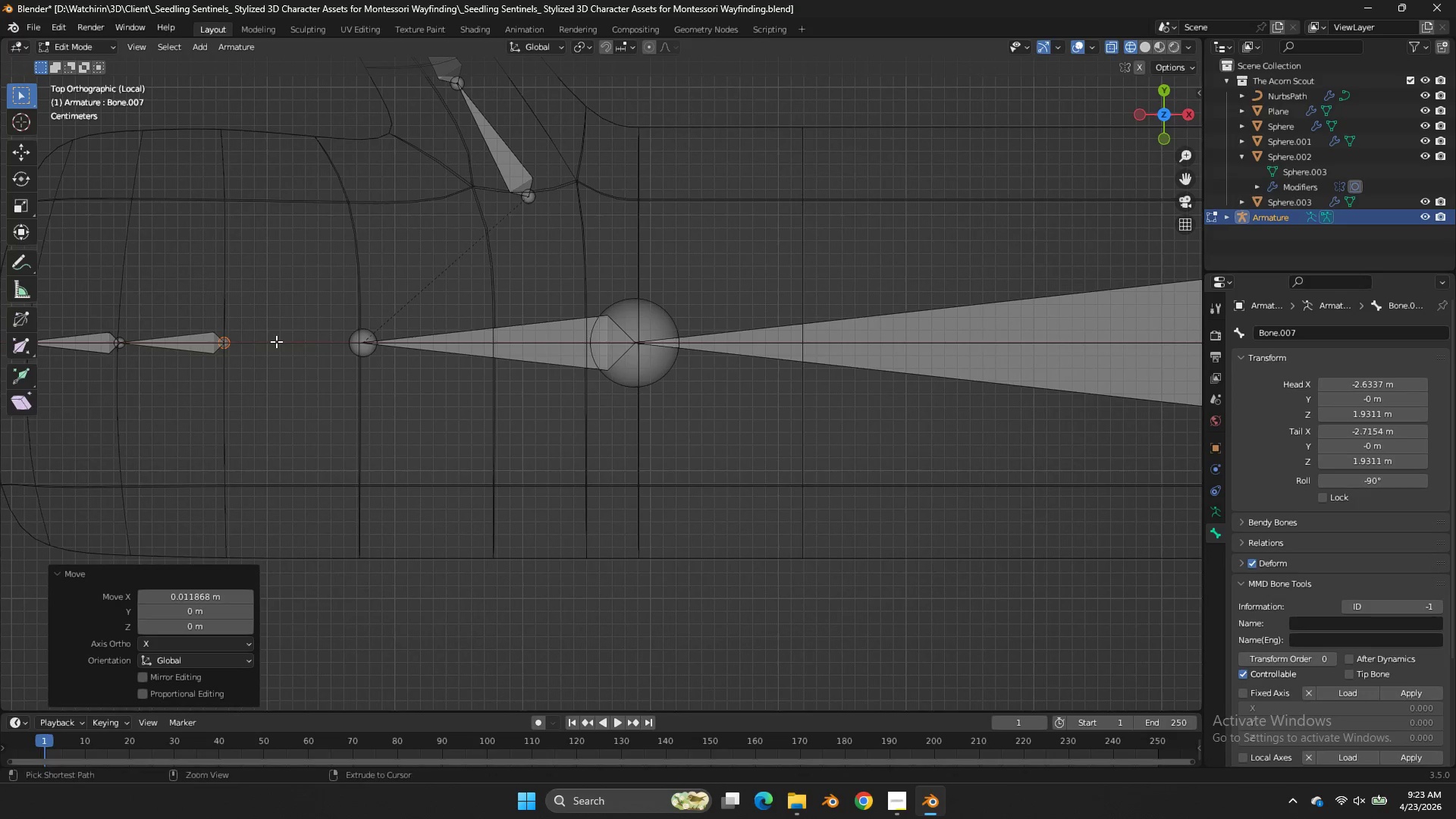 
key(Control+S)
 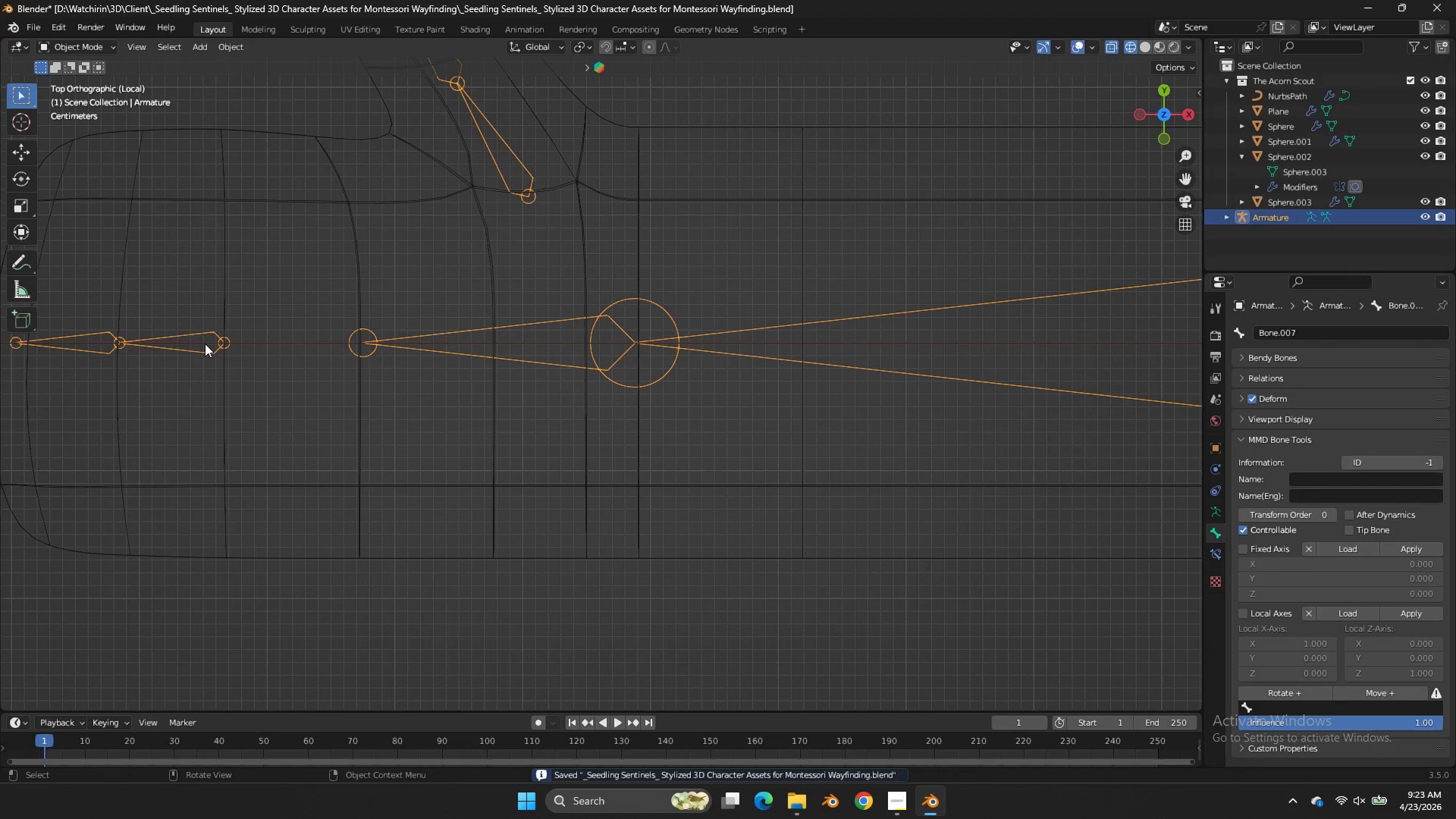 
key(Tab)
 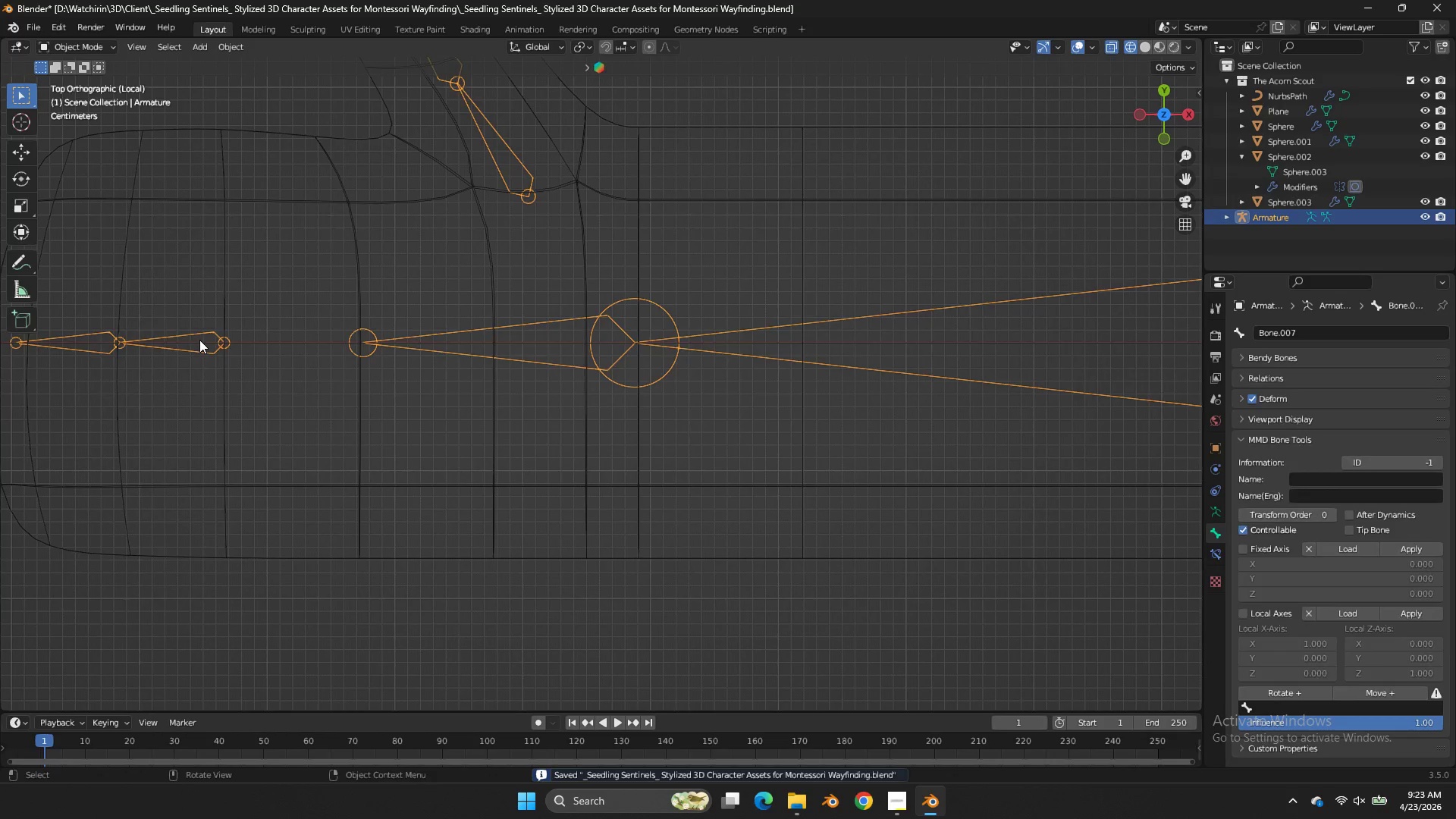 
key(Tab)
 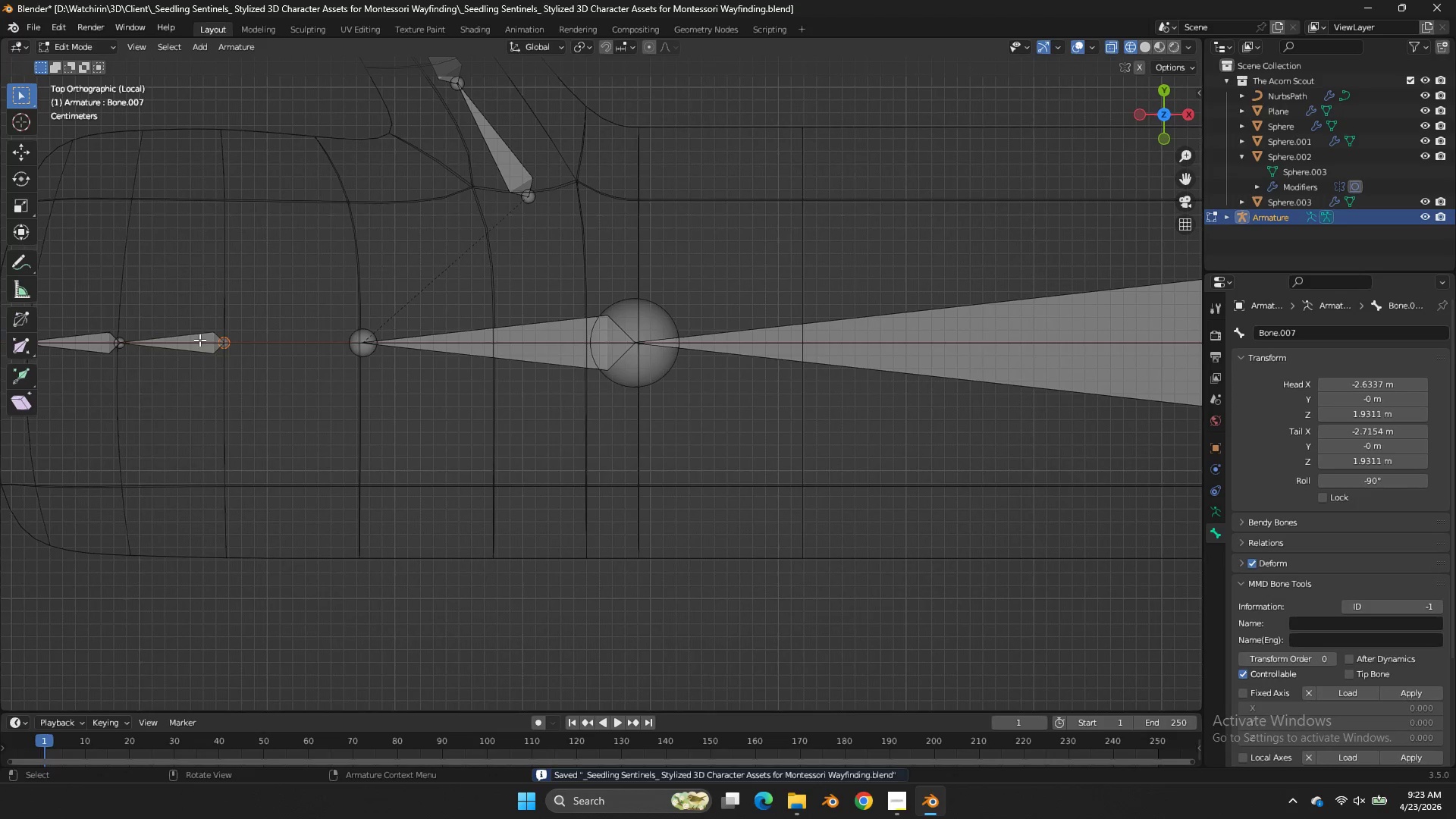 
left_click([199, 340])
 